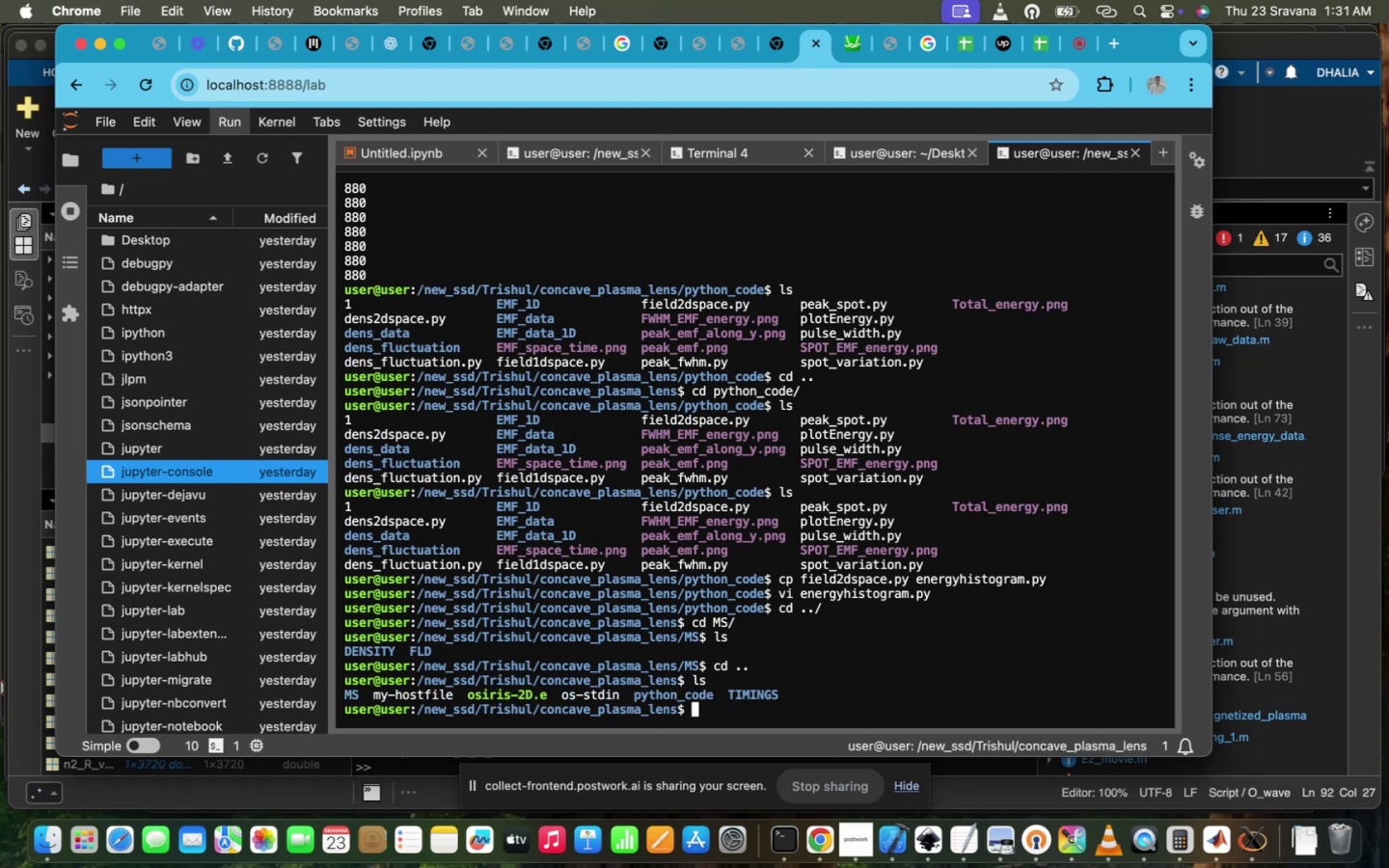 
key(ArrowUp)
 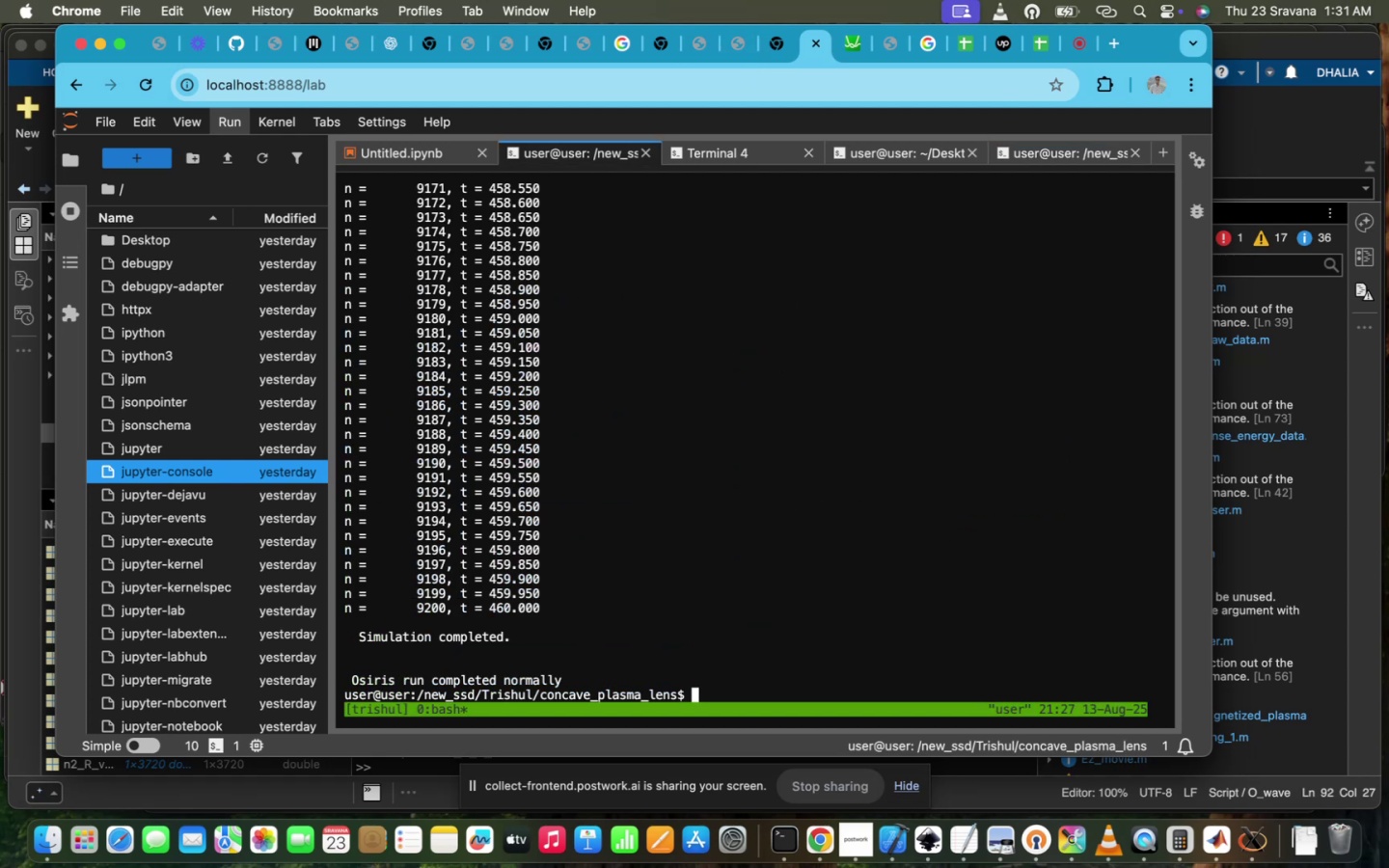 
key(ArrowDown)
 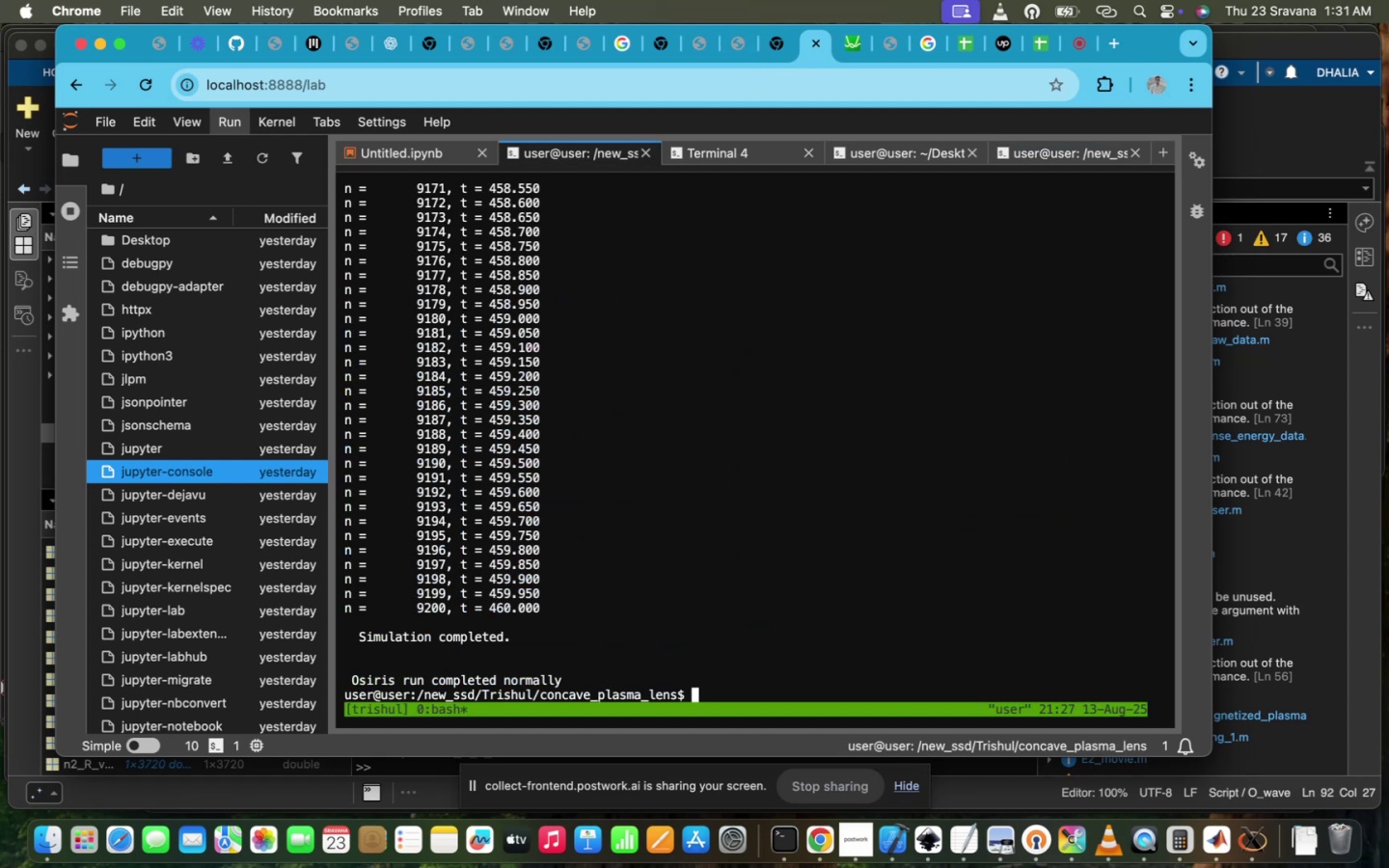 
key(ArrowUp)
 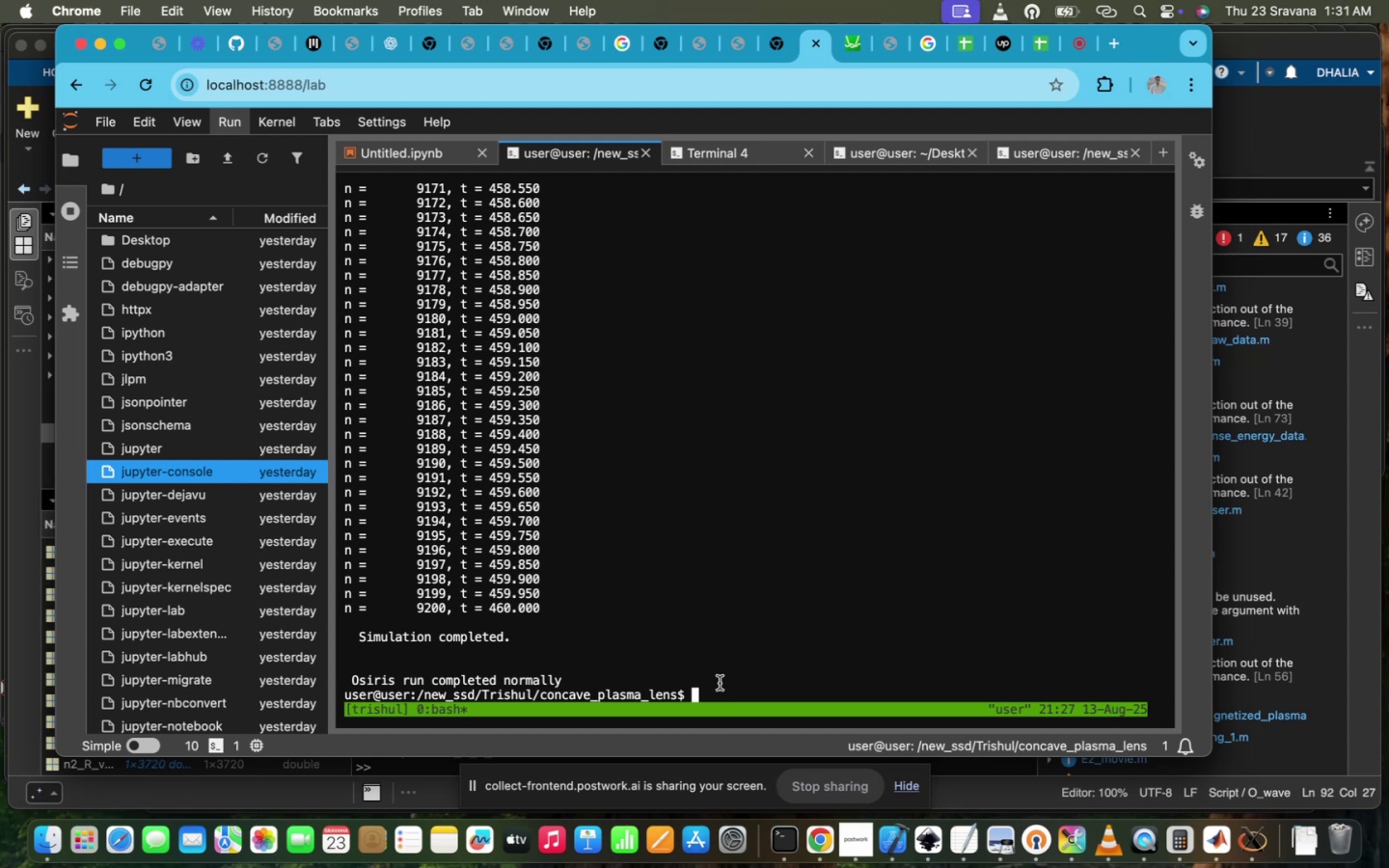 
type(ls)
 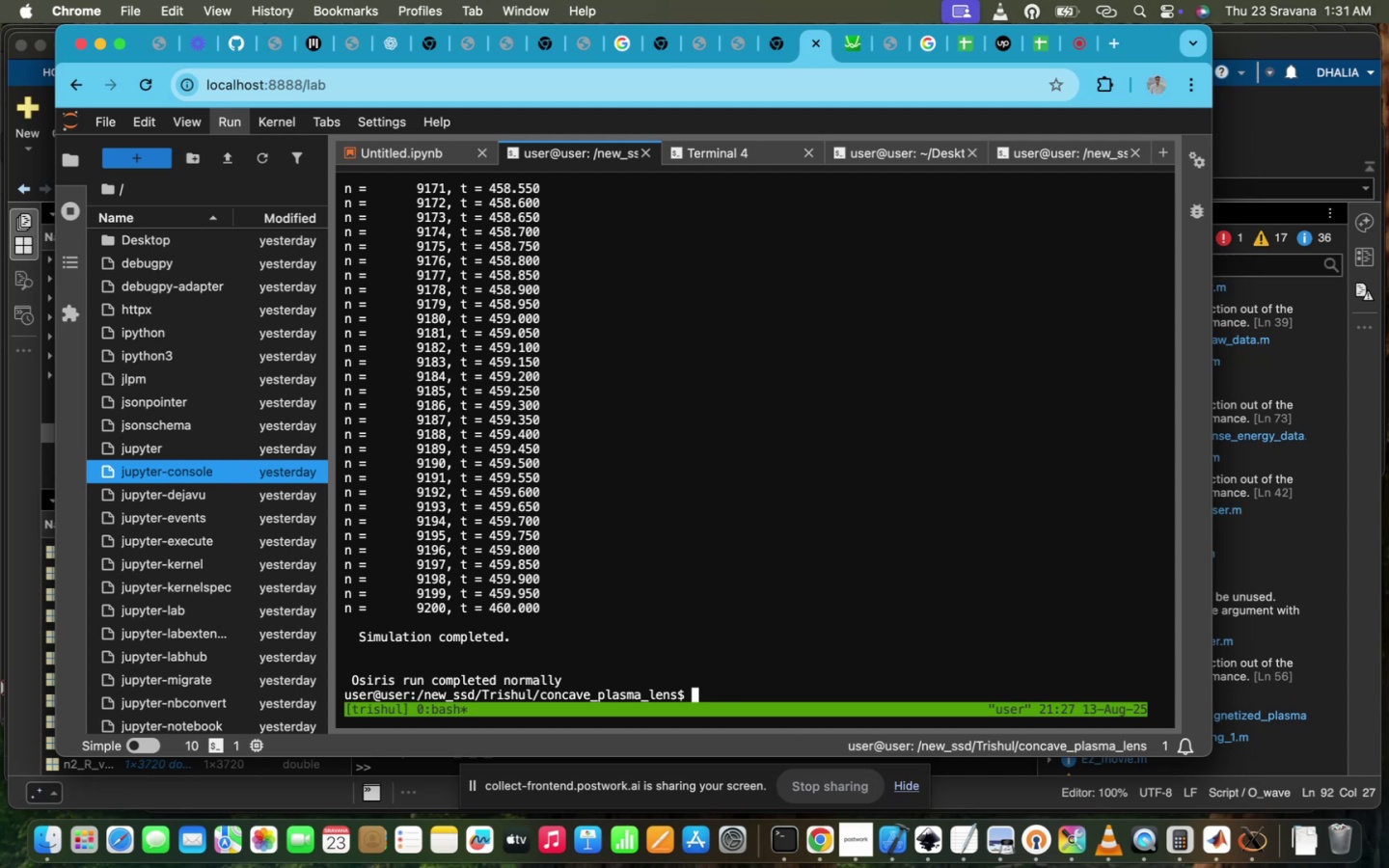 
key(Enter)
 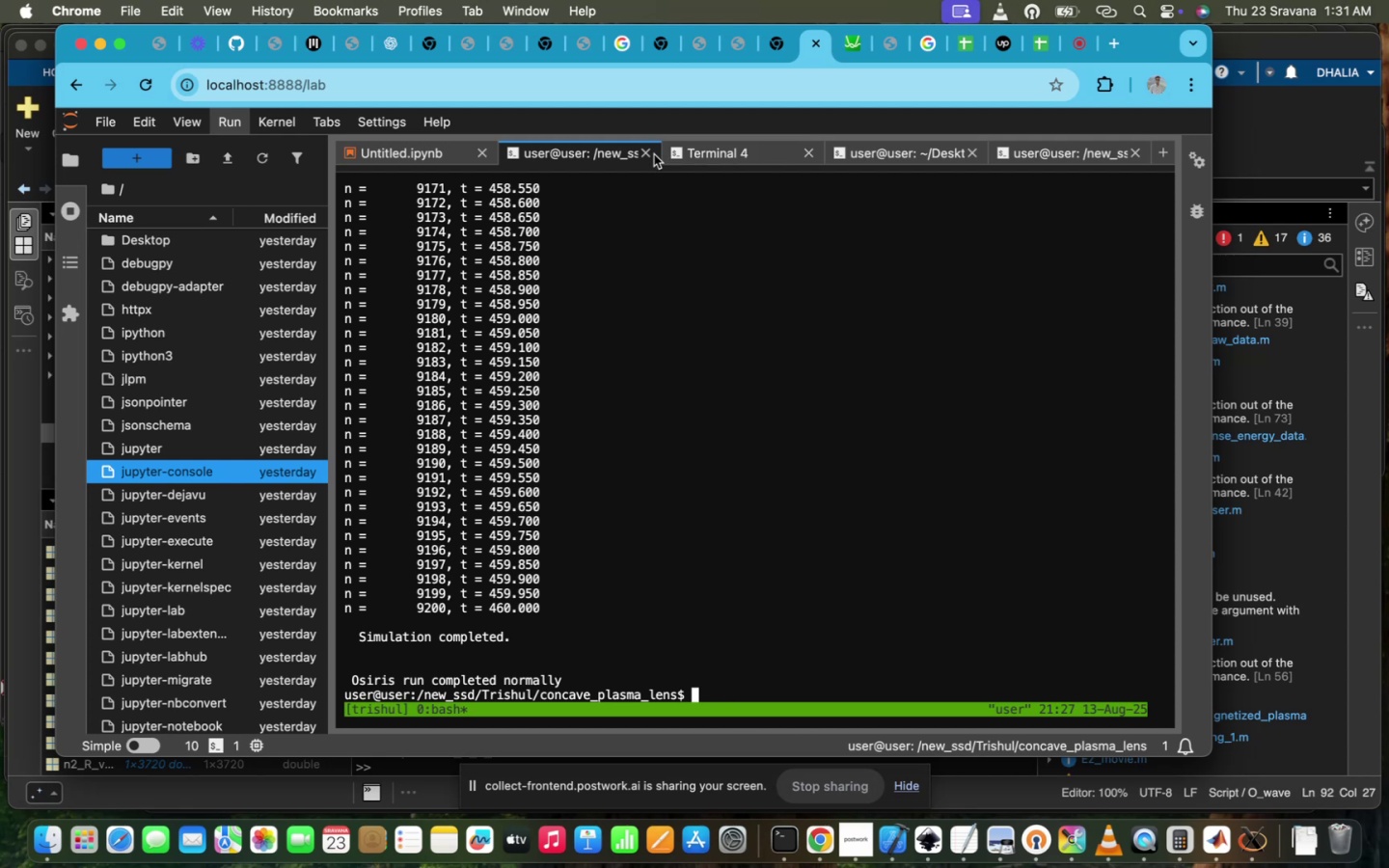 
left_click([640, 156])
 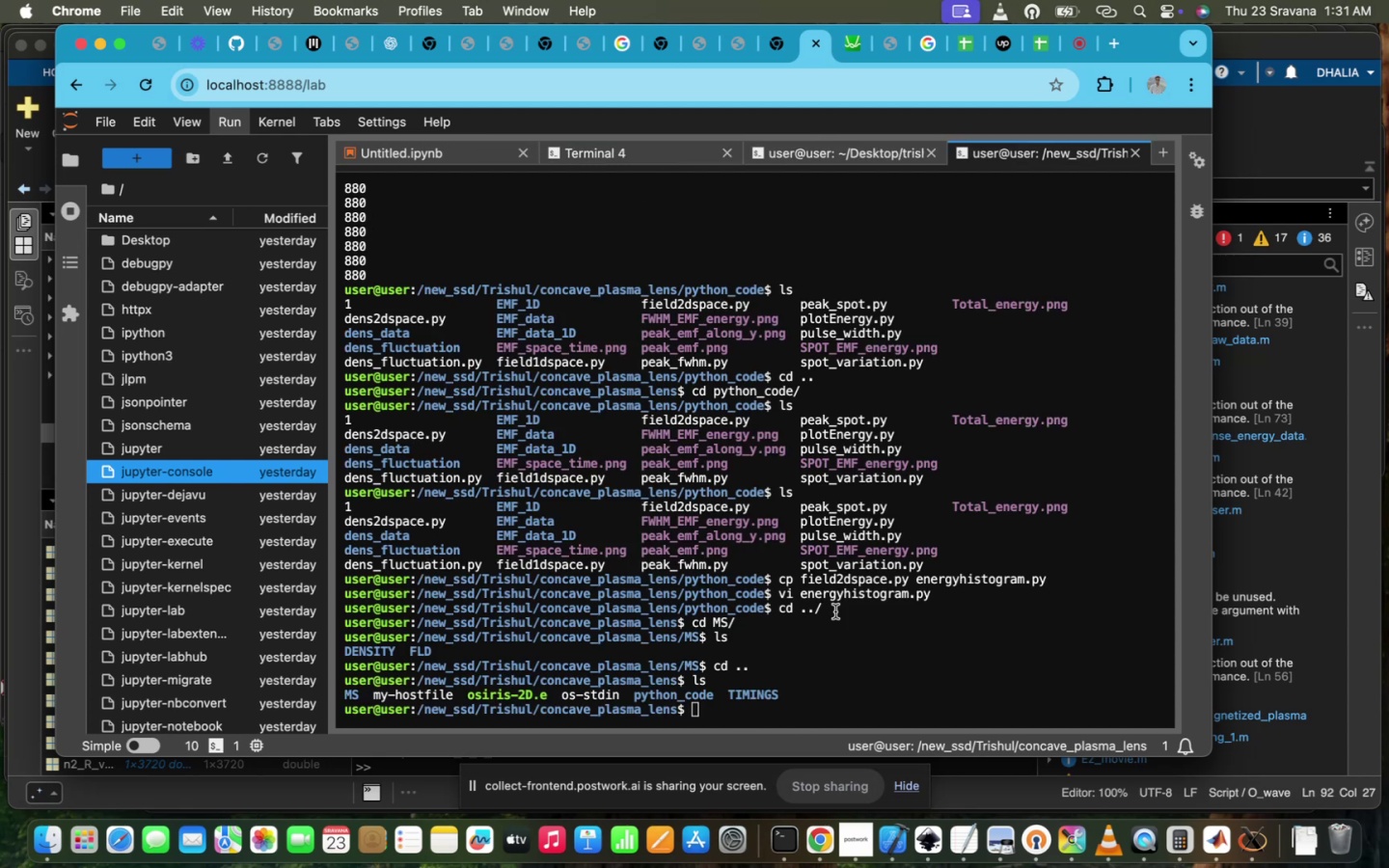 
left_click([821, 620])
 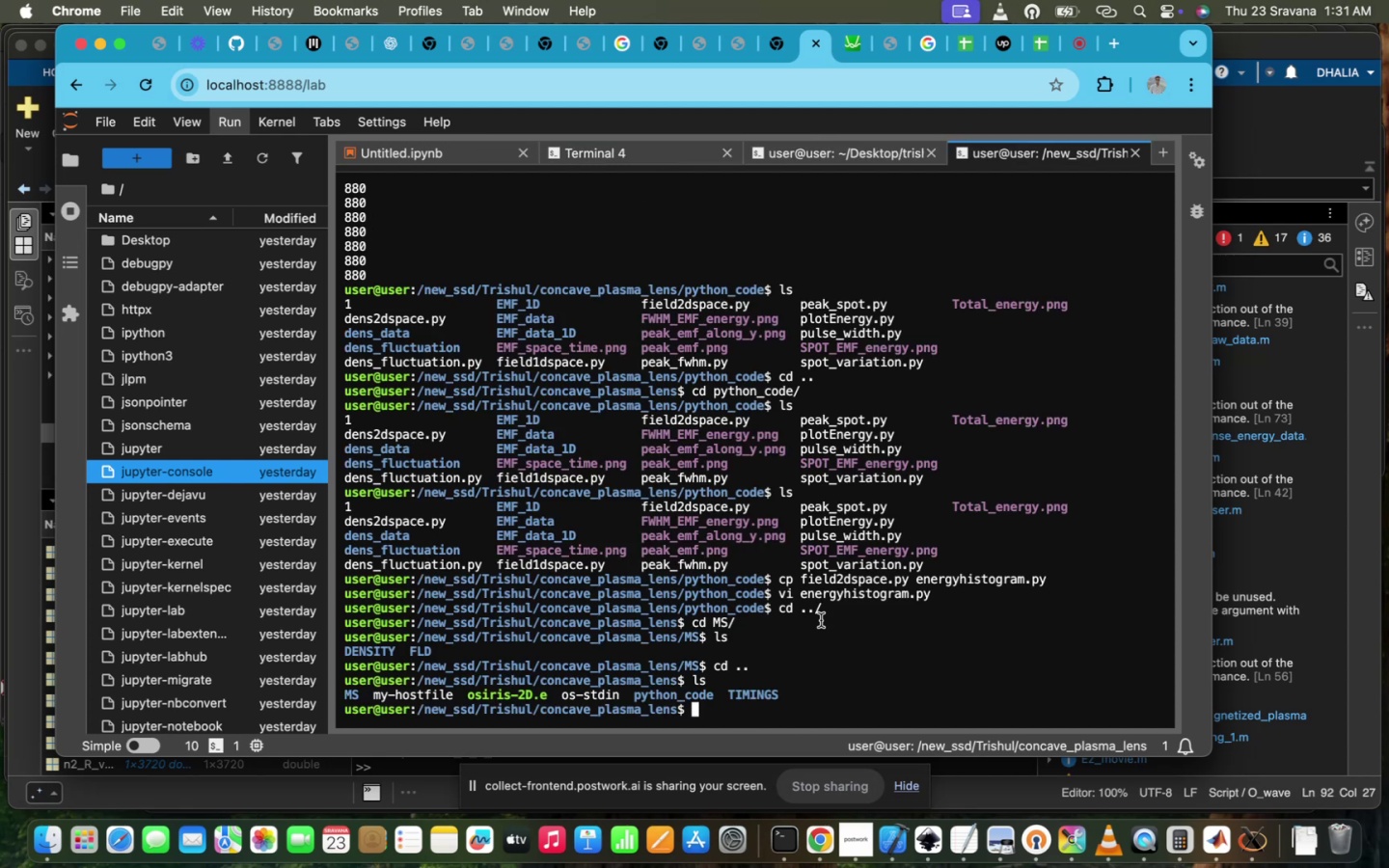 
type(ls)
 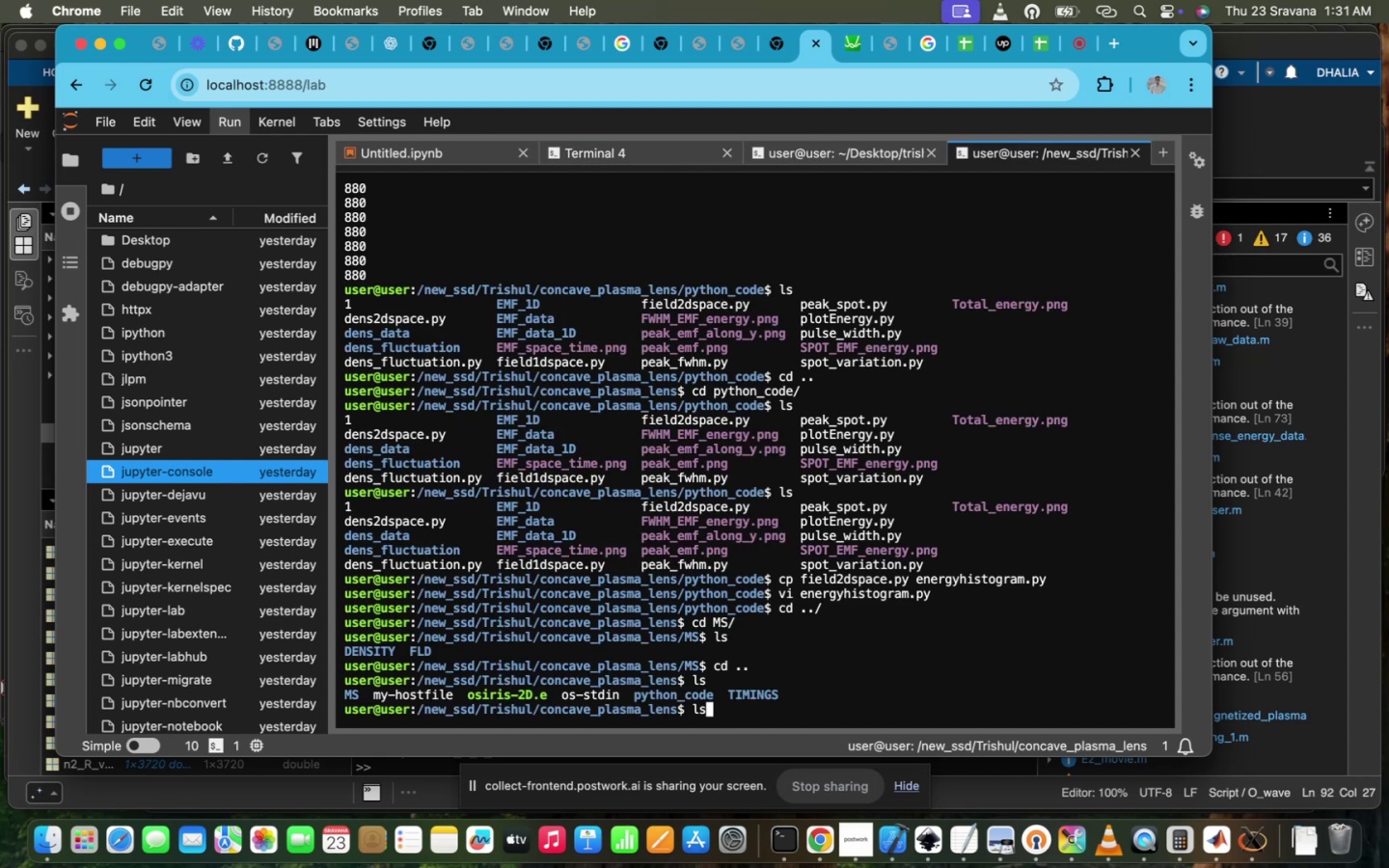 
key(Enter)
 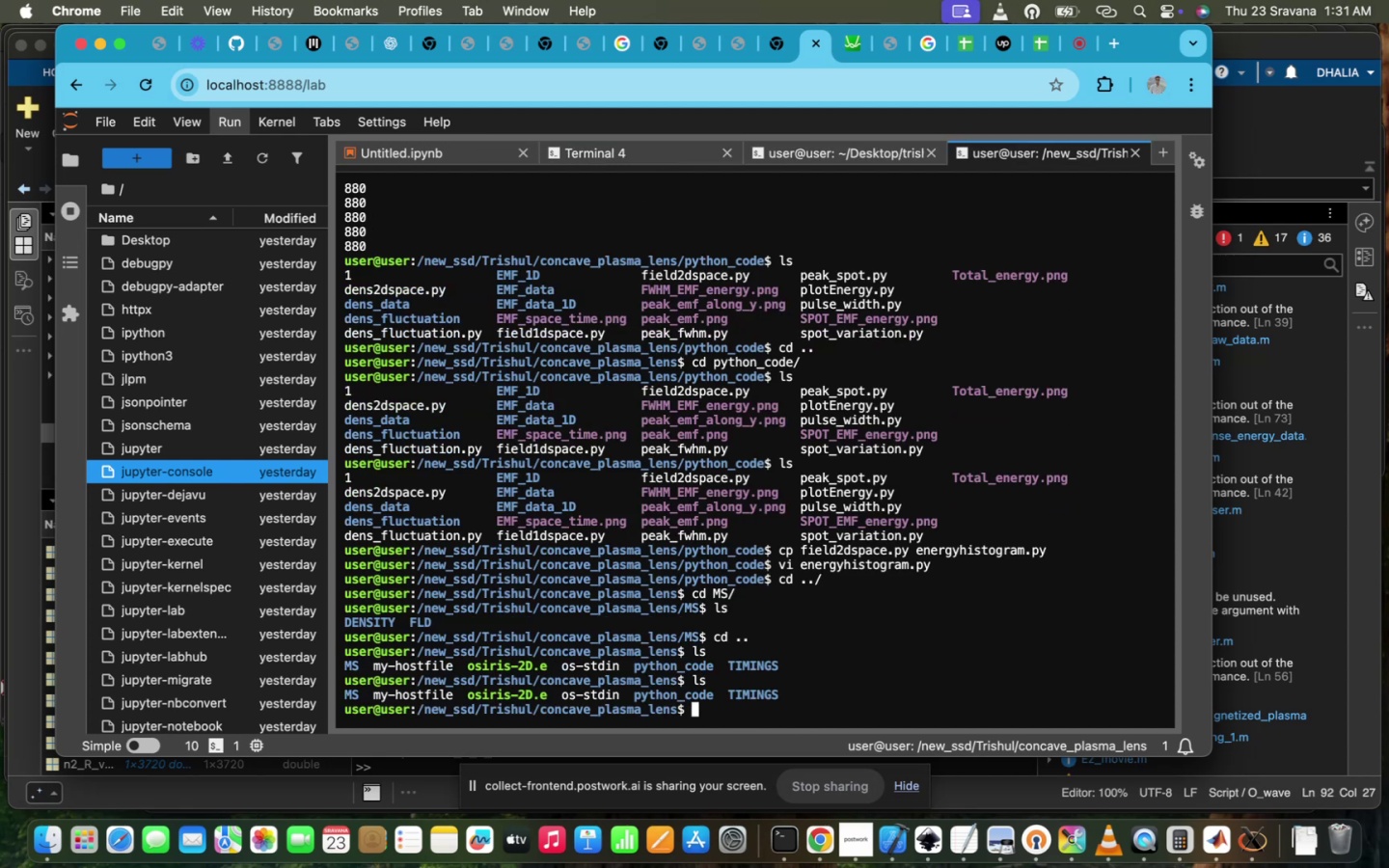 
wait(8.61)
 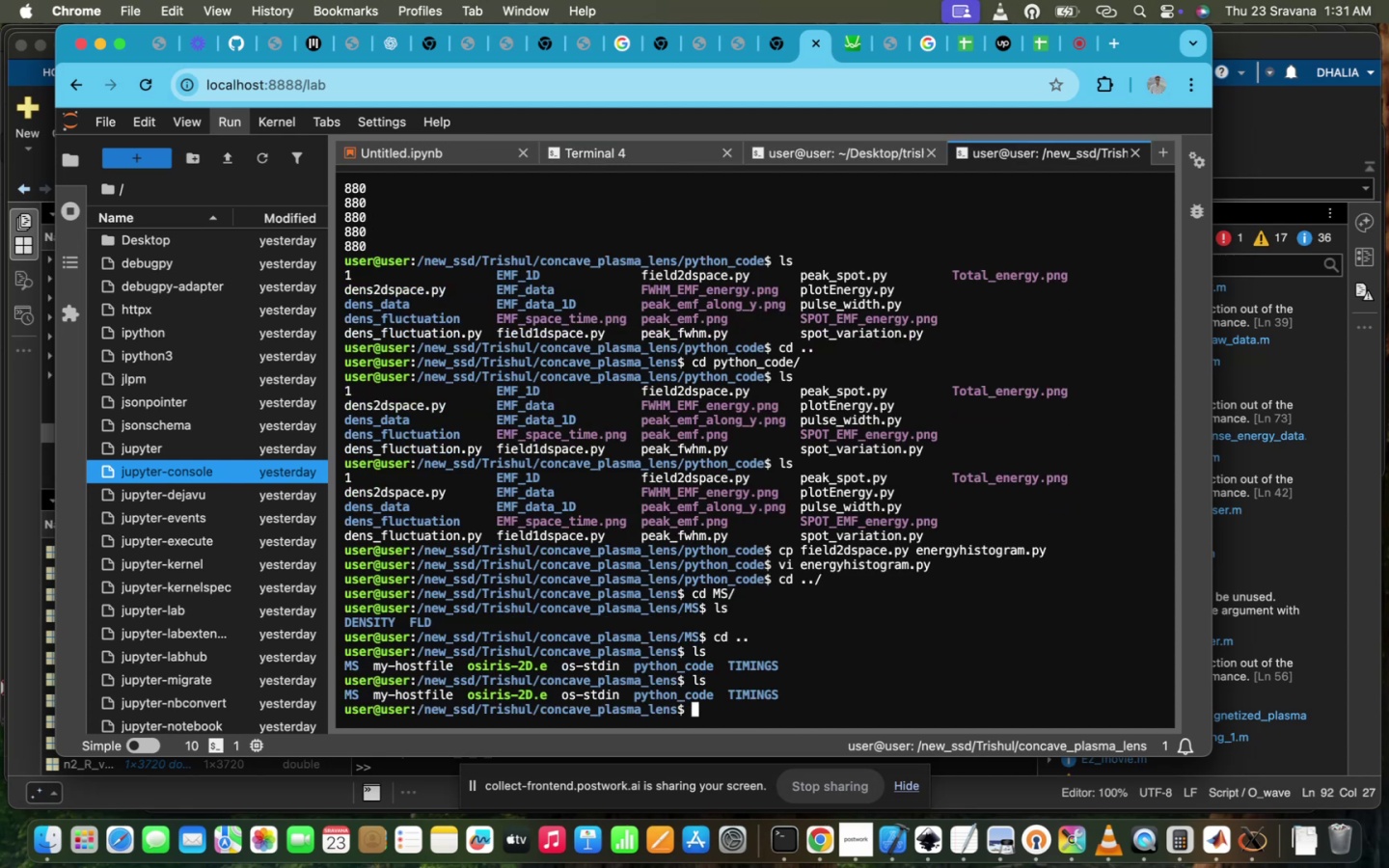 
type(cd py)
key(Tab)
 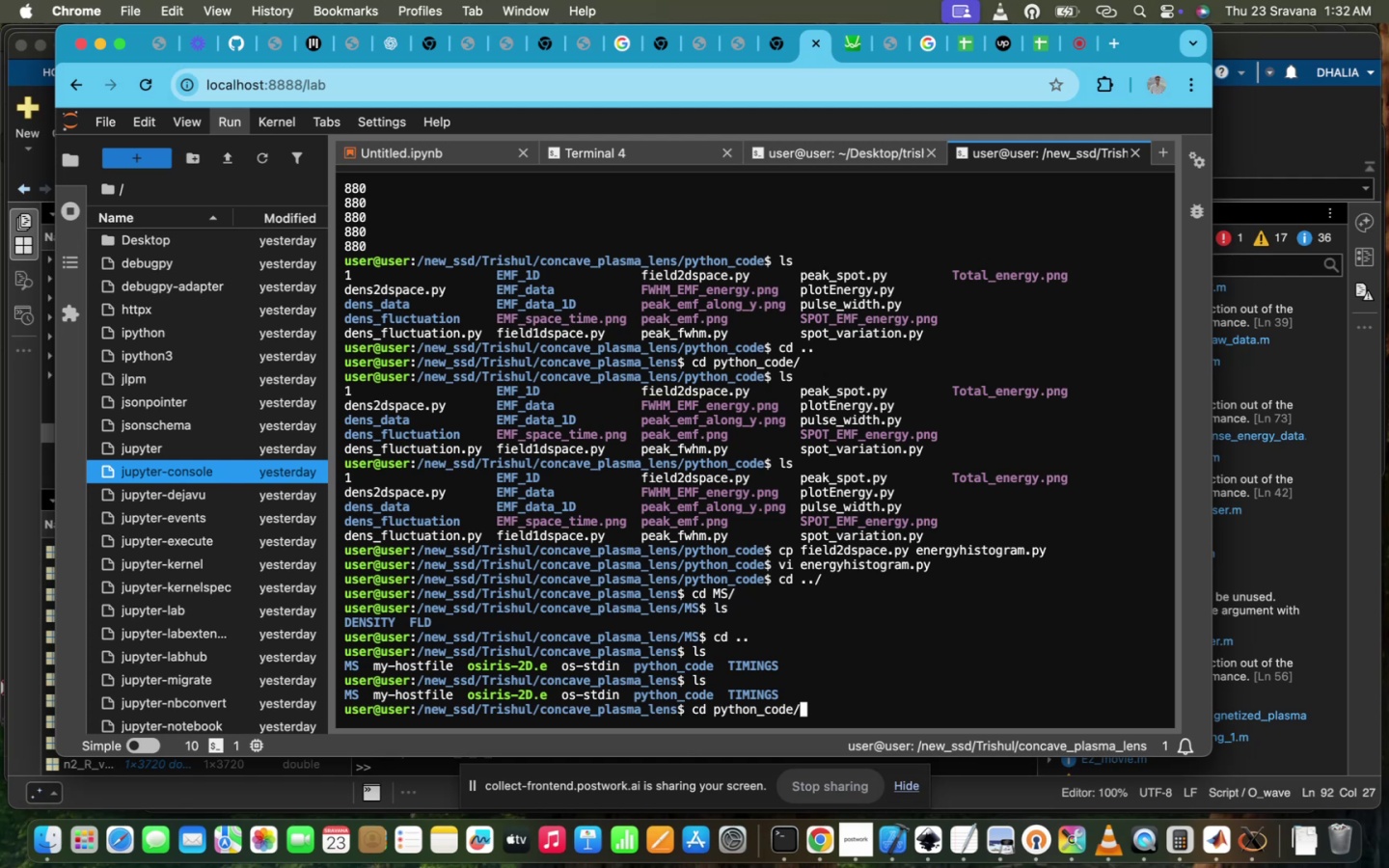 
key(Enter)
 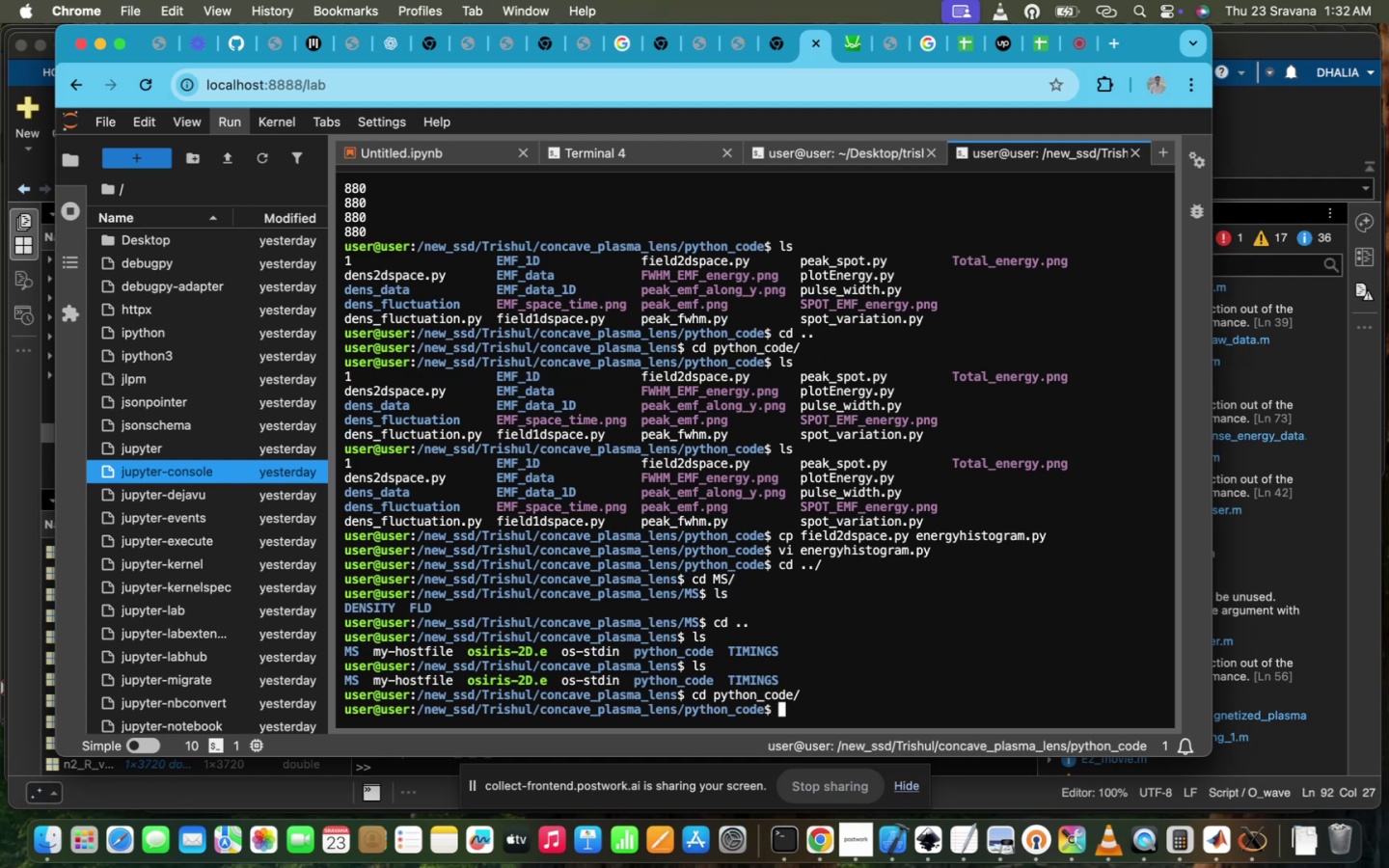 
type(ls)
 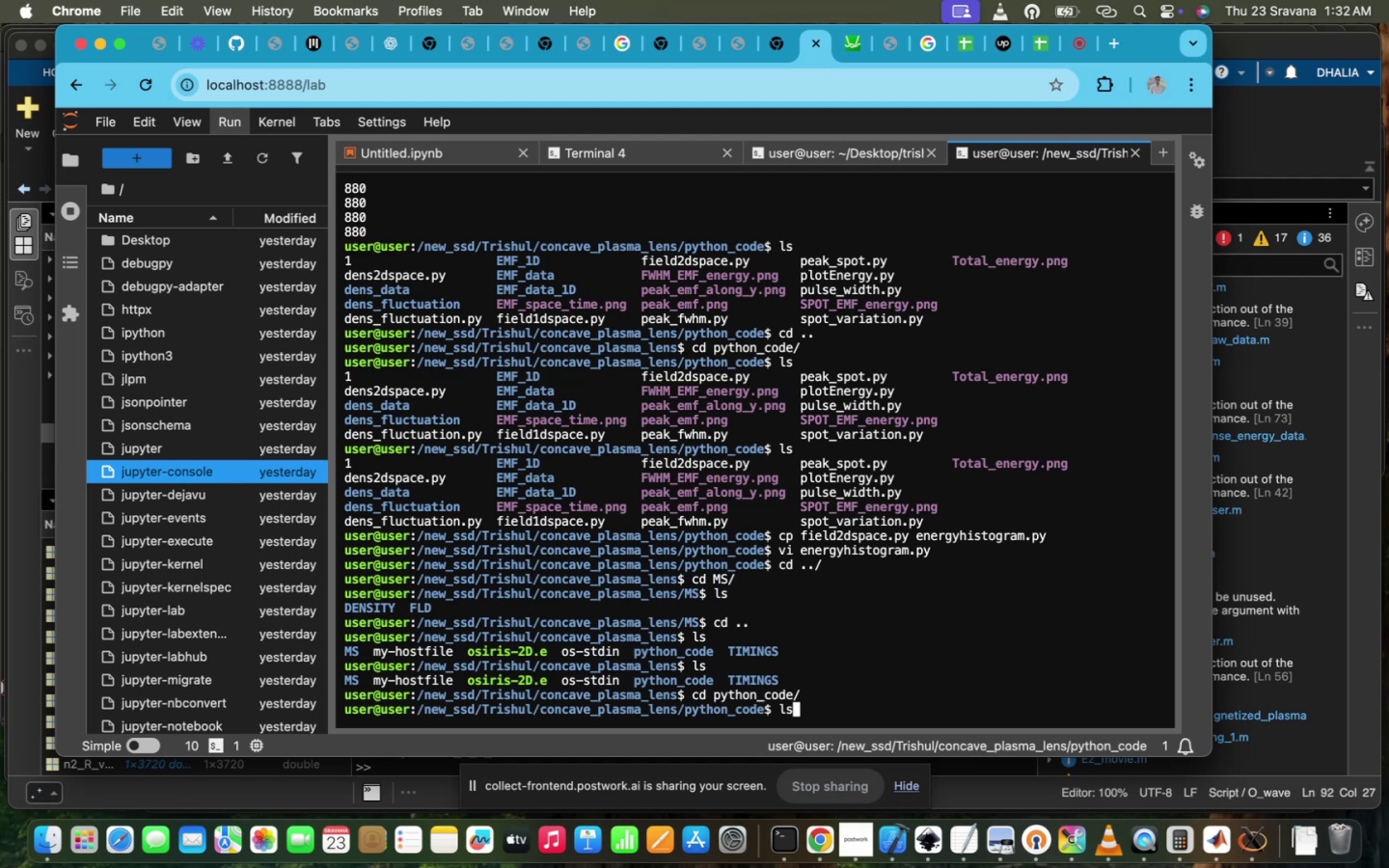 
key(Enter)
 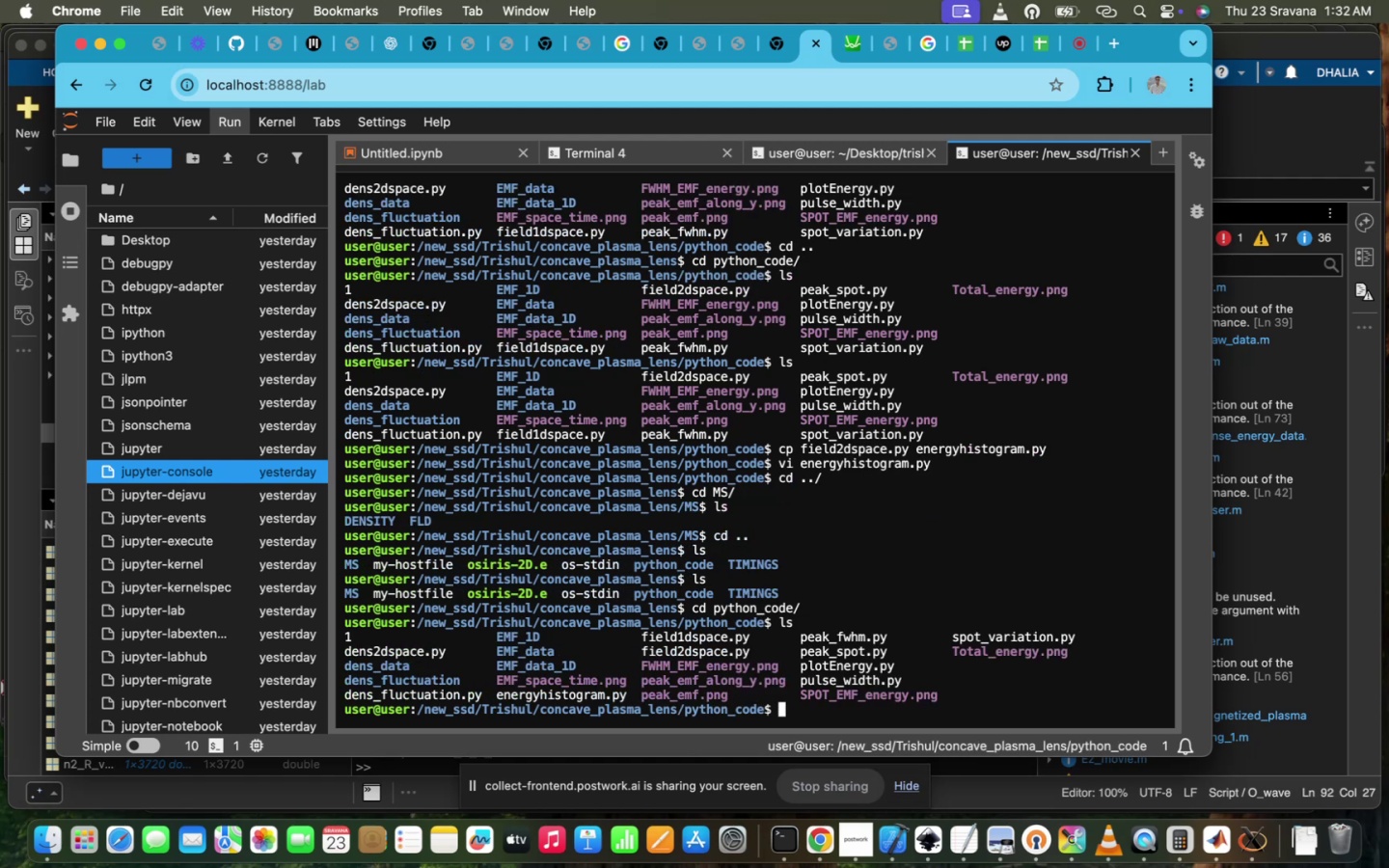 
type(cp sp)
key(Tab)
type(cp)
key(Tab)
key(Backspace)
key(Backspace)
type(KE_variation.pu)
key(Backspace)
type(u)
key(Backspace)
type(y)
 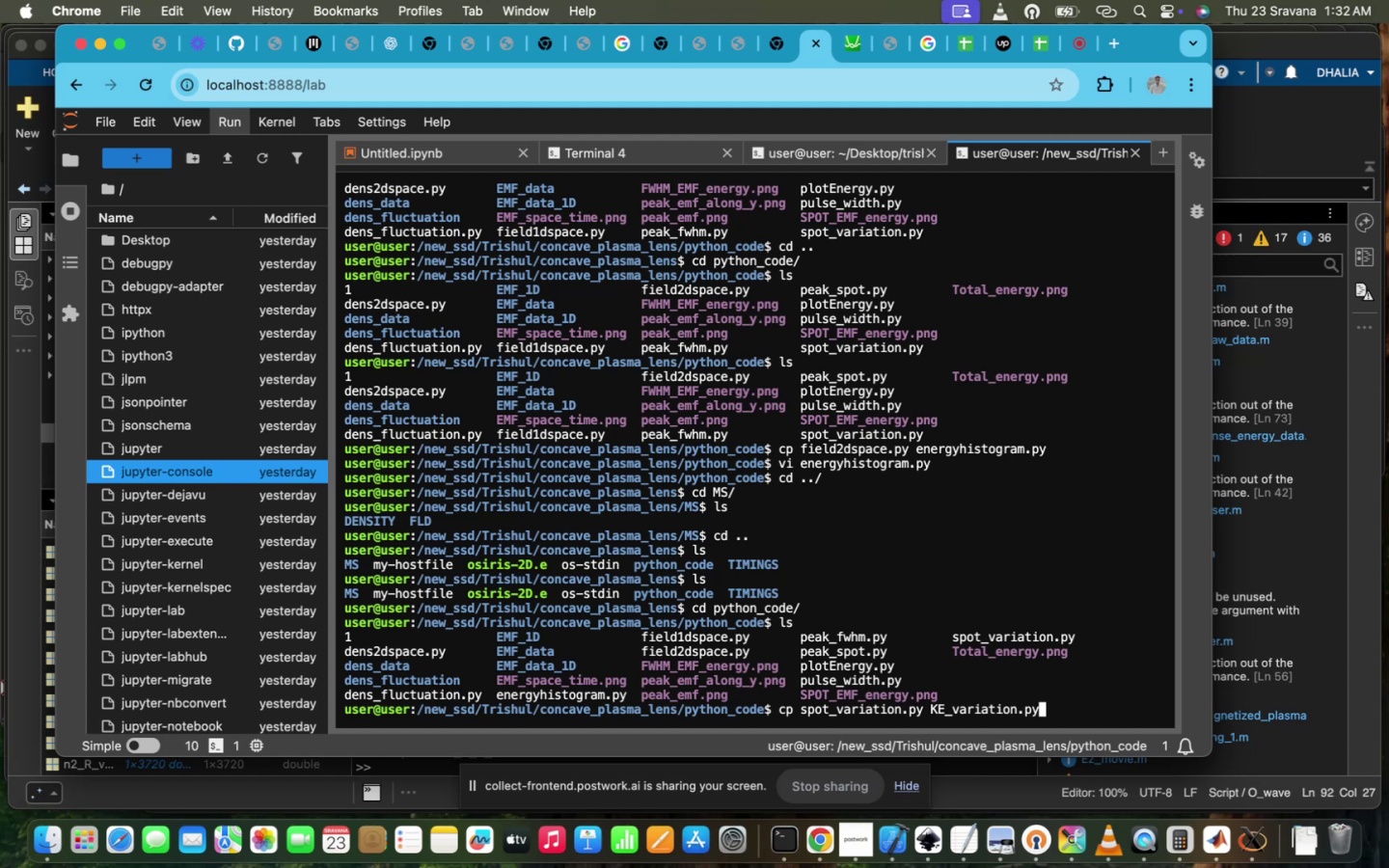 
key(Enter)
 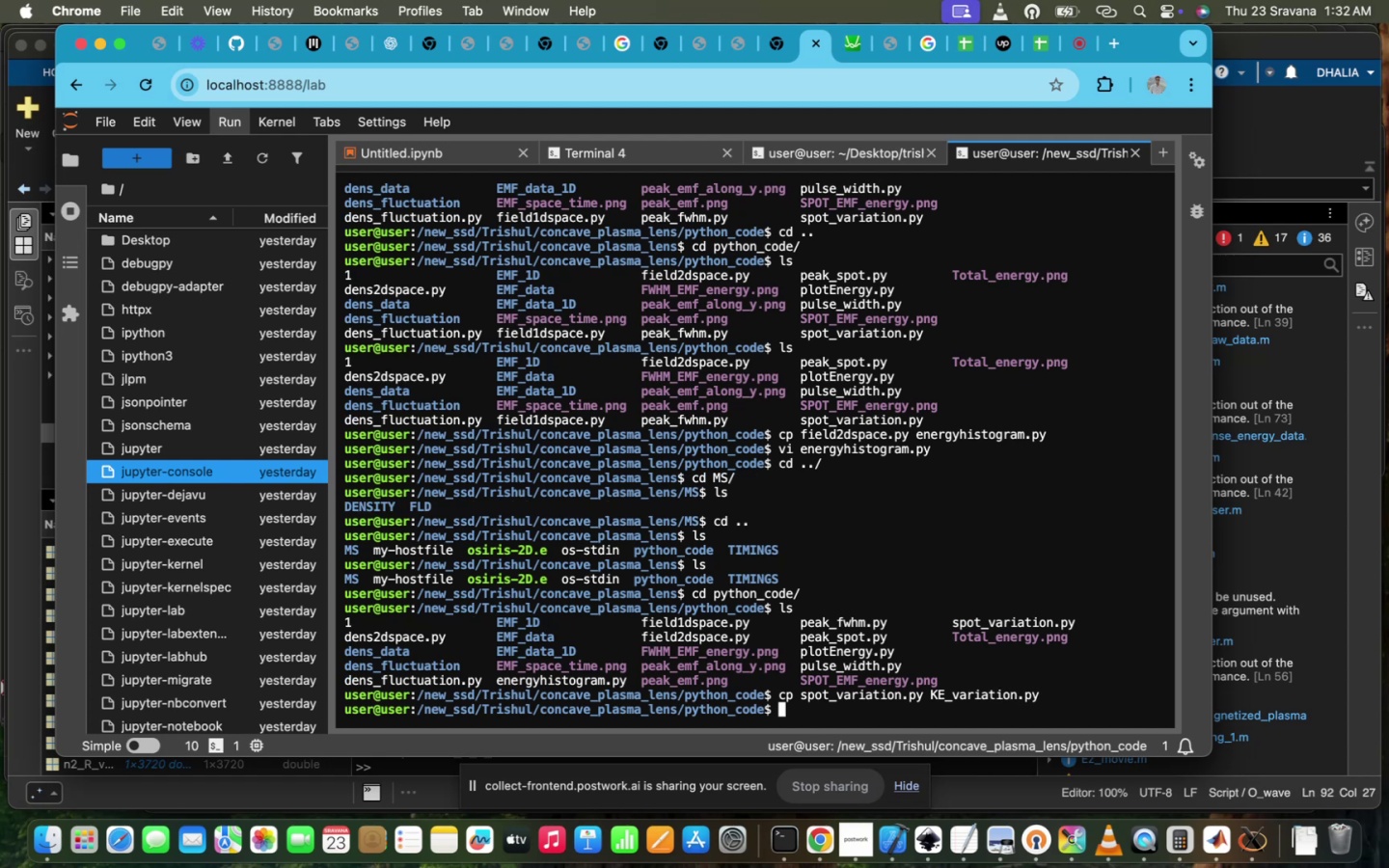 
type(vi KE)
key(Tab)
 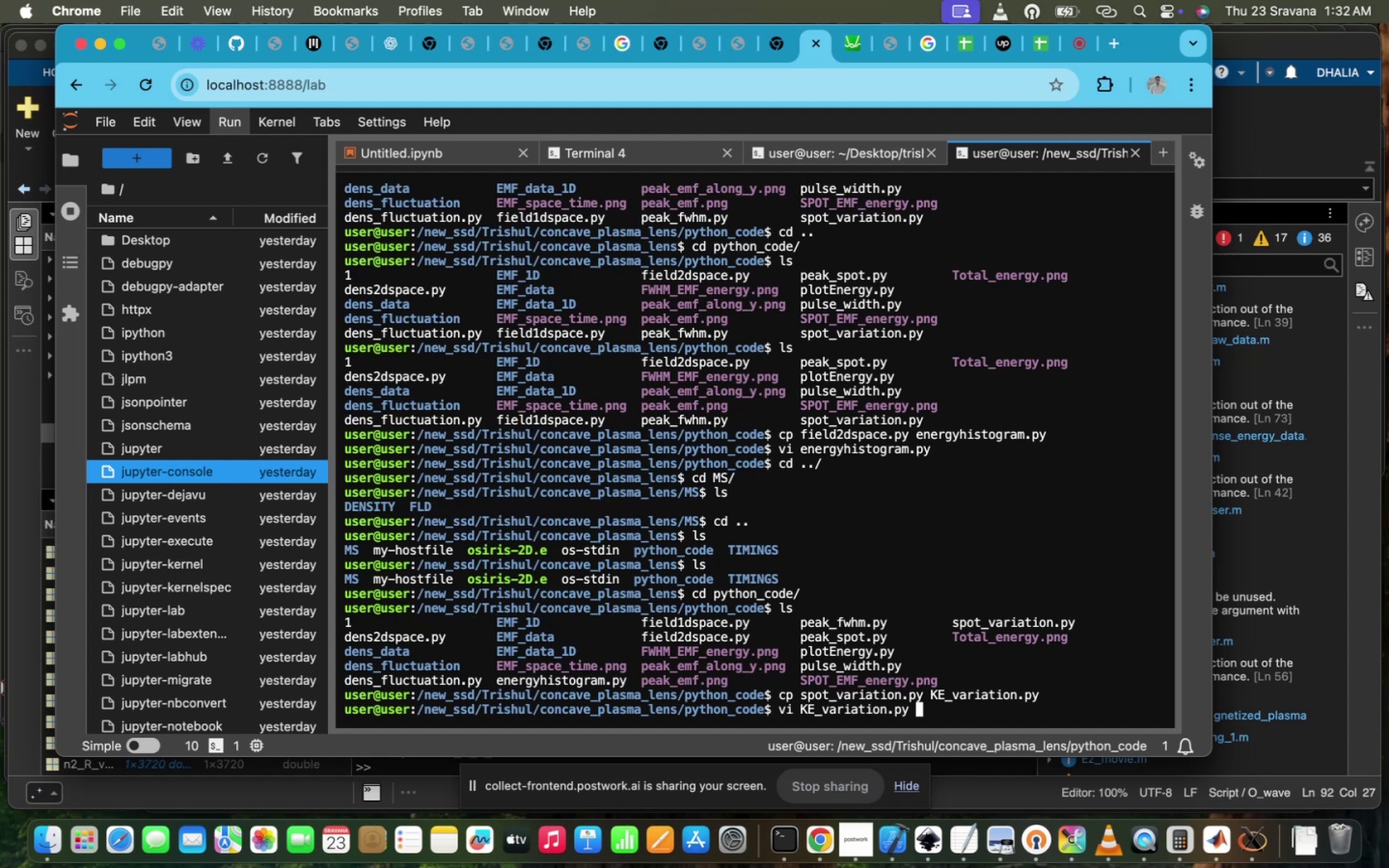 
key(Enter)
 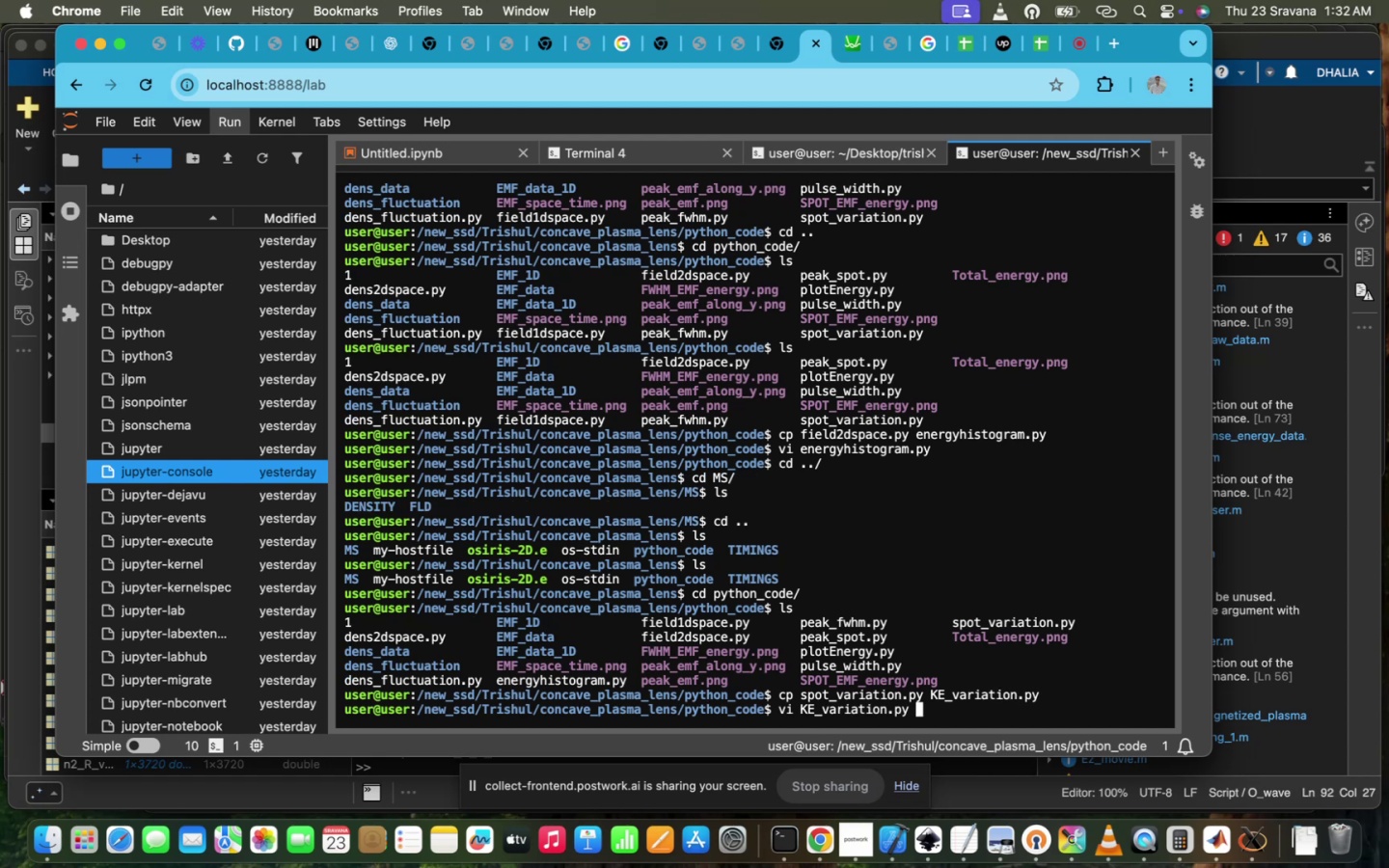 
key(Enter)
 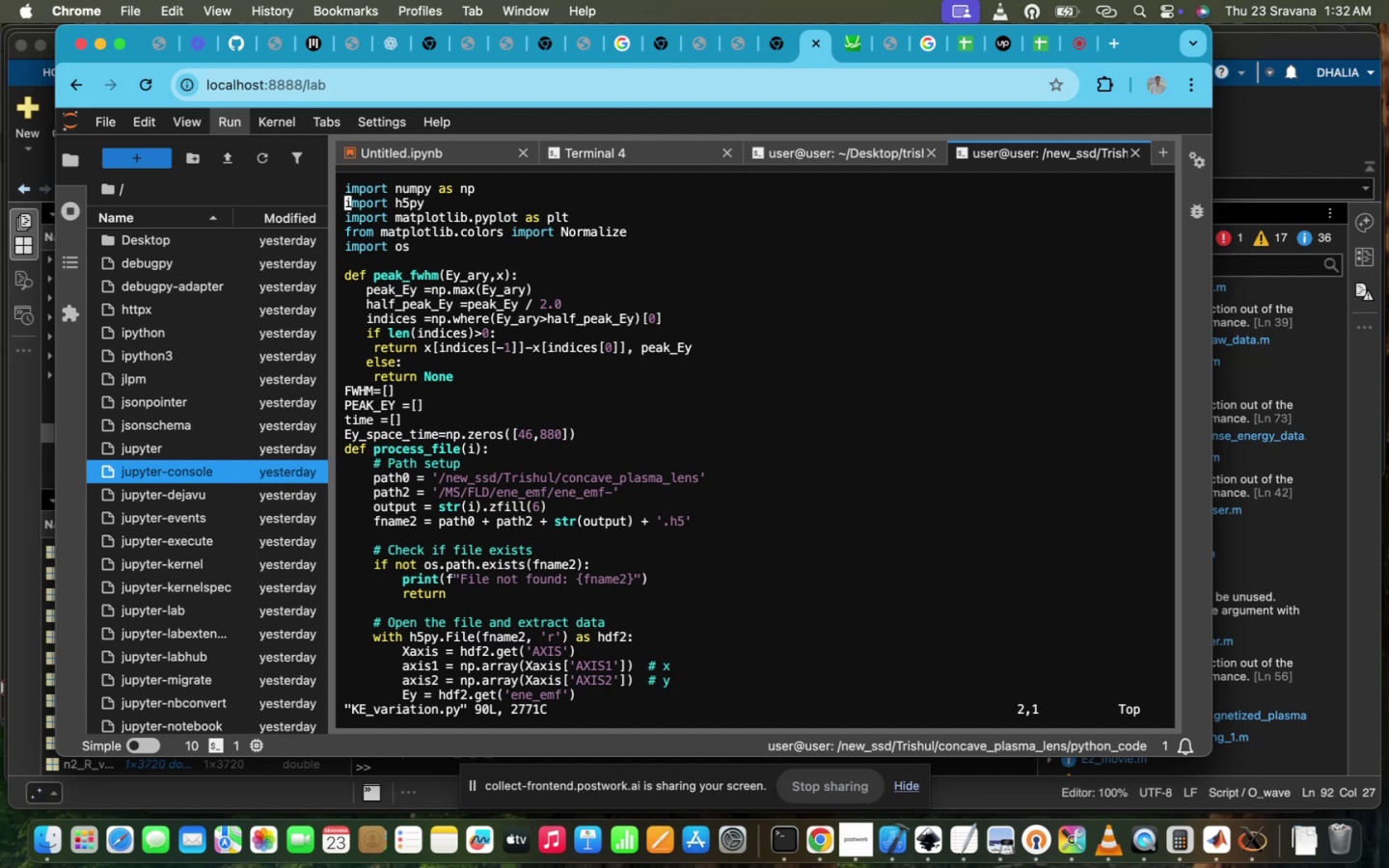 
scroll: coordinate [822, 616], scroll_direction: down, amount: 22.0
 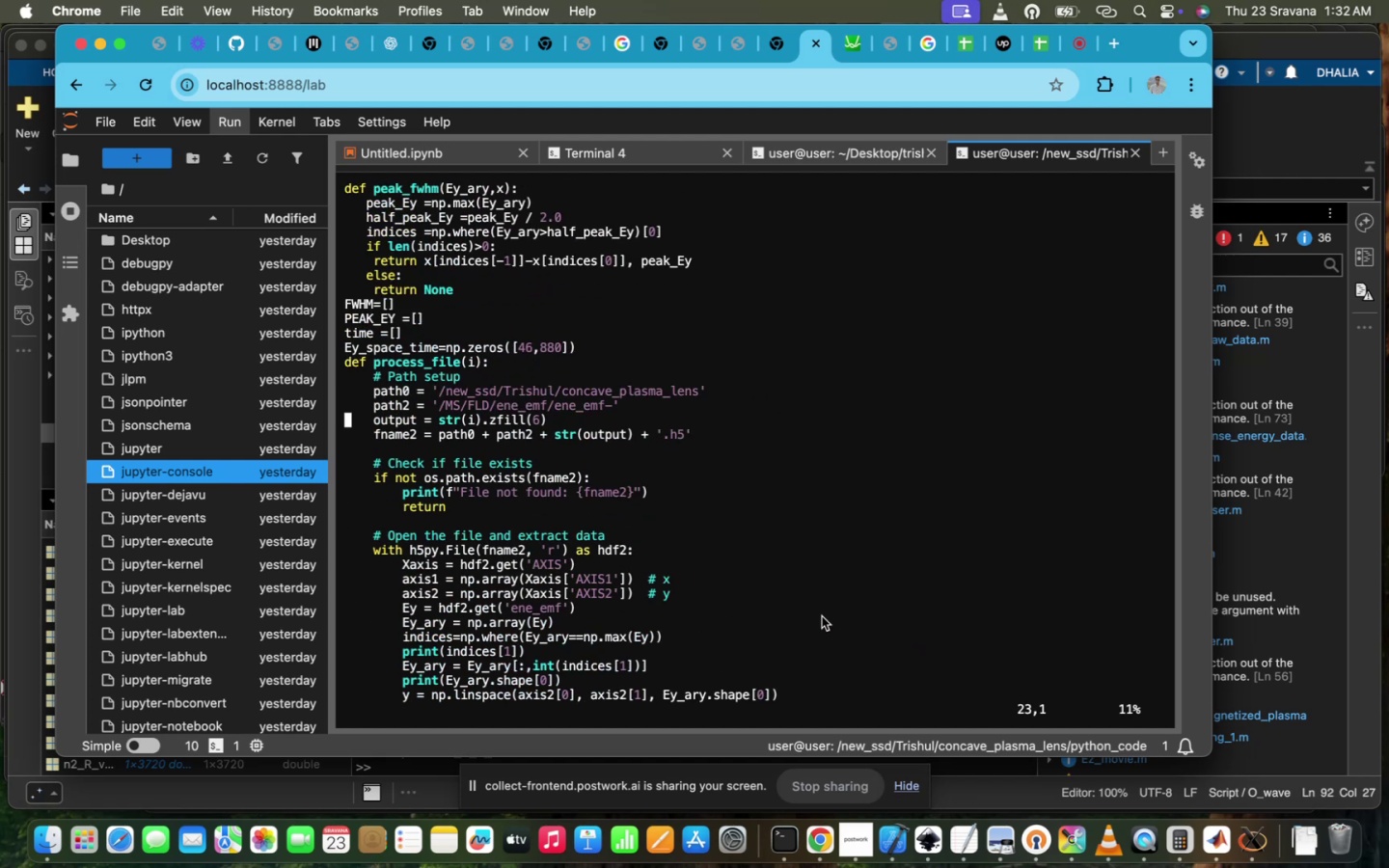 
key(ArrowUp)
 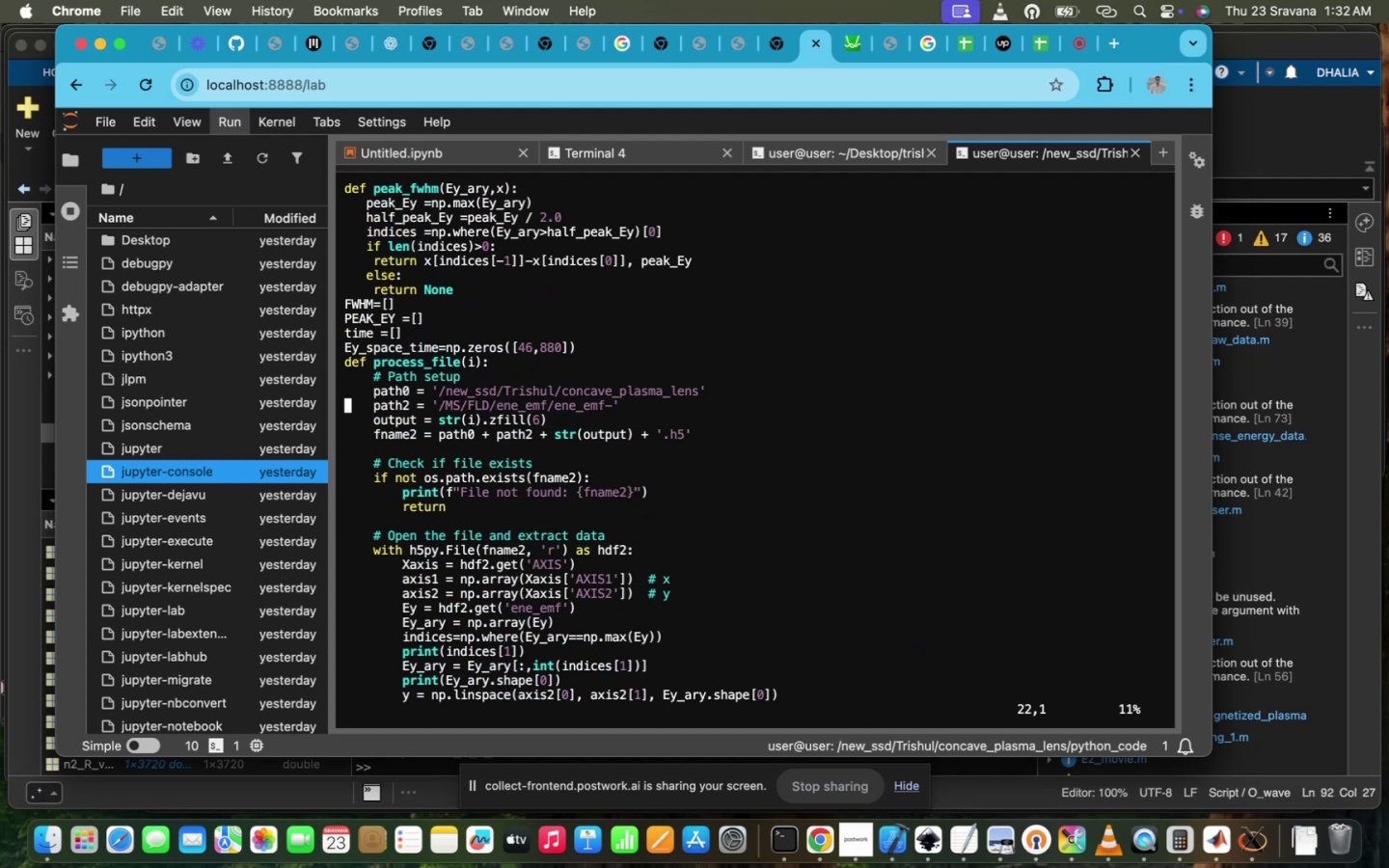 
hold_key(key=ArrowRight, duration=1.5)
 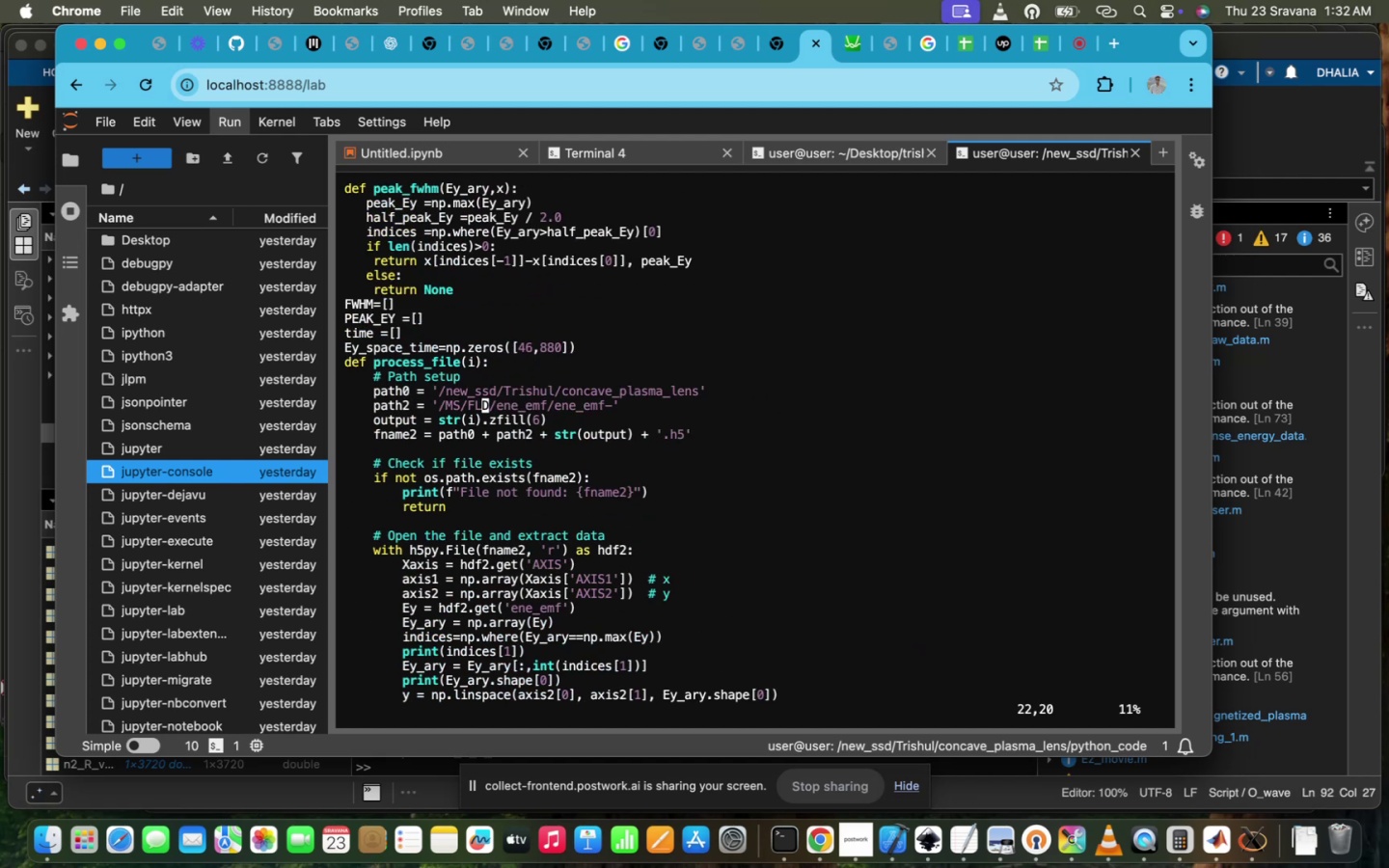 
hold_key(key=ArrowRight, duration=0.62)
 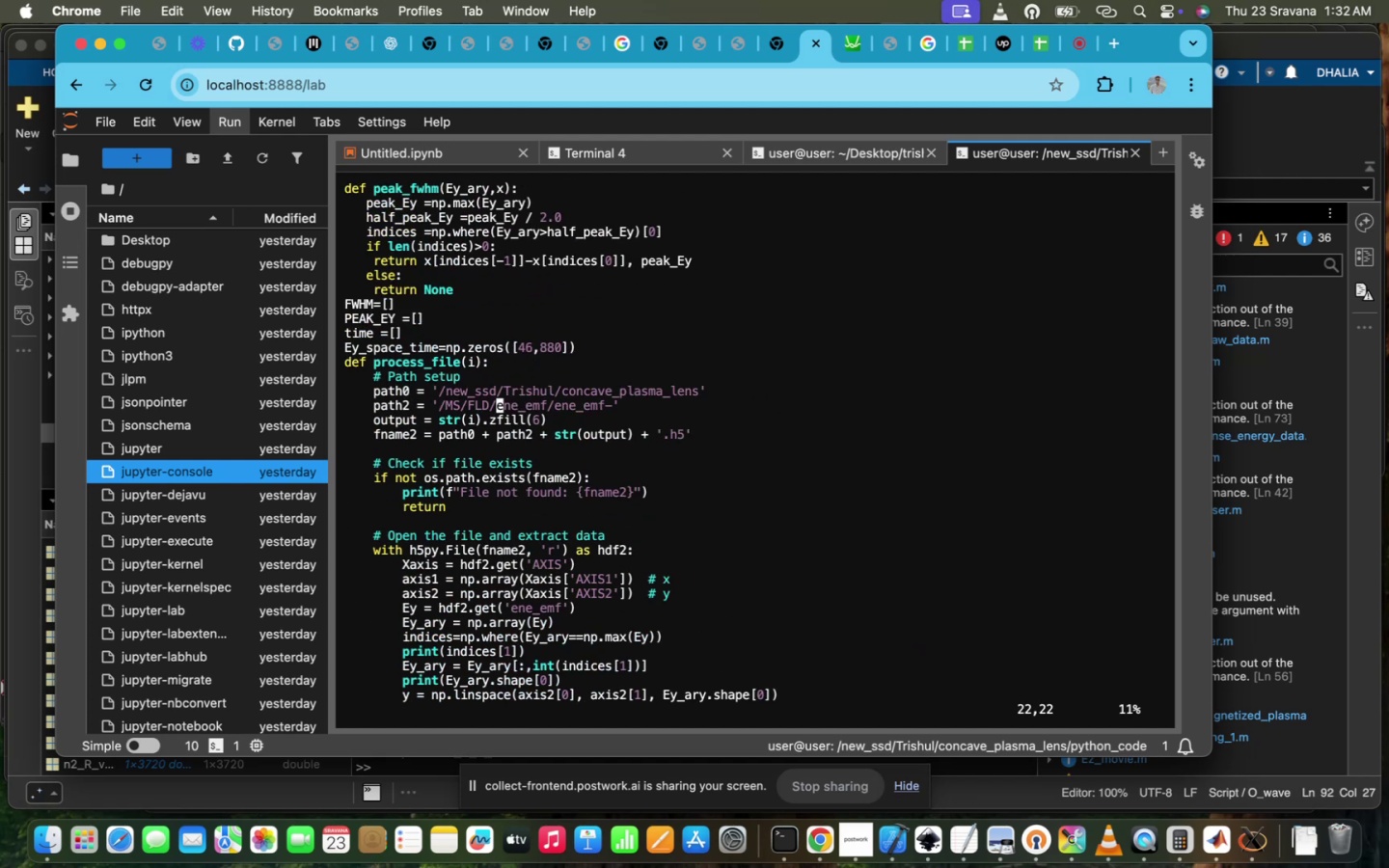 
key(ArrowLeft)
 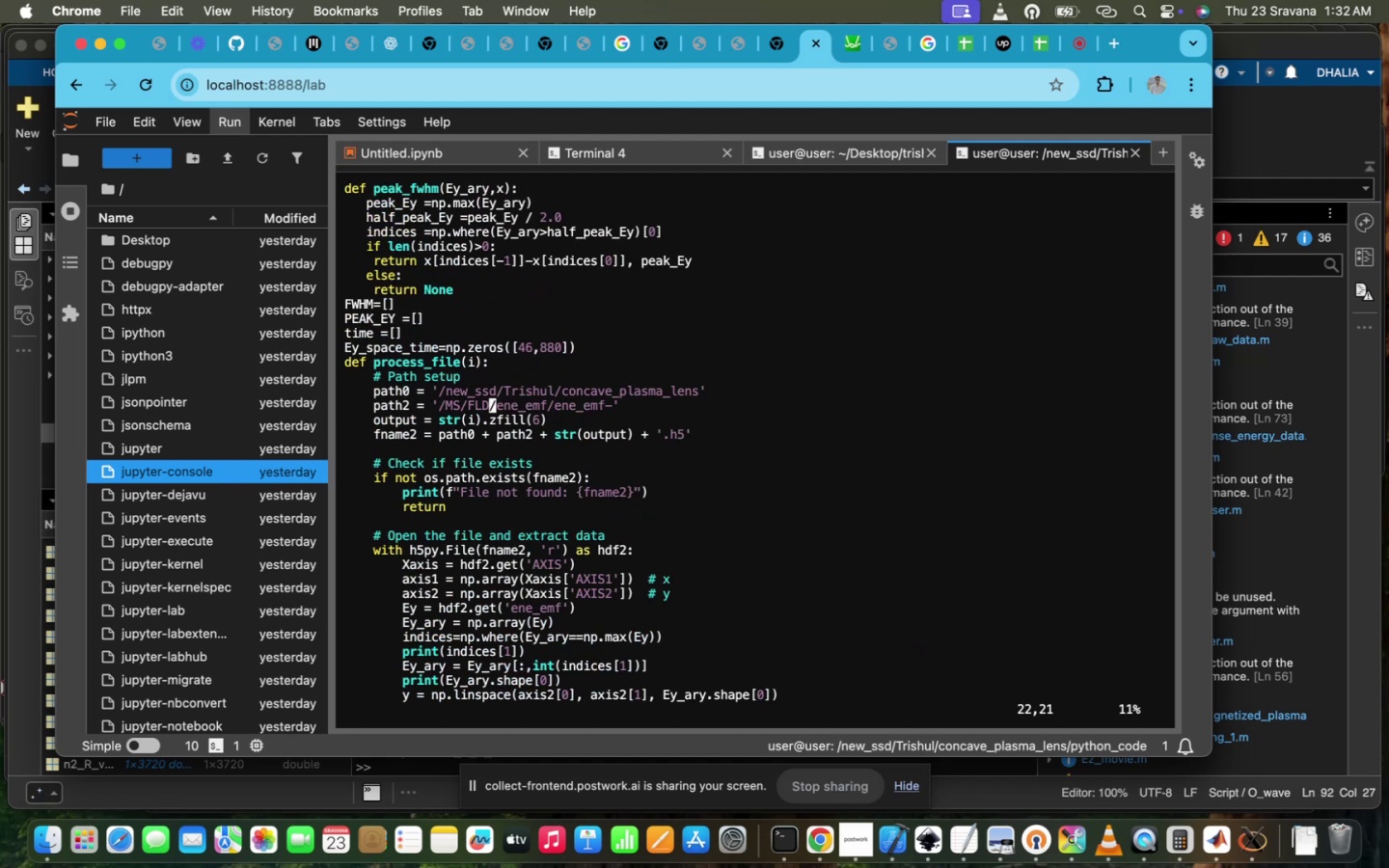 
key(Backspace)
 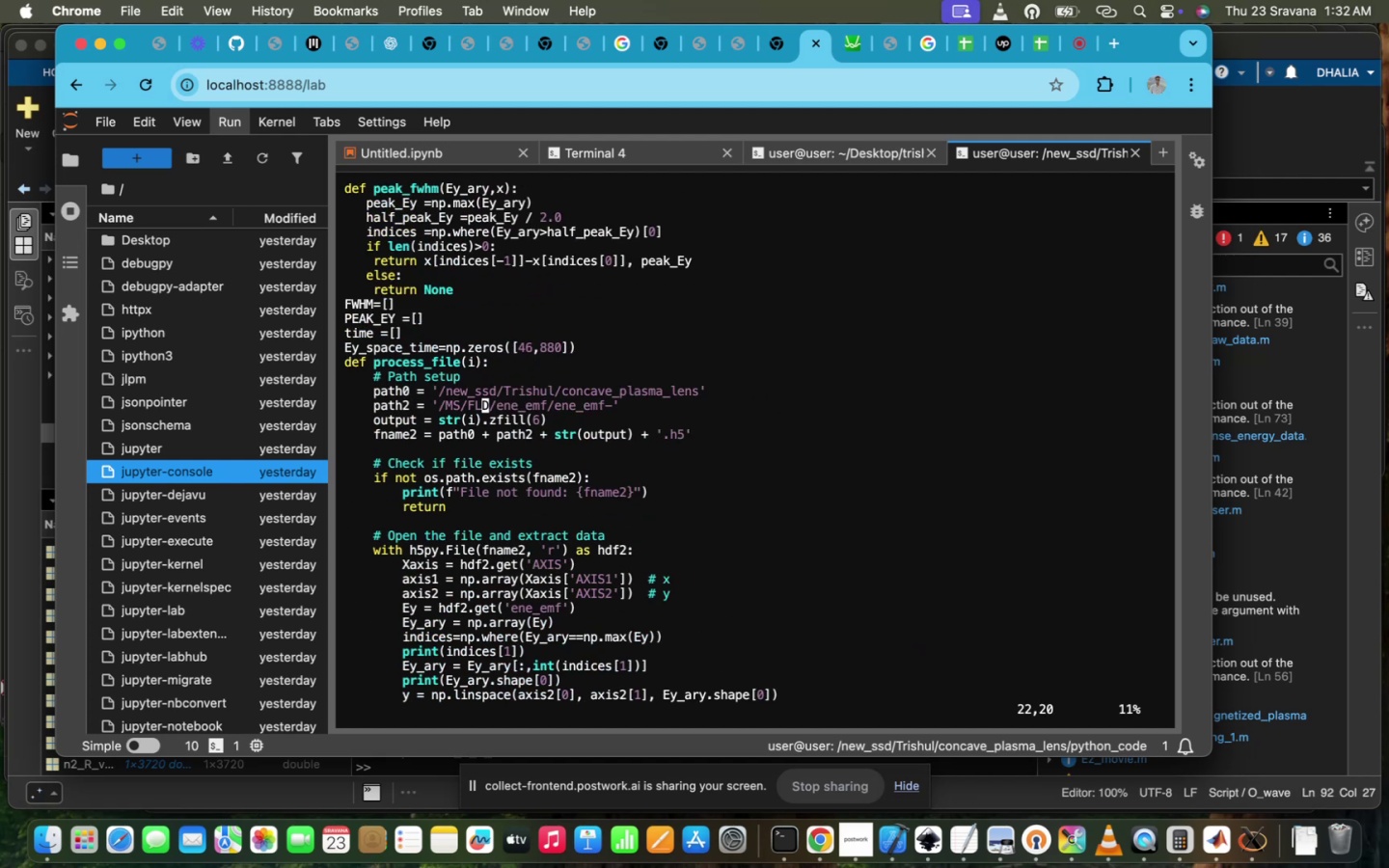 
key(Backspace)
 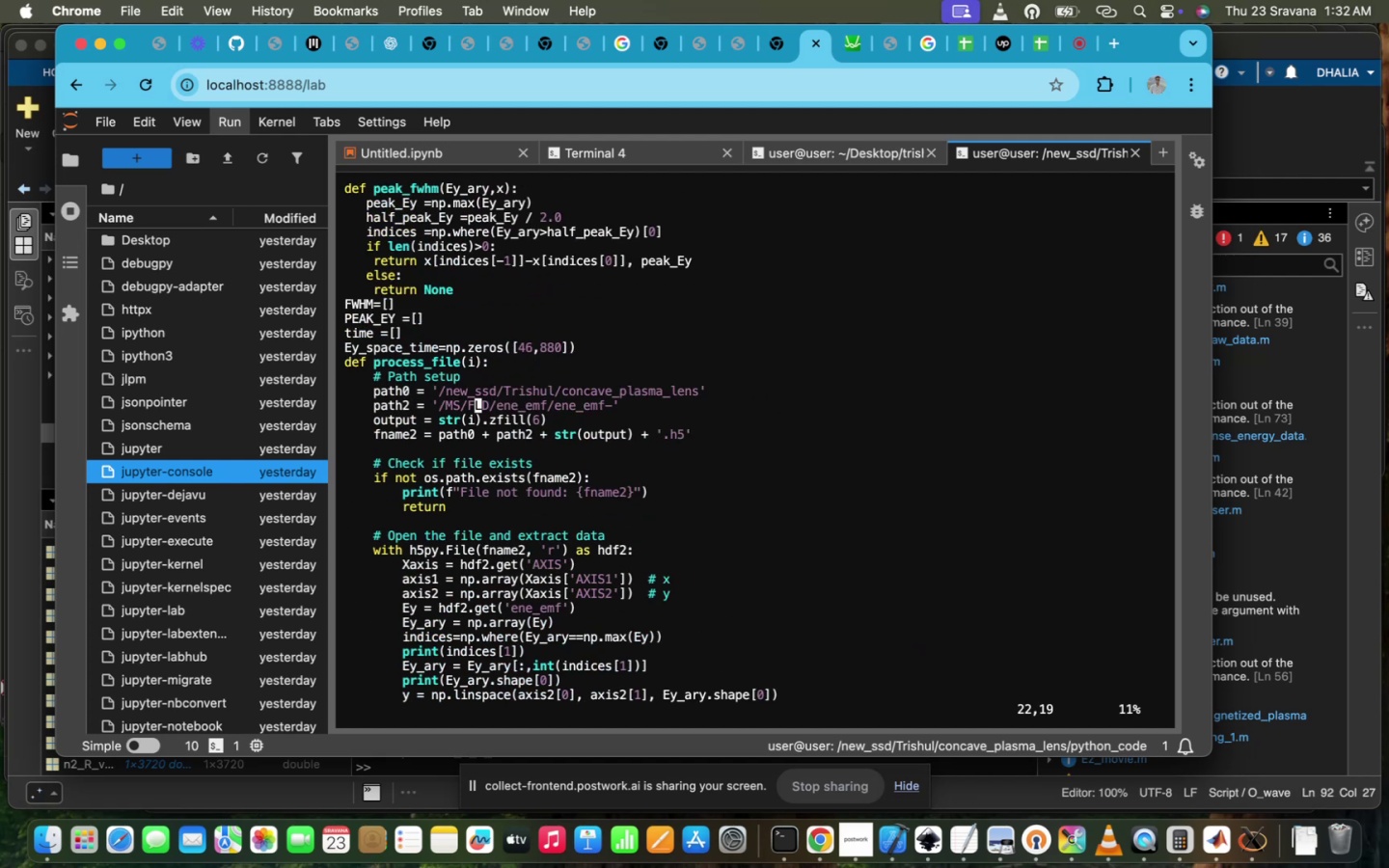 
key(I)
 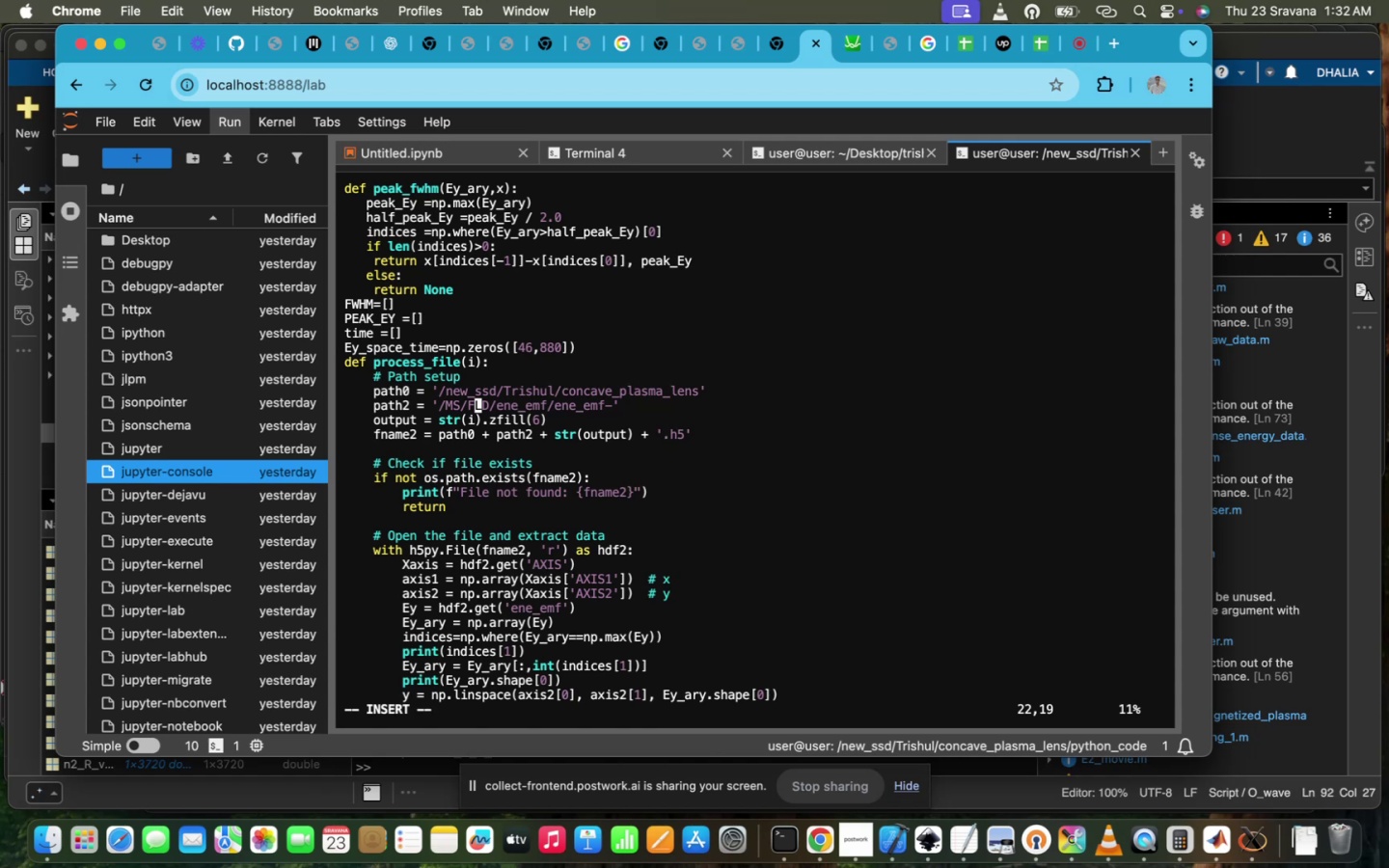 
key(ArrowRight)
 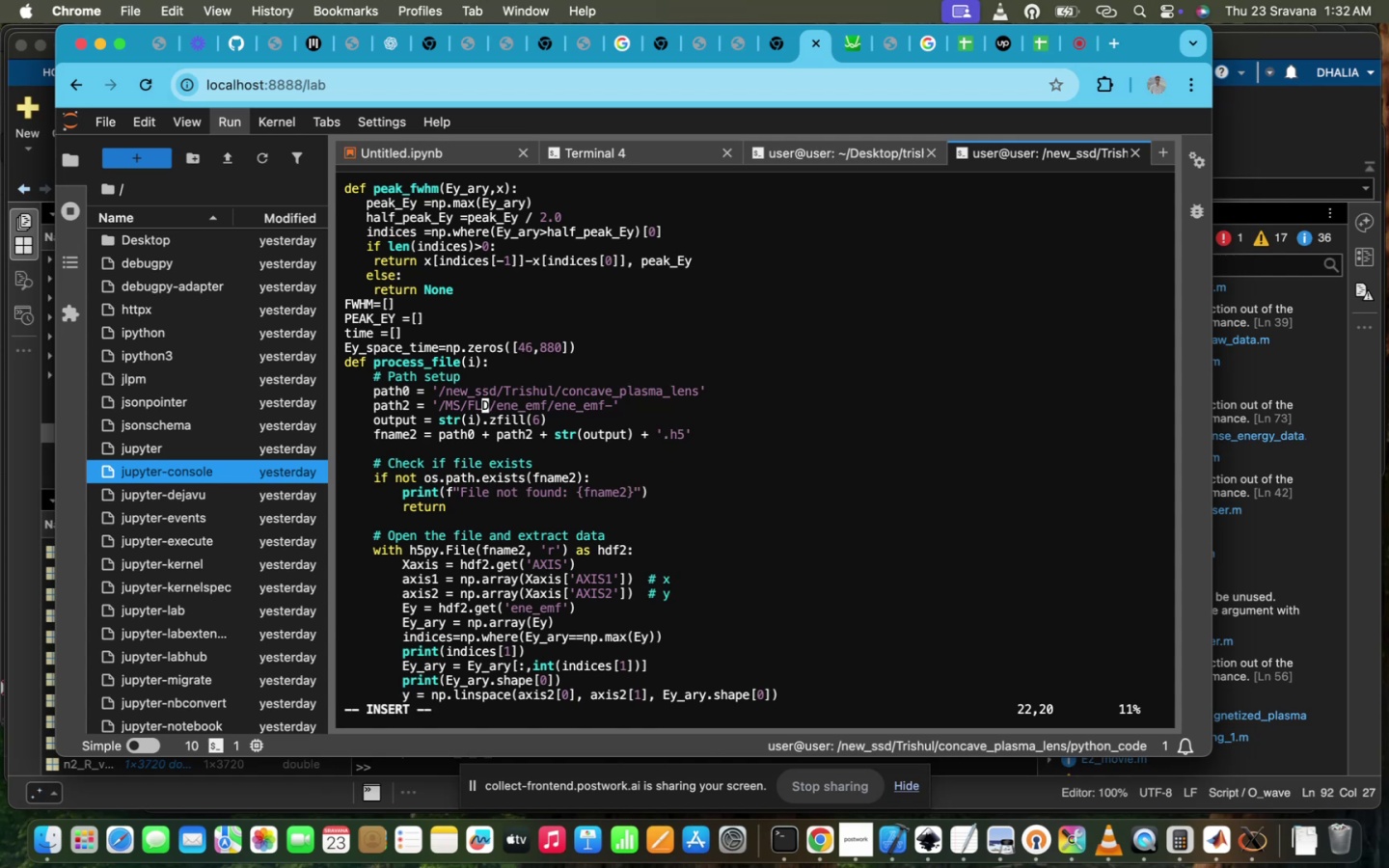 
key(ArrowRight)
 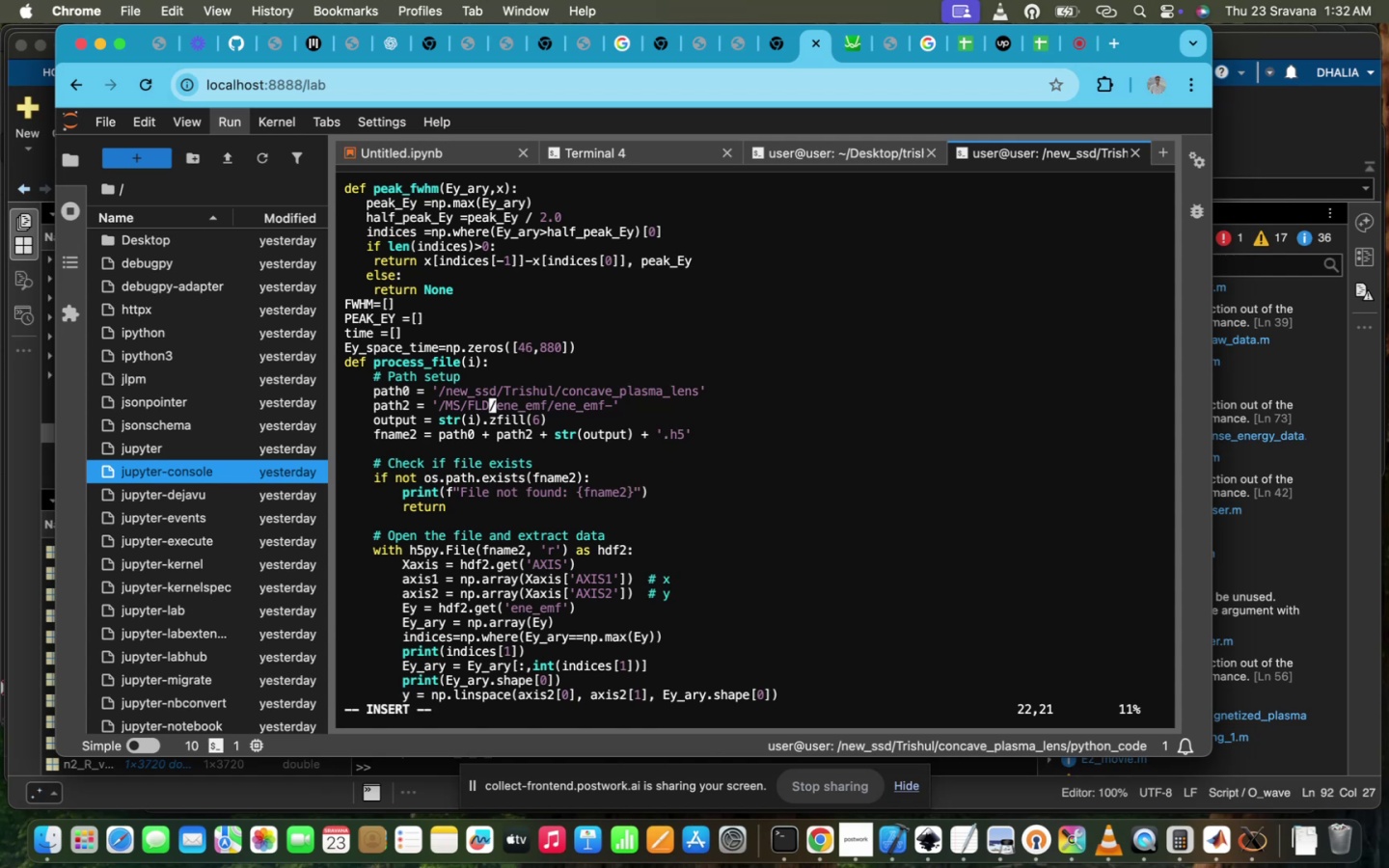 
key(Backspace)
key(Backspace)
key(Backspace)
type(DENSITY)
 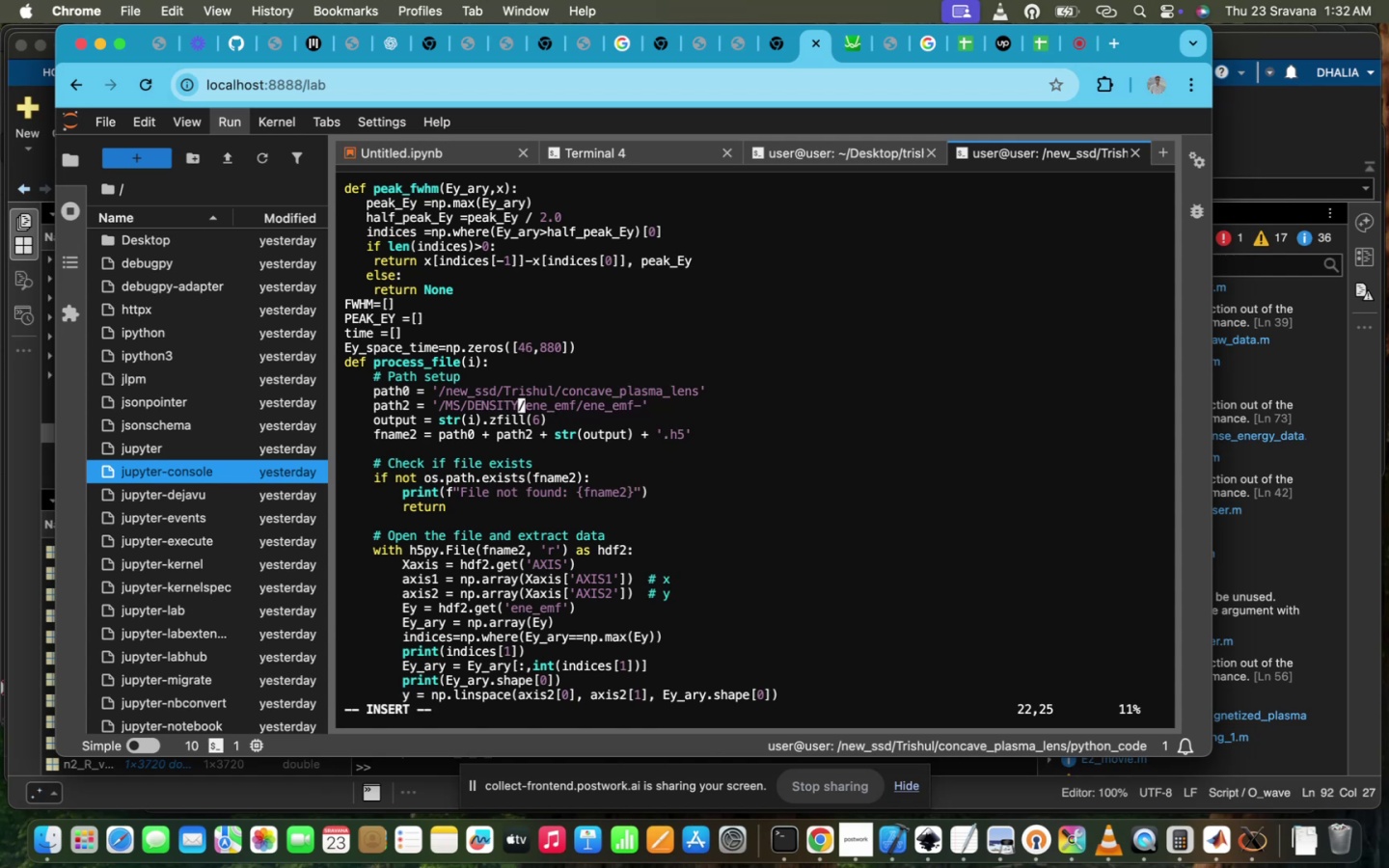 
key(ArrowRight)
 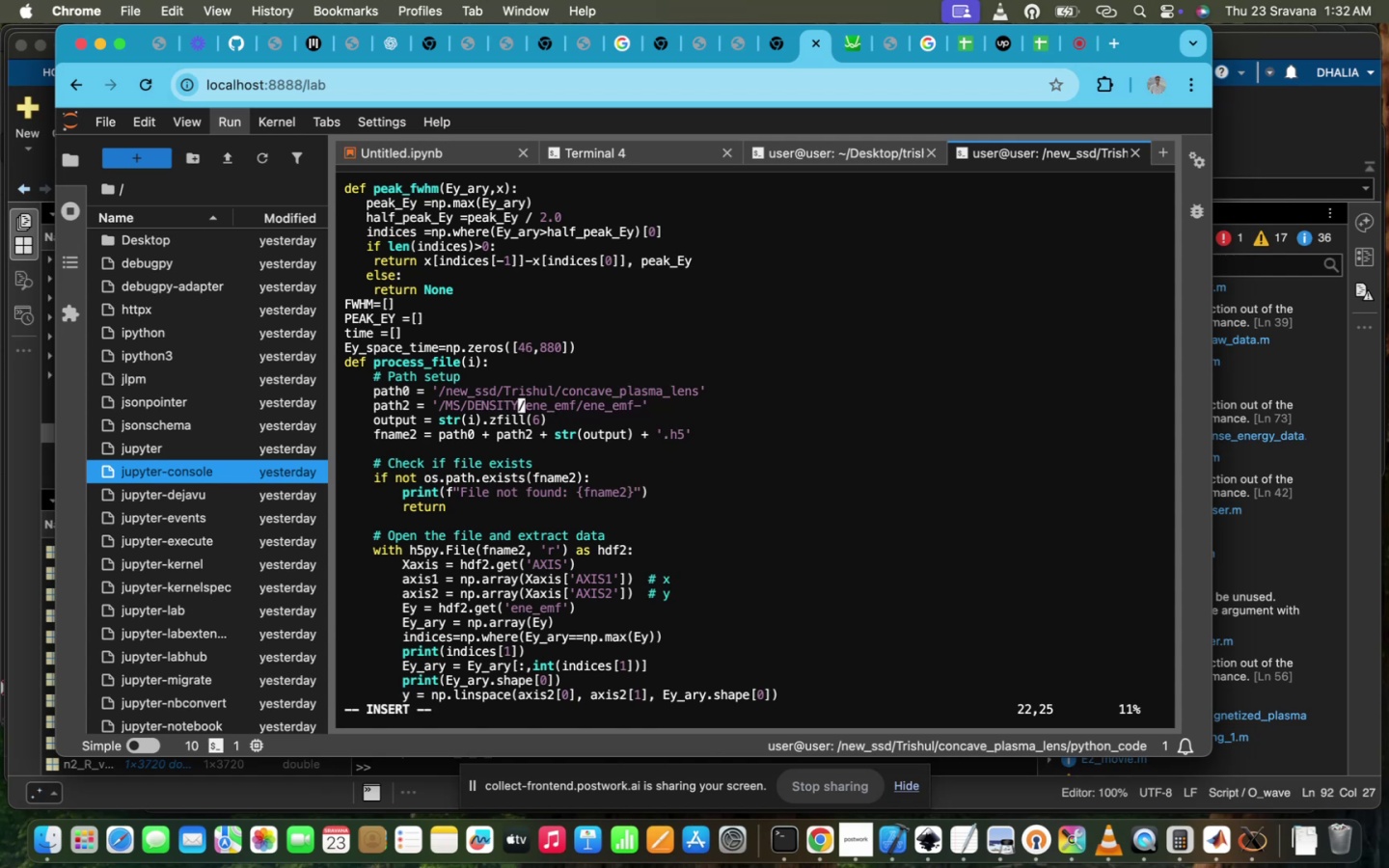 
key(ArrowRight)
 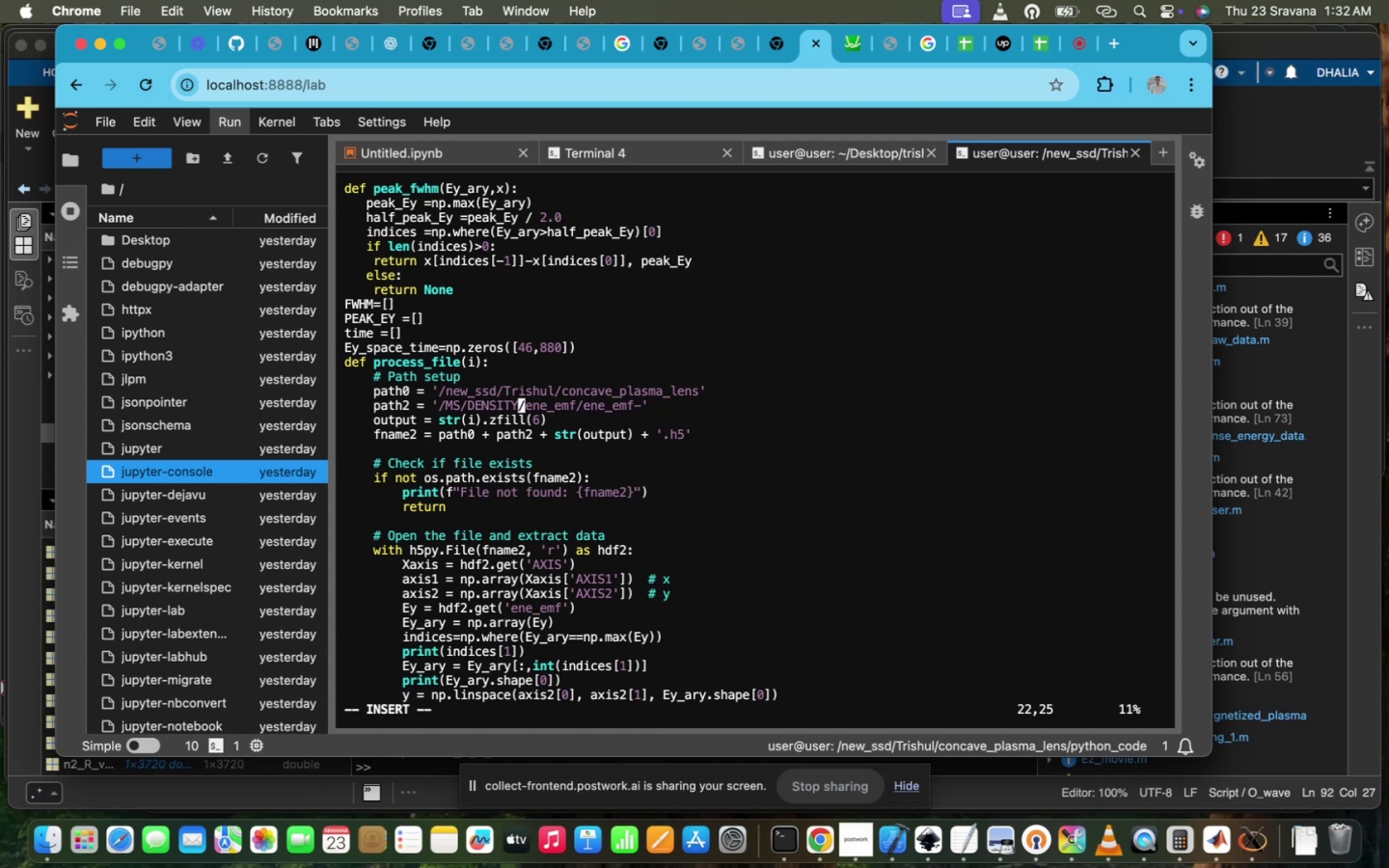 
key(ArrowRight)
 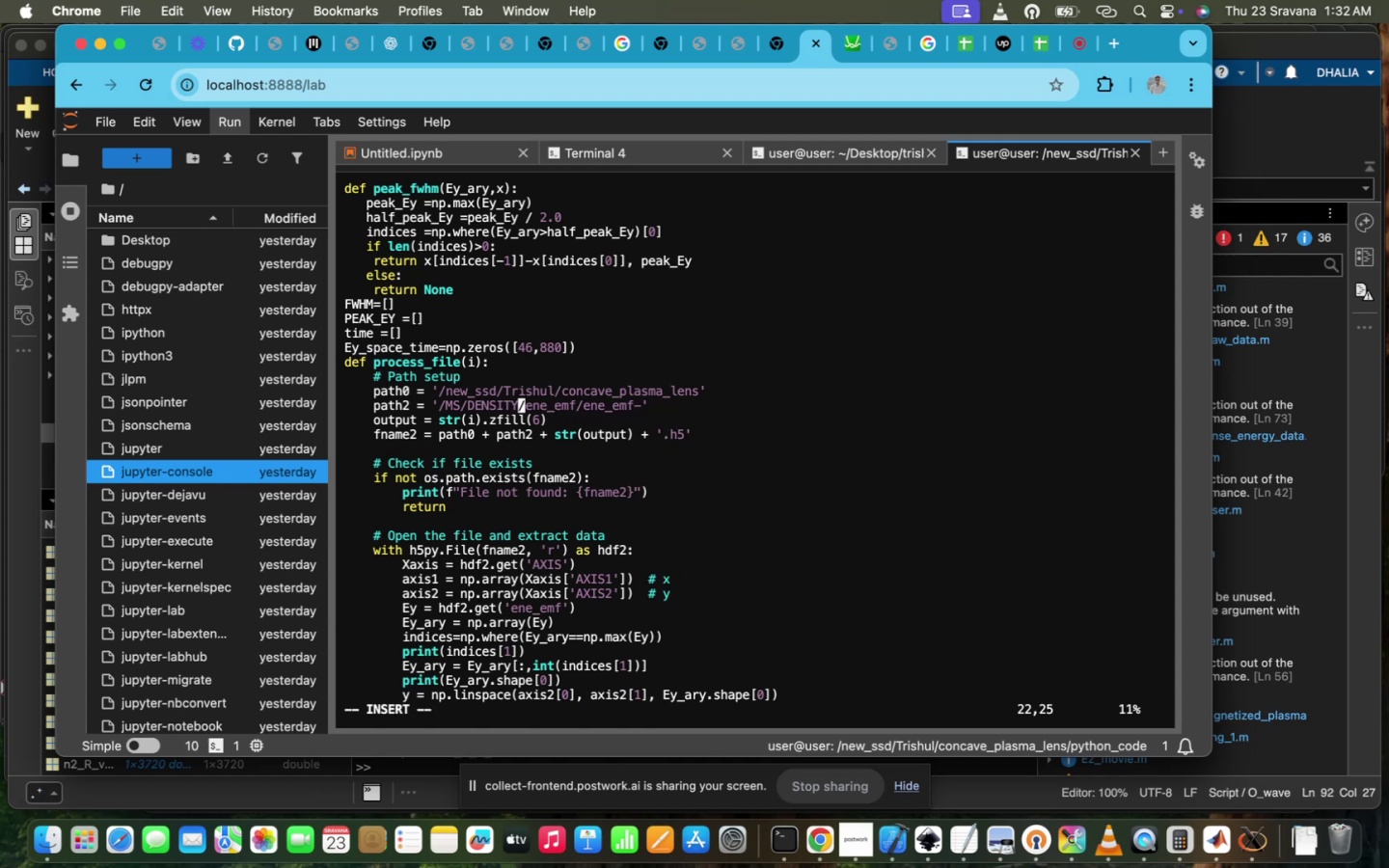 
key(ArrowRight)
 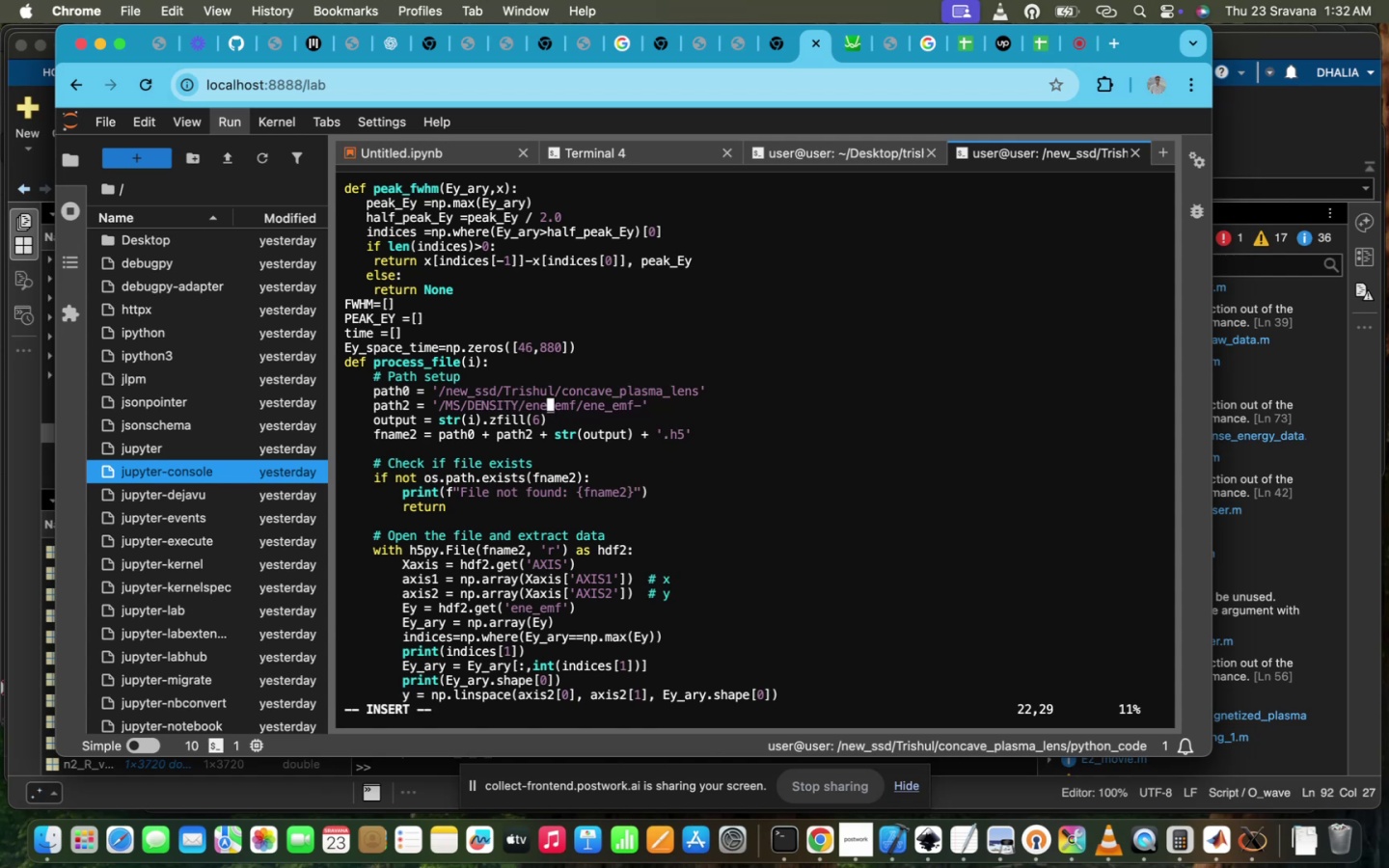 
key(ArrowRight)
 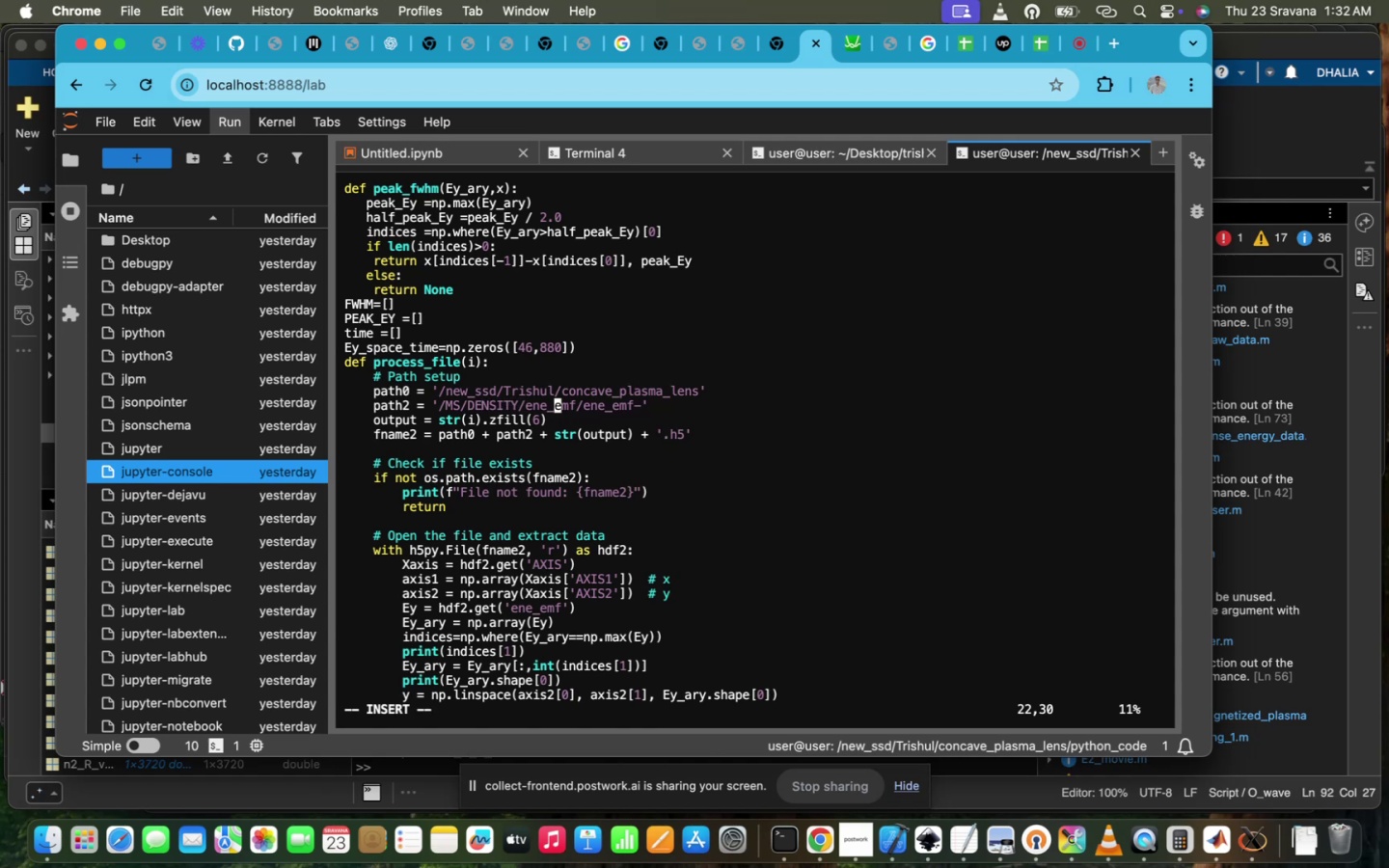 
key(ArrowRight)
 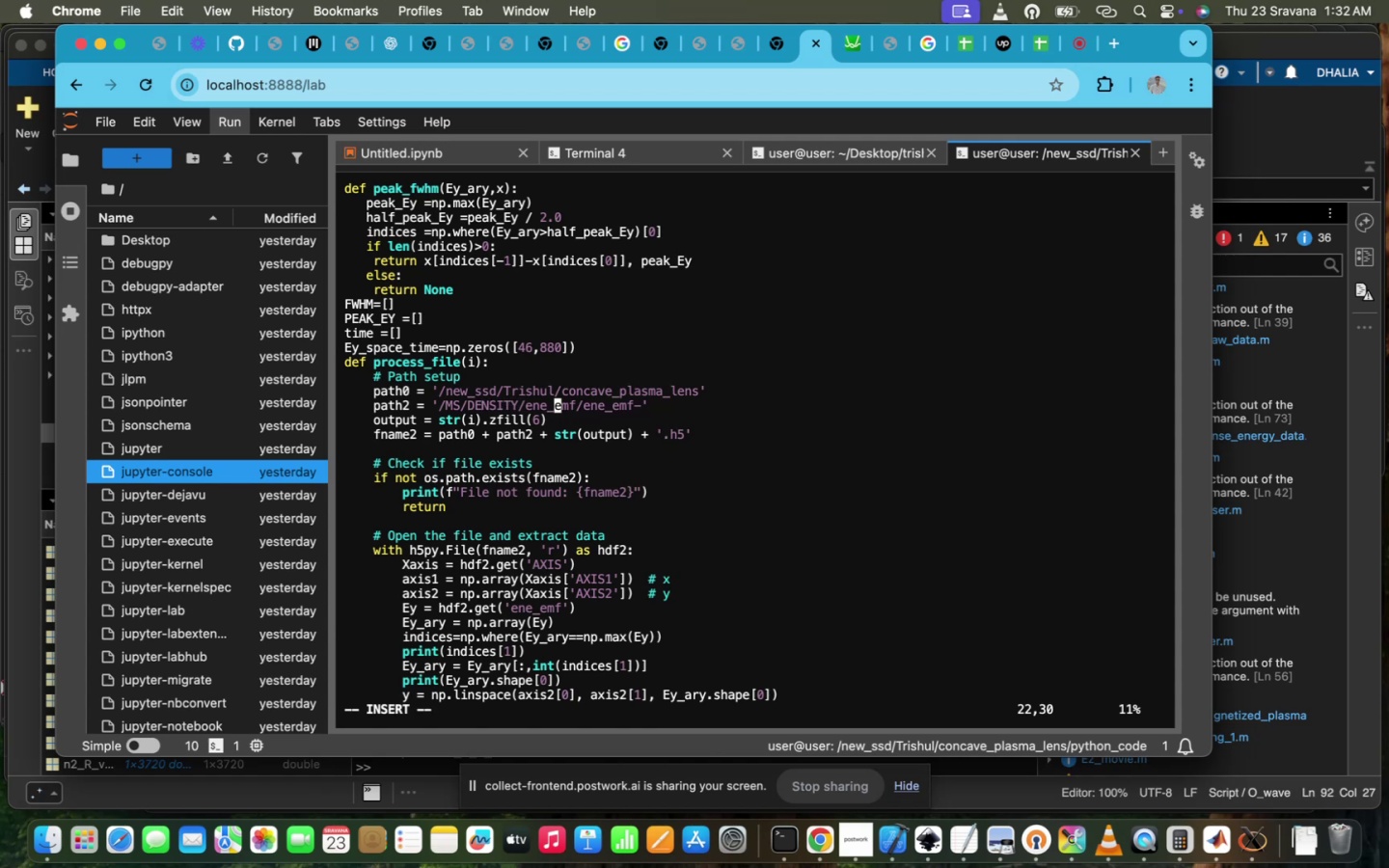 
key(ArrowRight)
 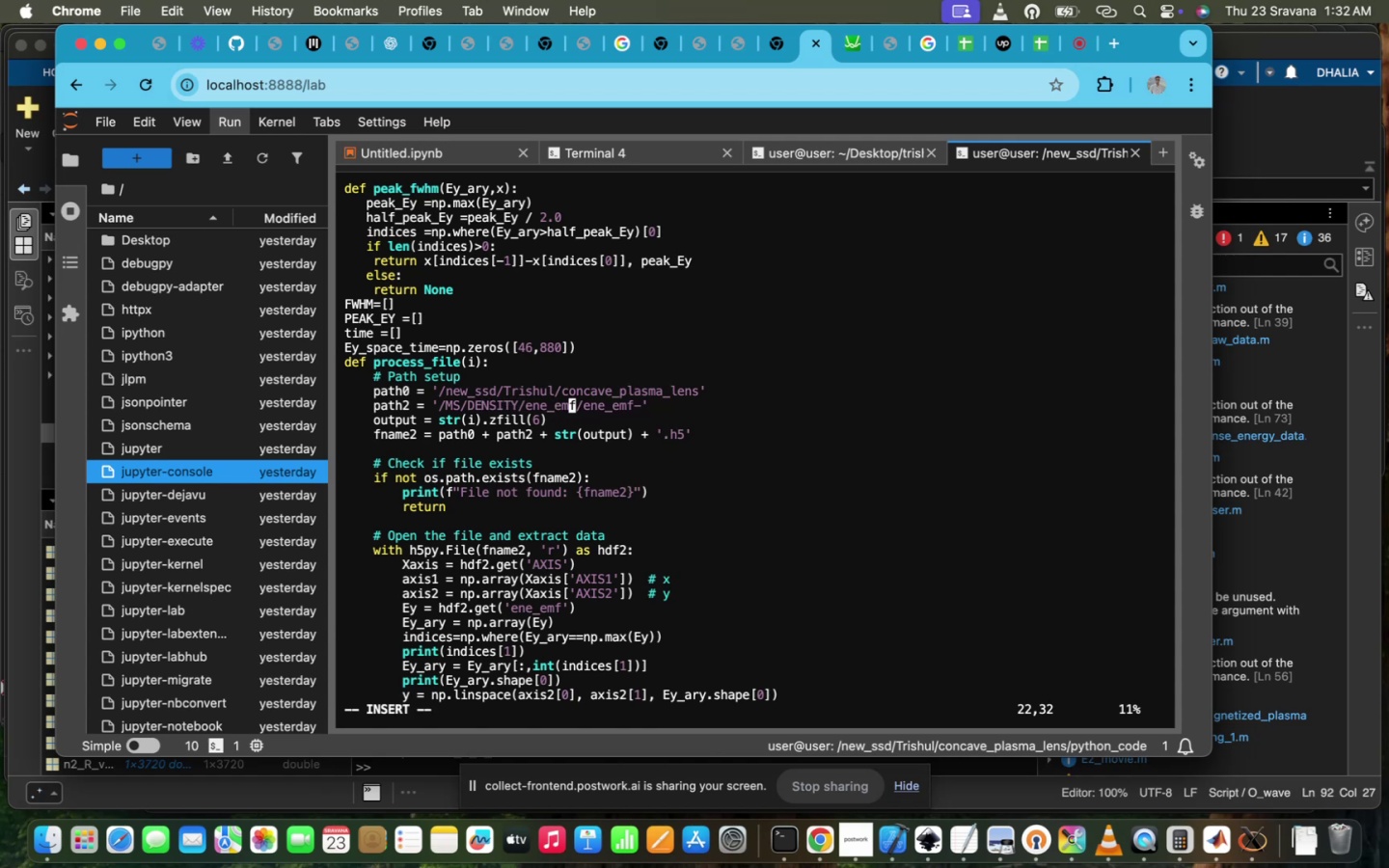 
key(Backspace)
 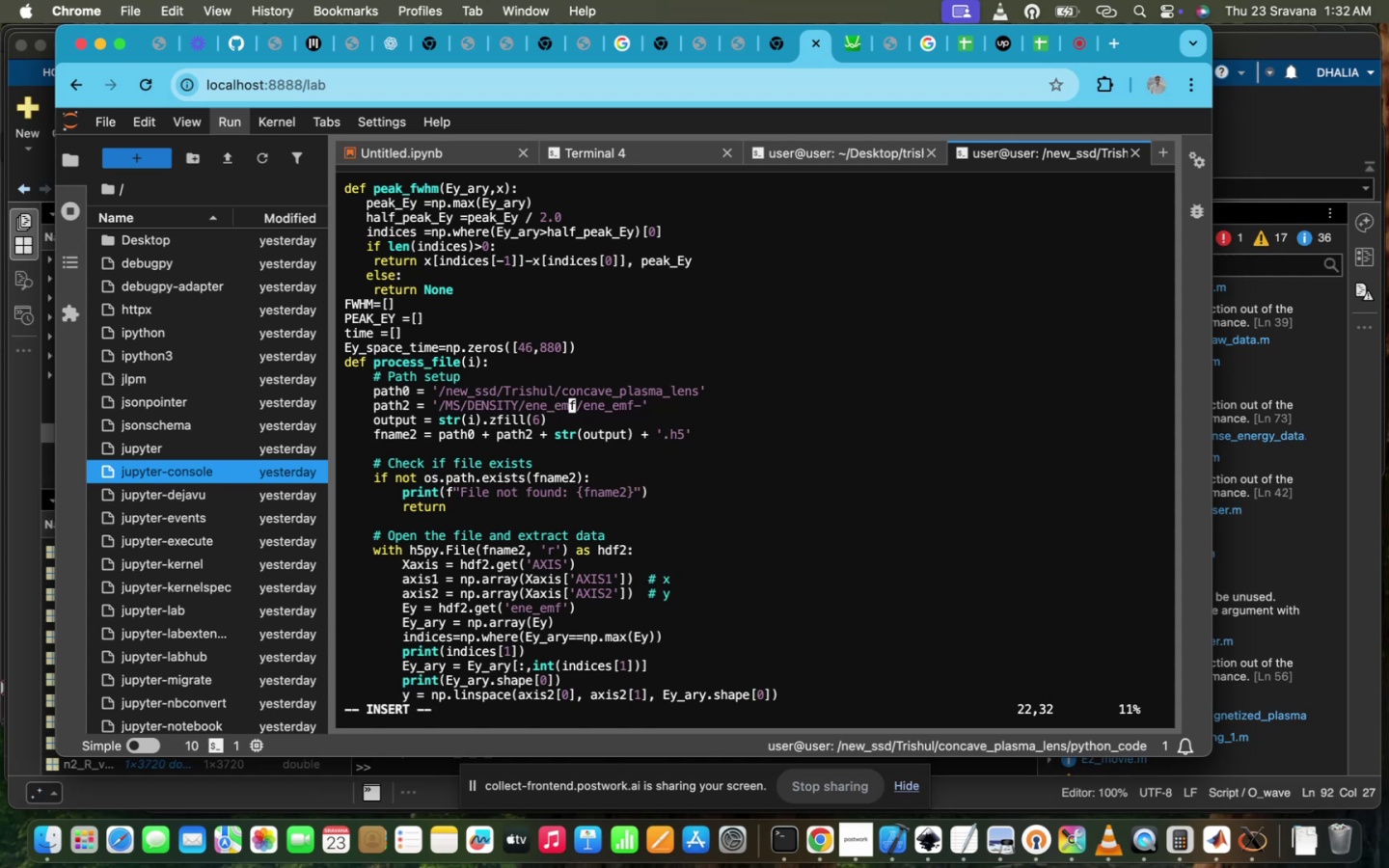 
key(Backspace)
 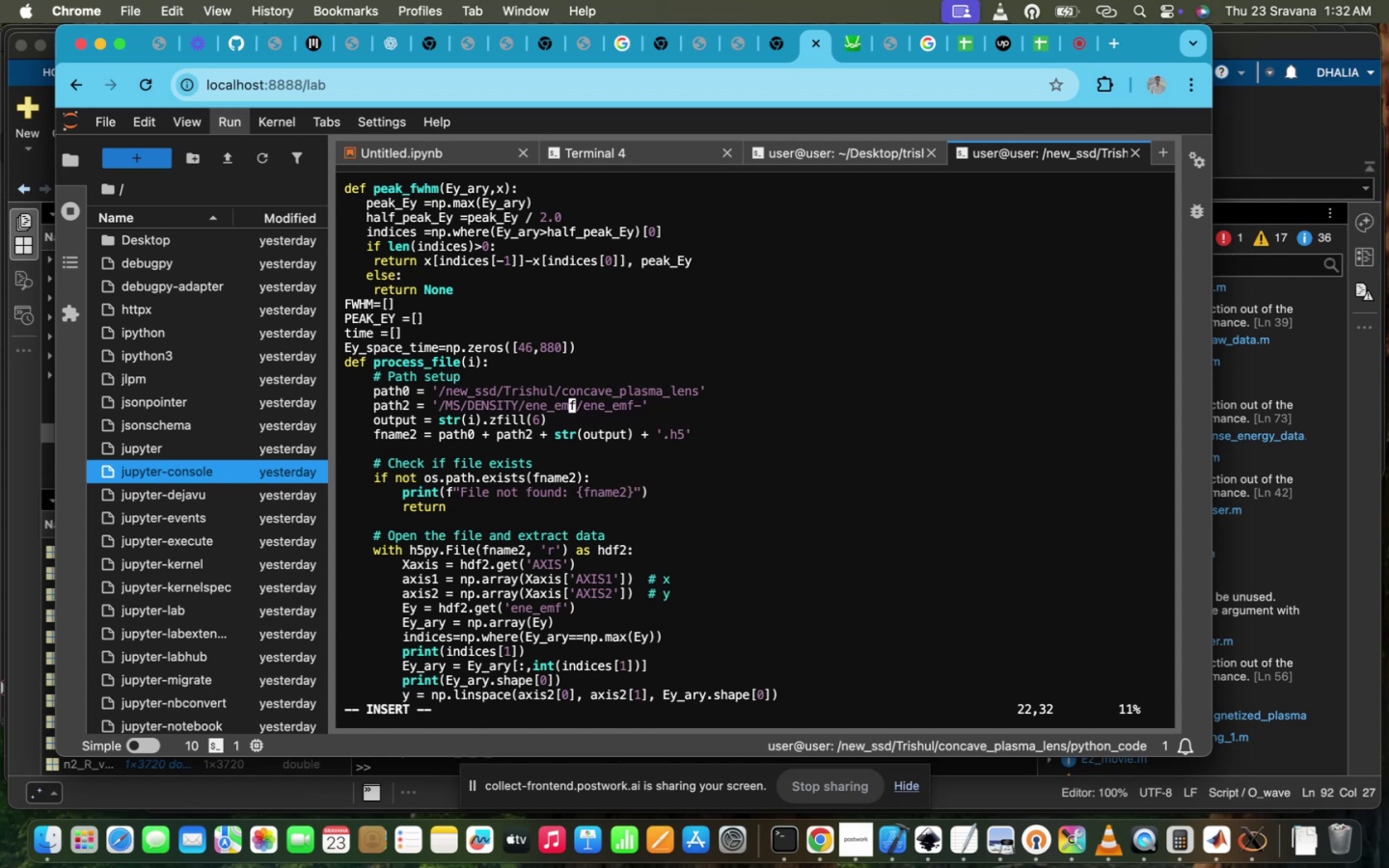 
key(Backspace)
 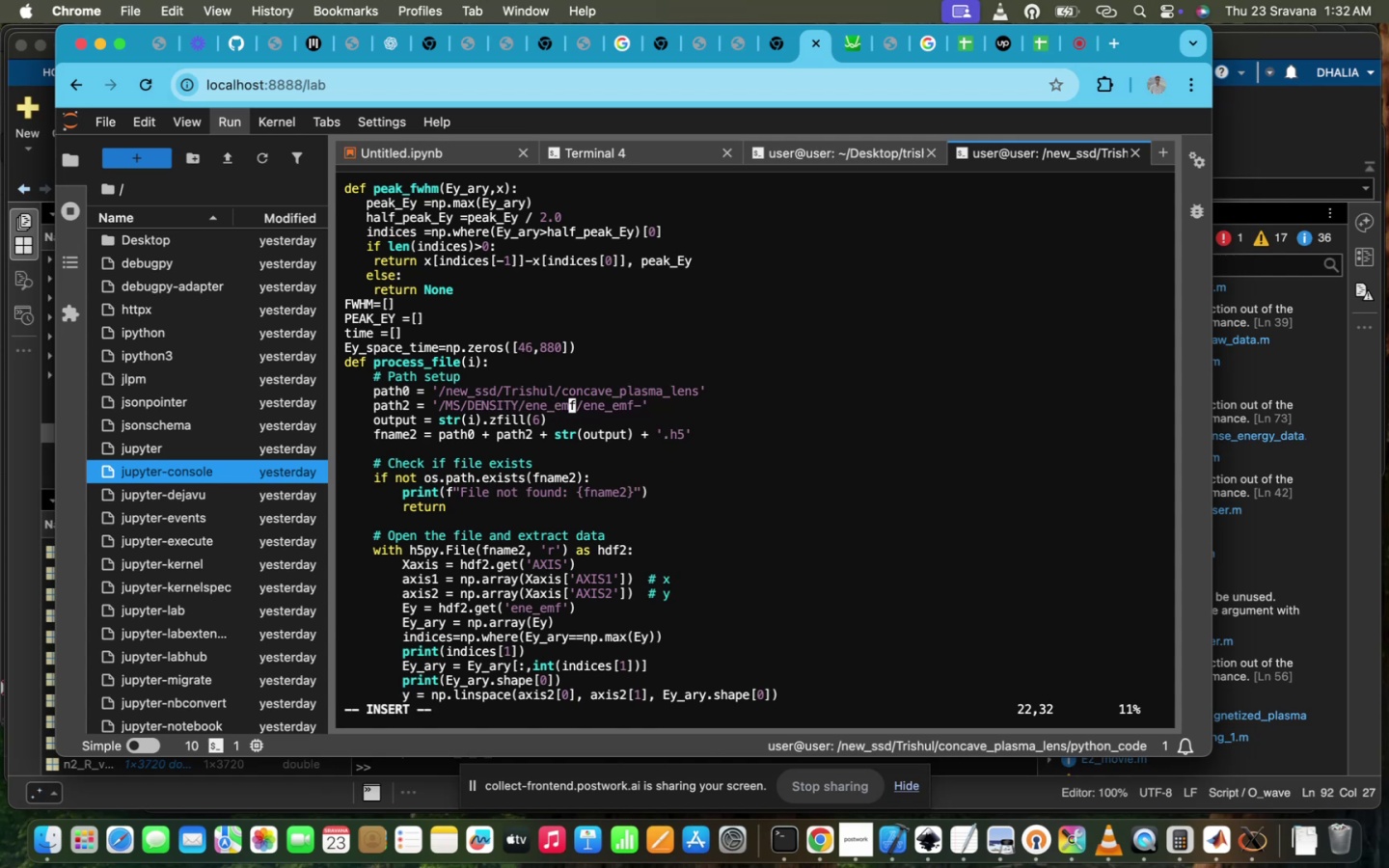 
key(I)
 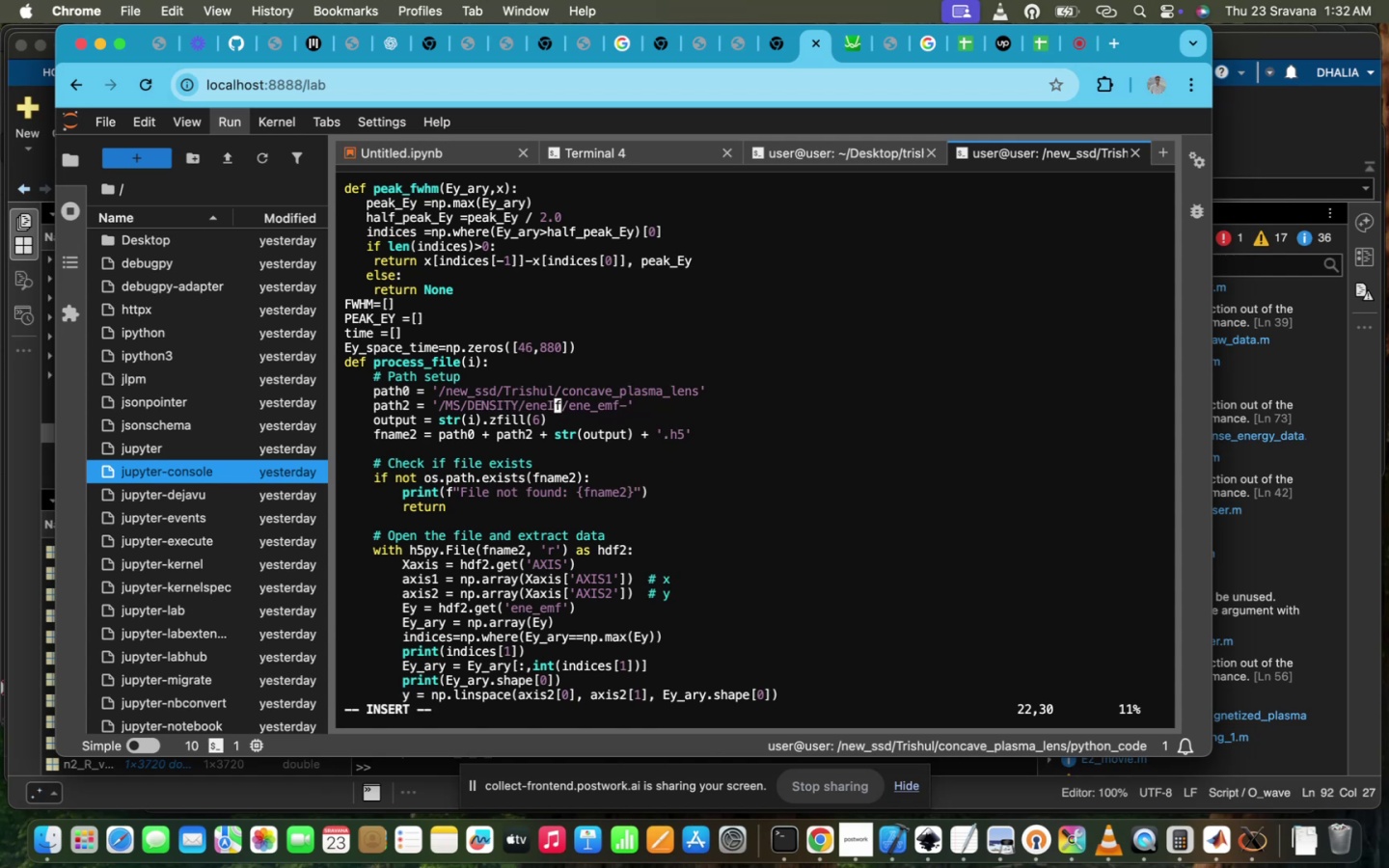 
key(ArrowRight)
 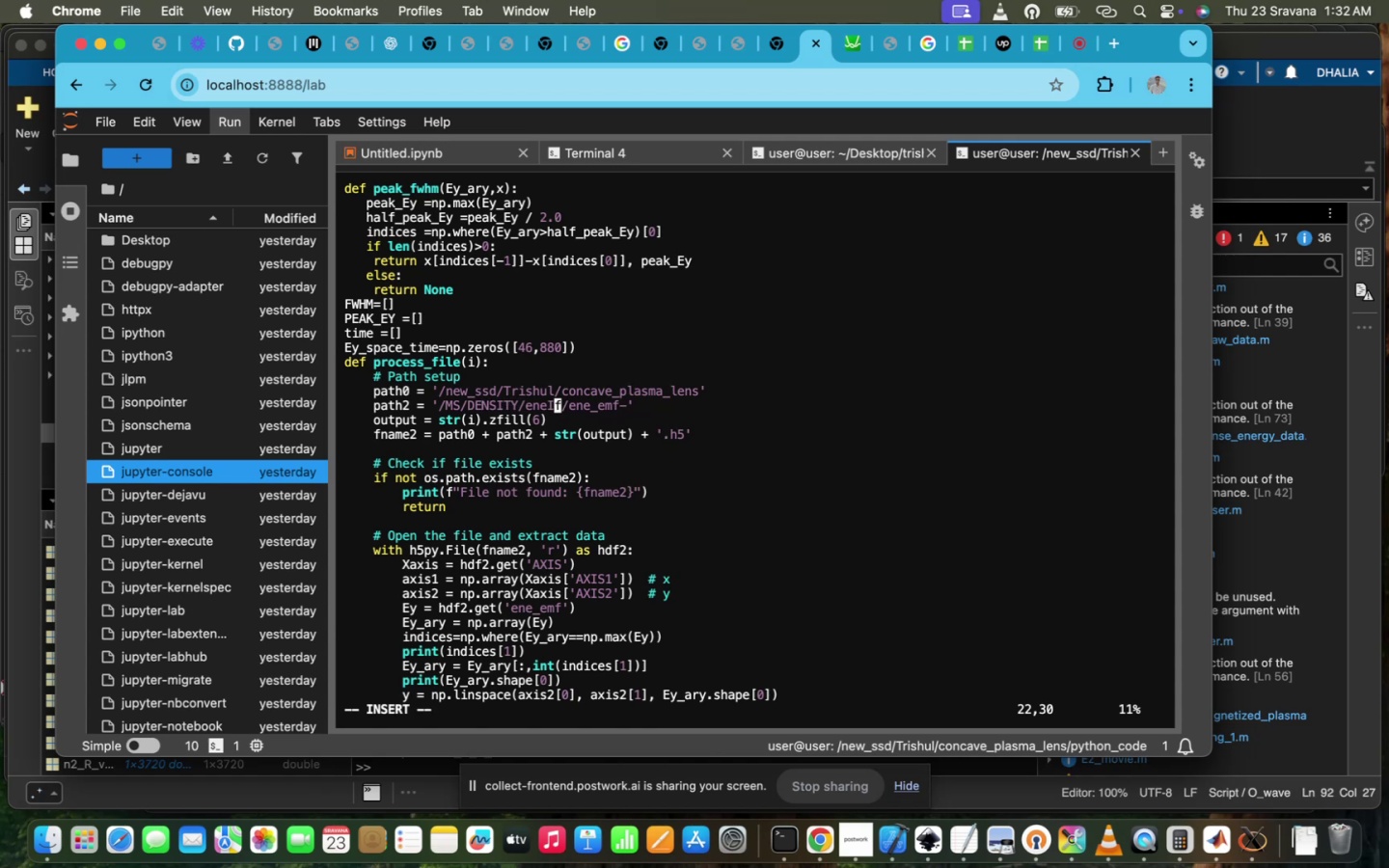 
key(ArrowRight)
 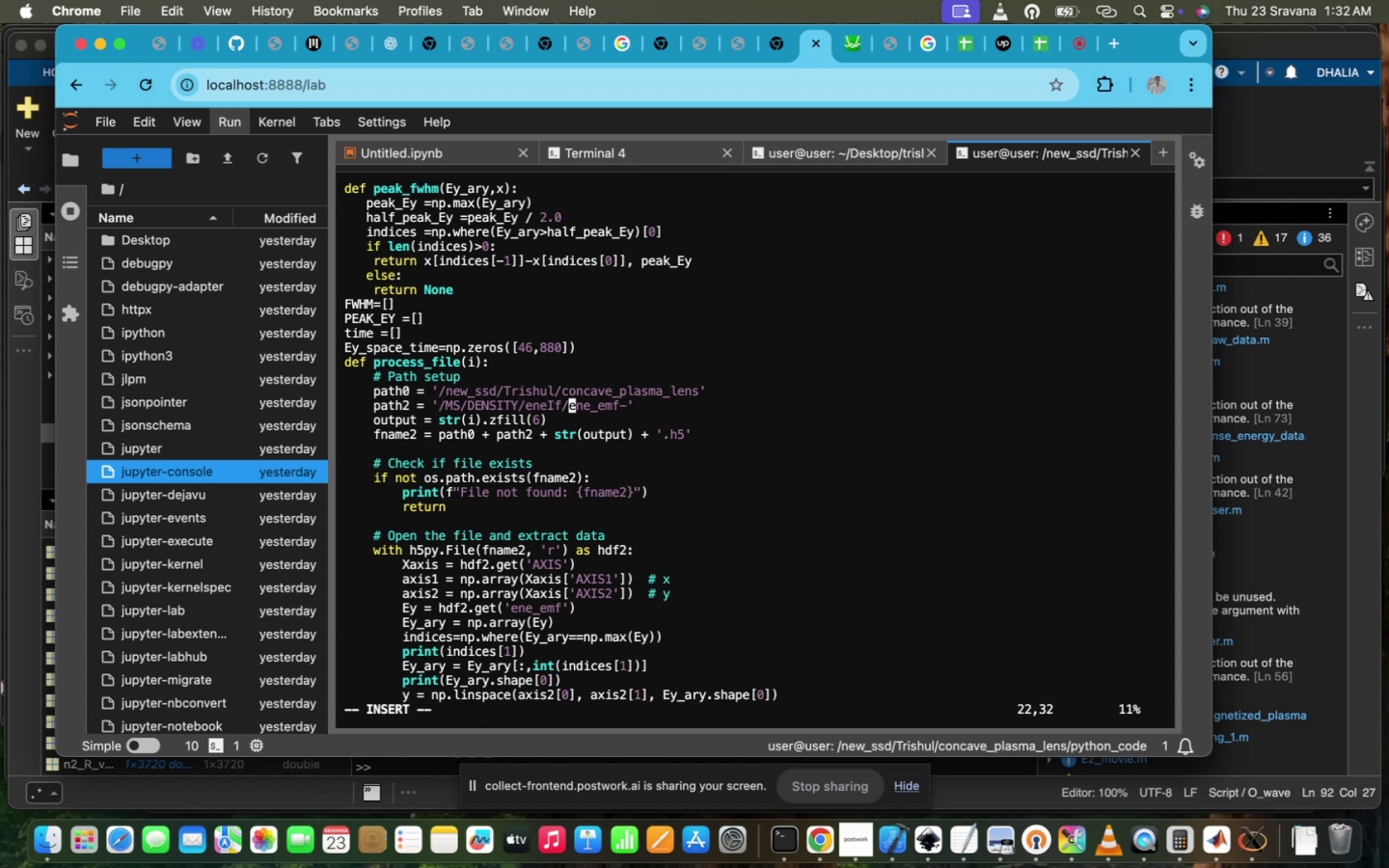 
key(ArrowLeft)
 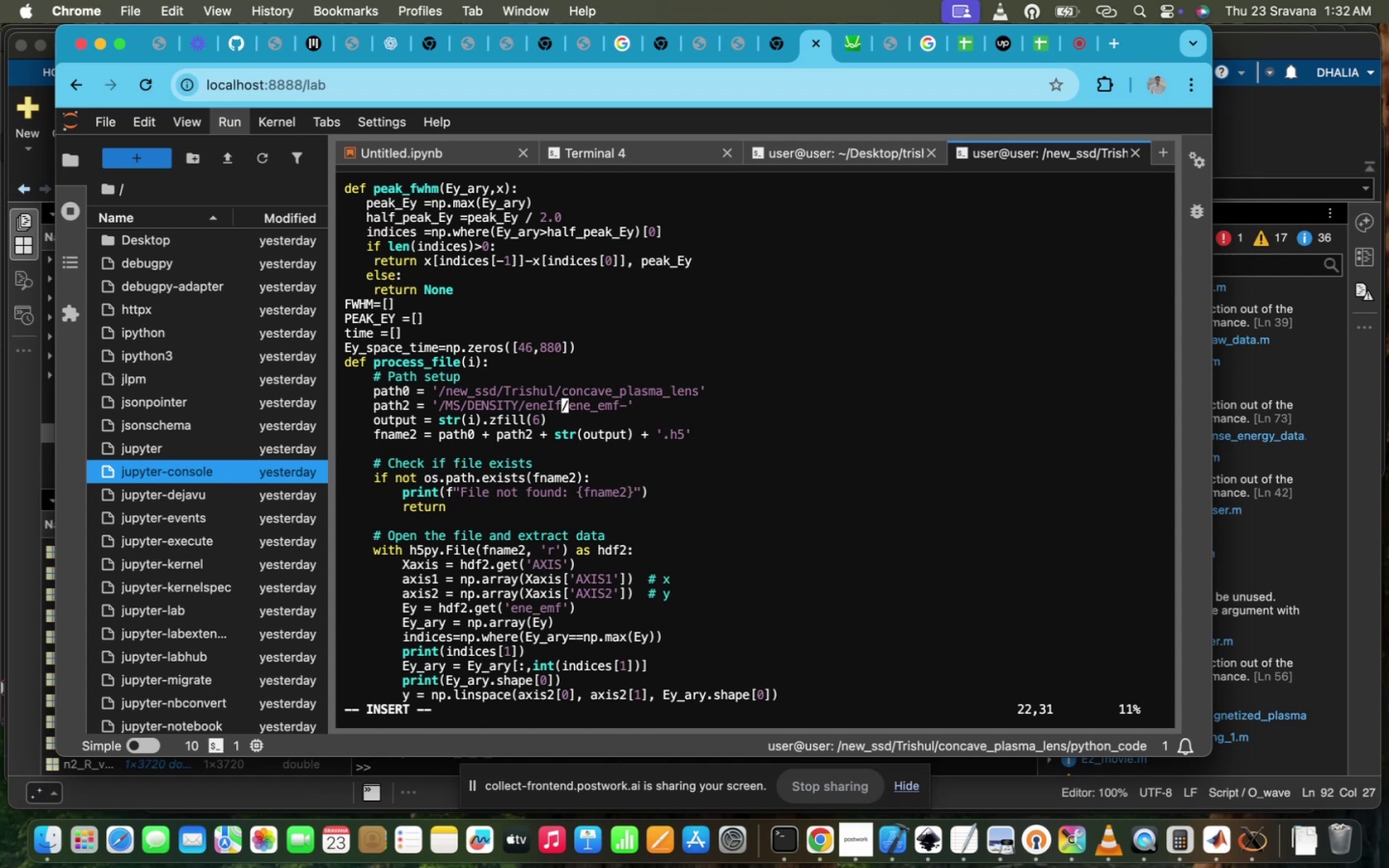 
key(Backspace)
key(Backspace)
key(Backspace)
key(Backspace)
type(le/ene)
 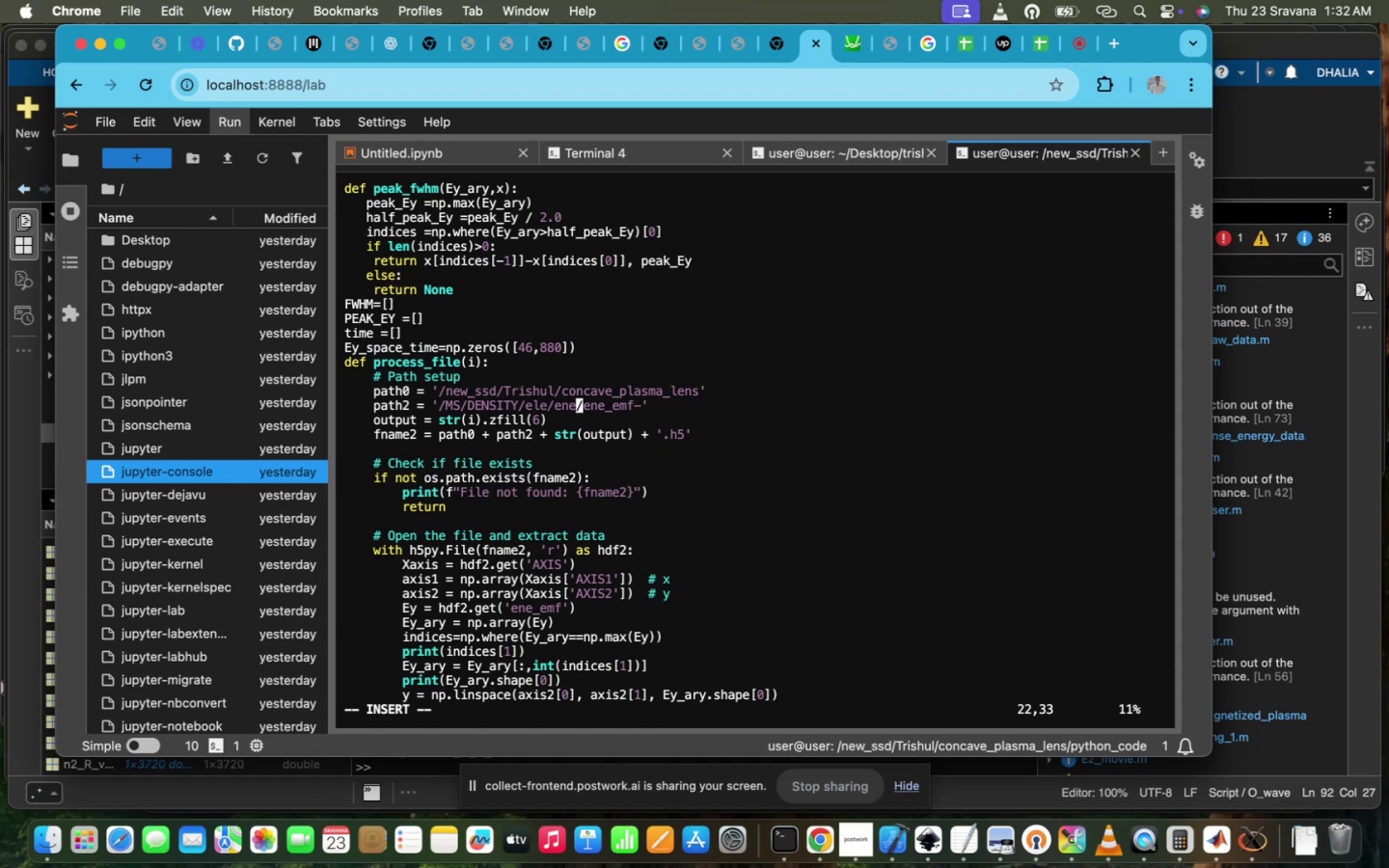 
key(ArrowRight)
 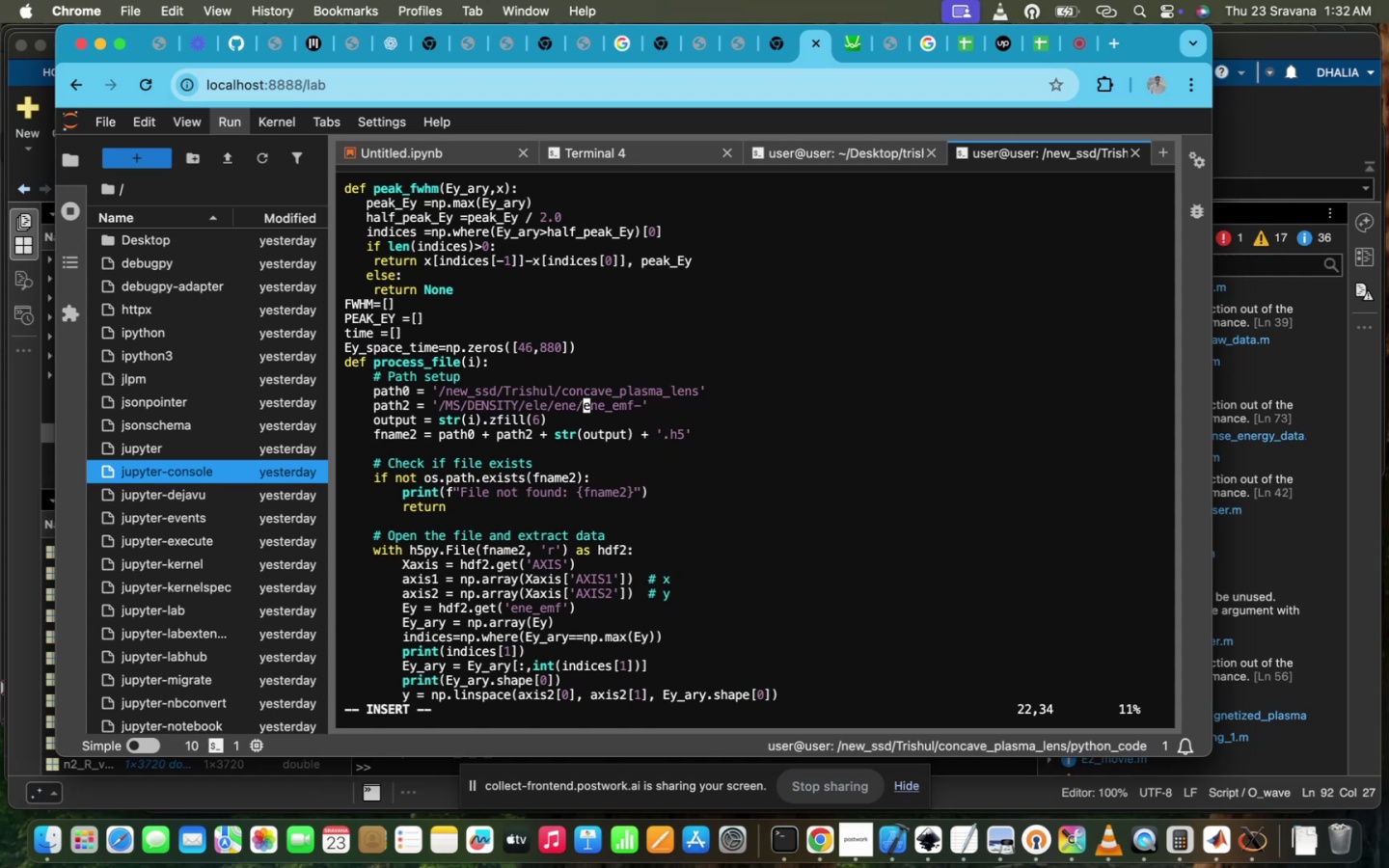 
key(ArrowRight)
 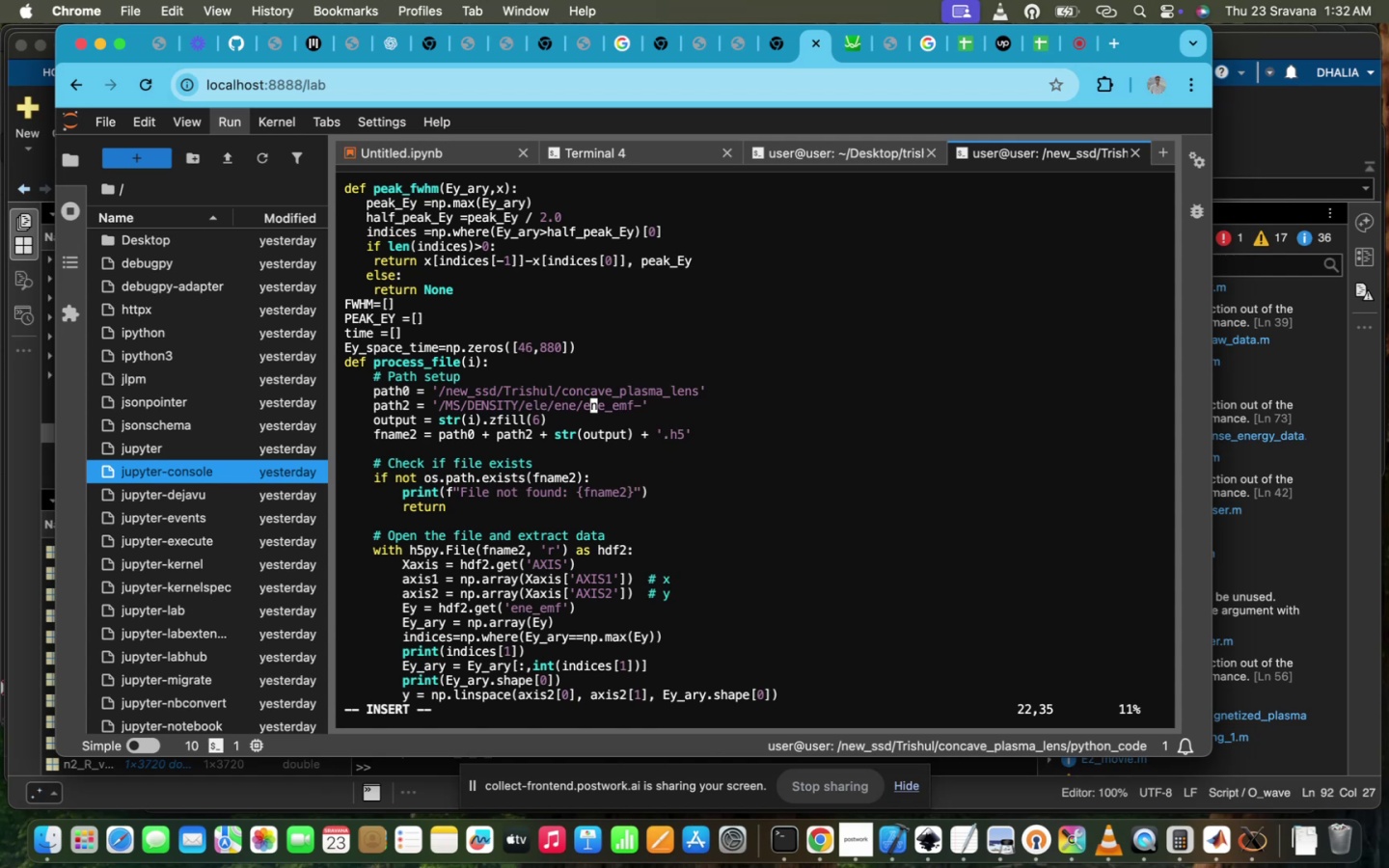 
key(ArrowRight)
 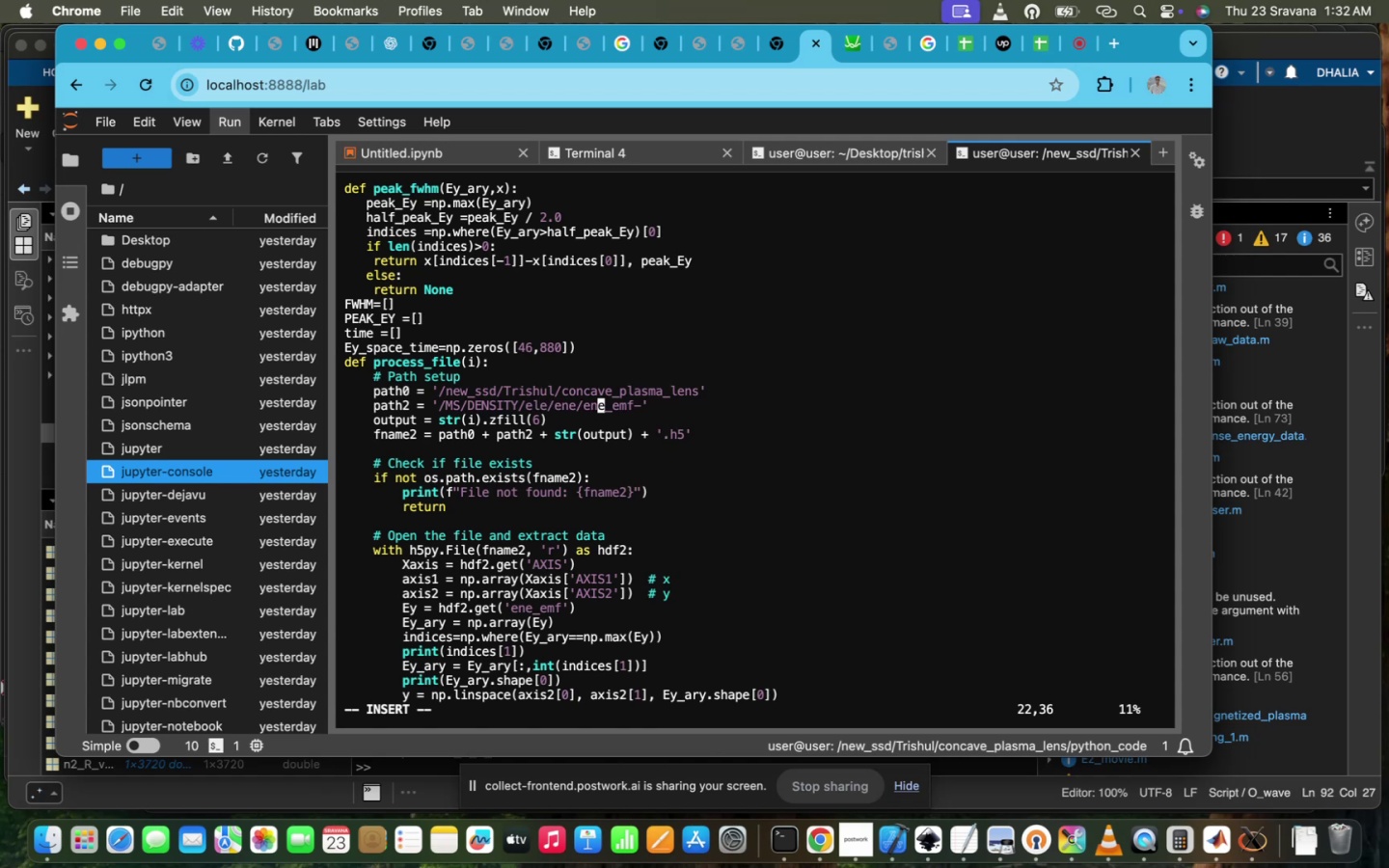 
key(ArrowRight)
 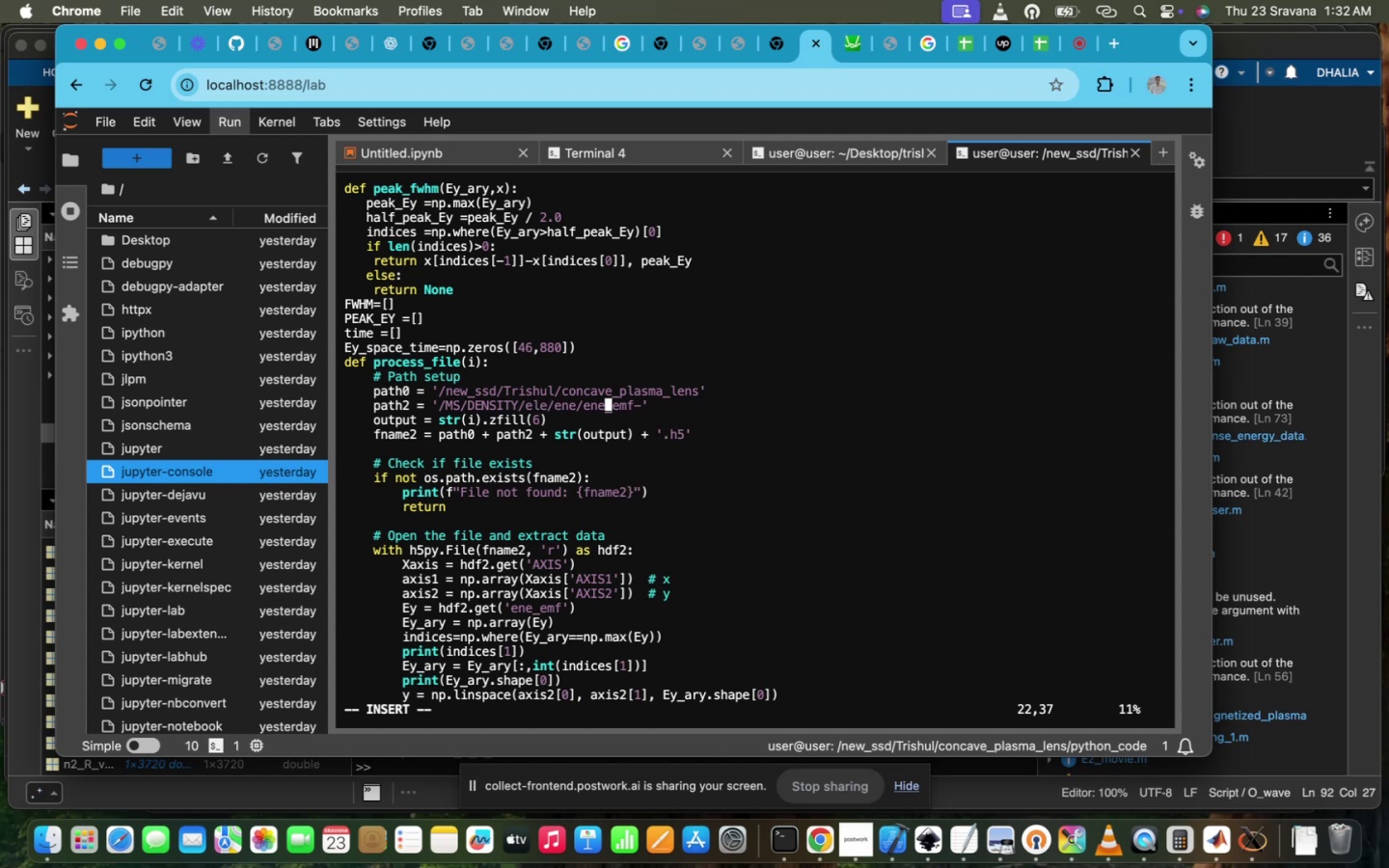 
key(Backspace)
 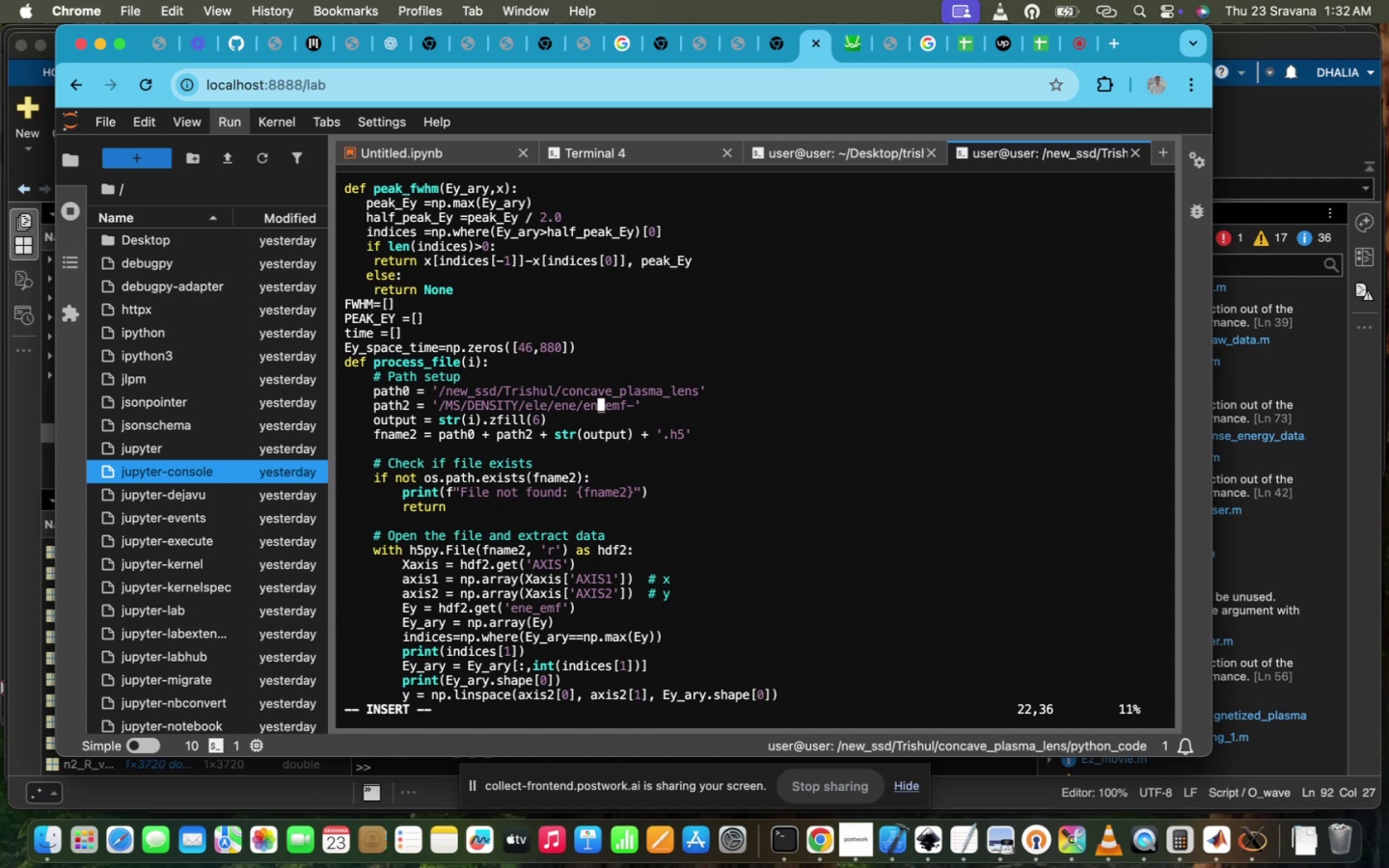 
key(E)
 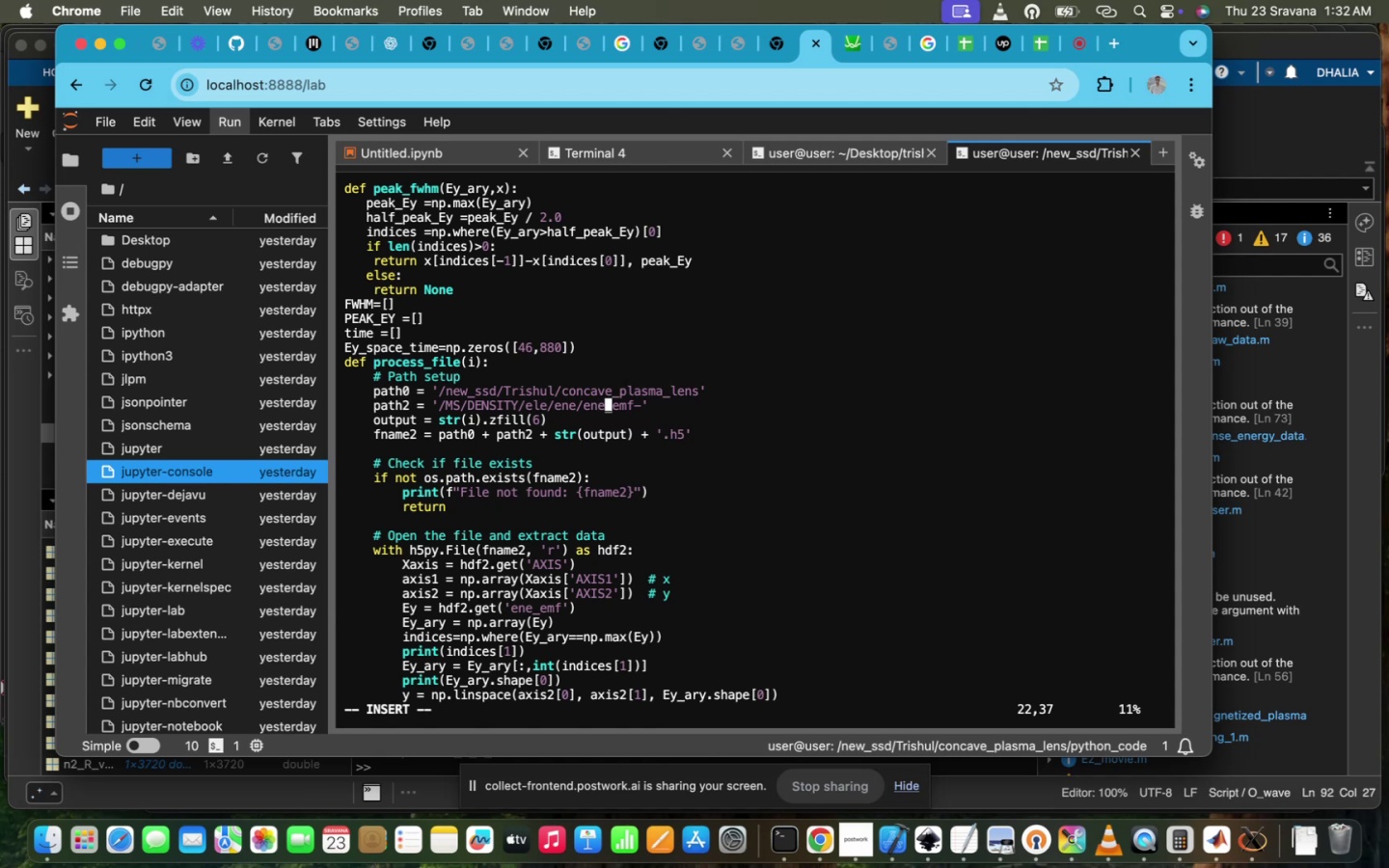 
key(ArrowRight)
 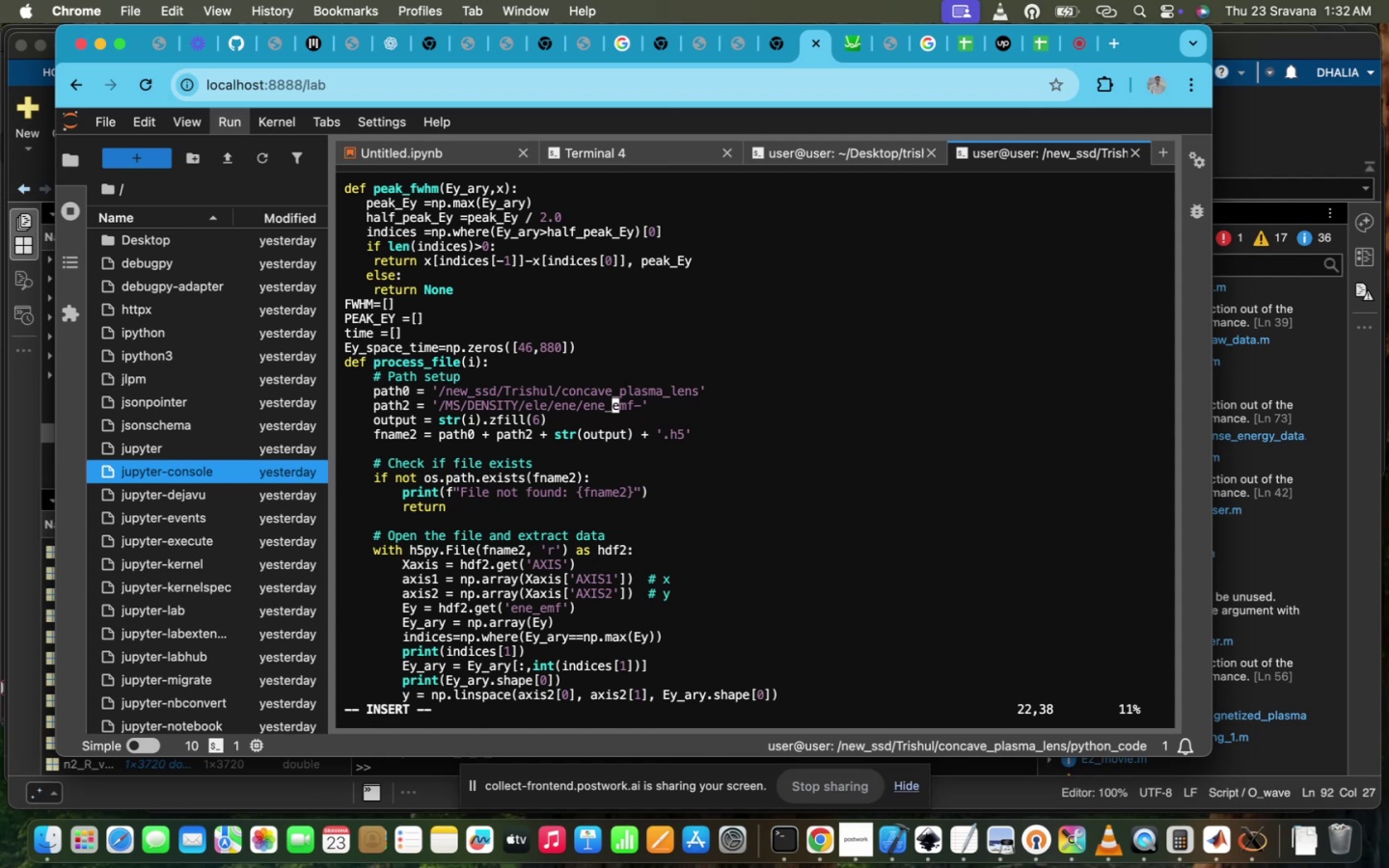 
key(ArrowRight)
 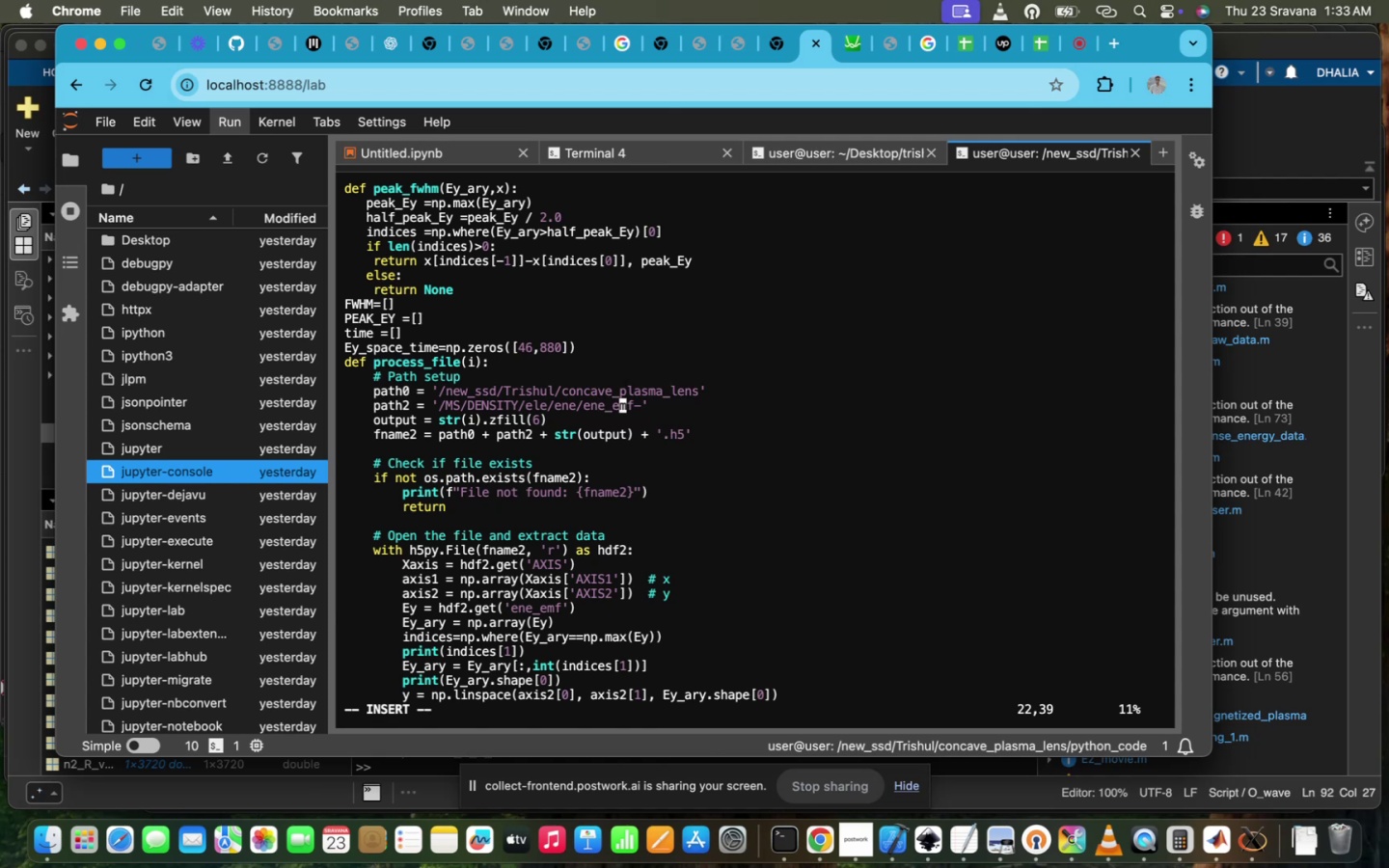 
key(Backspace)
key(Backspace)
type(-ele)
 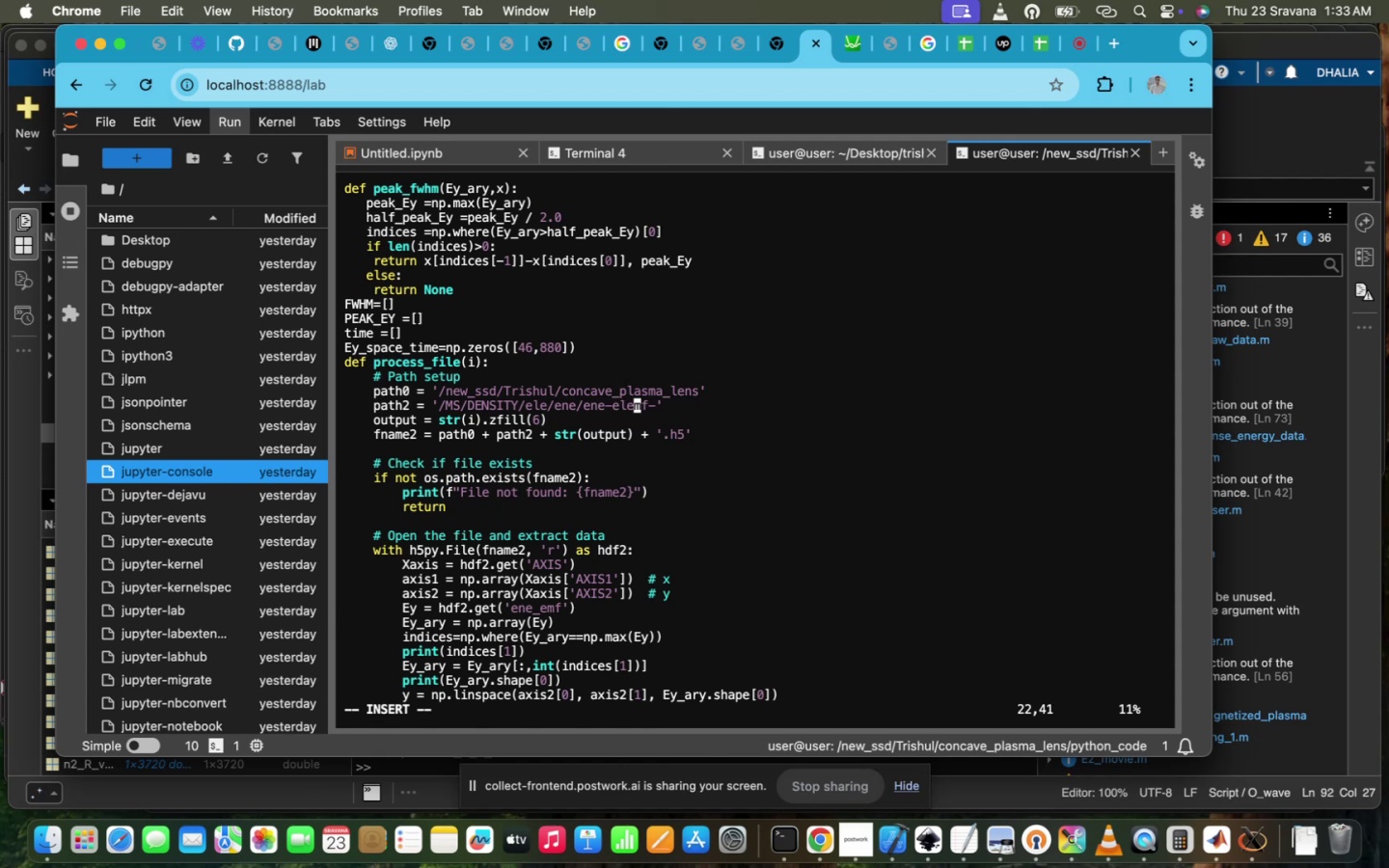 
key(ArrowRight)
 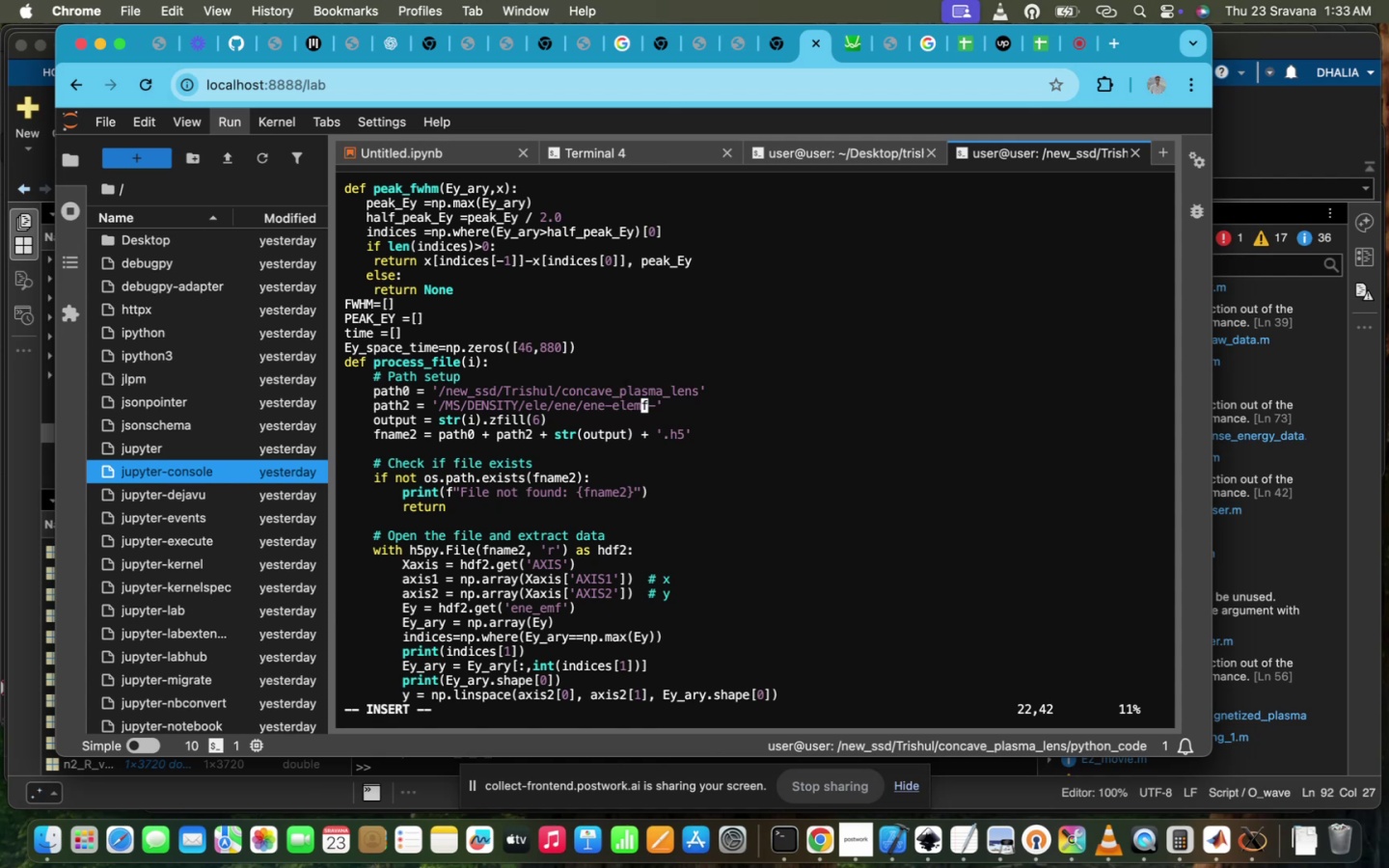 
key(ArrowRight)
 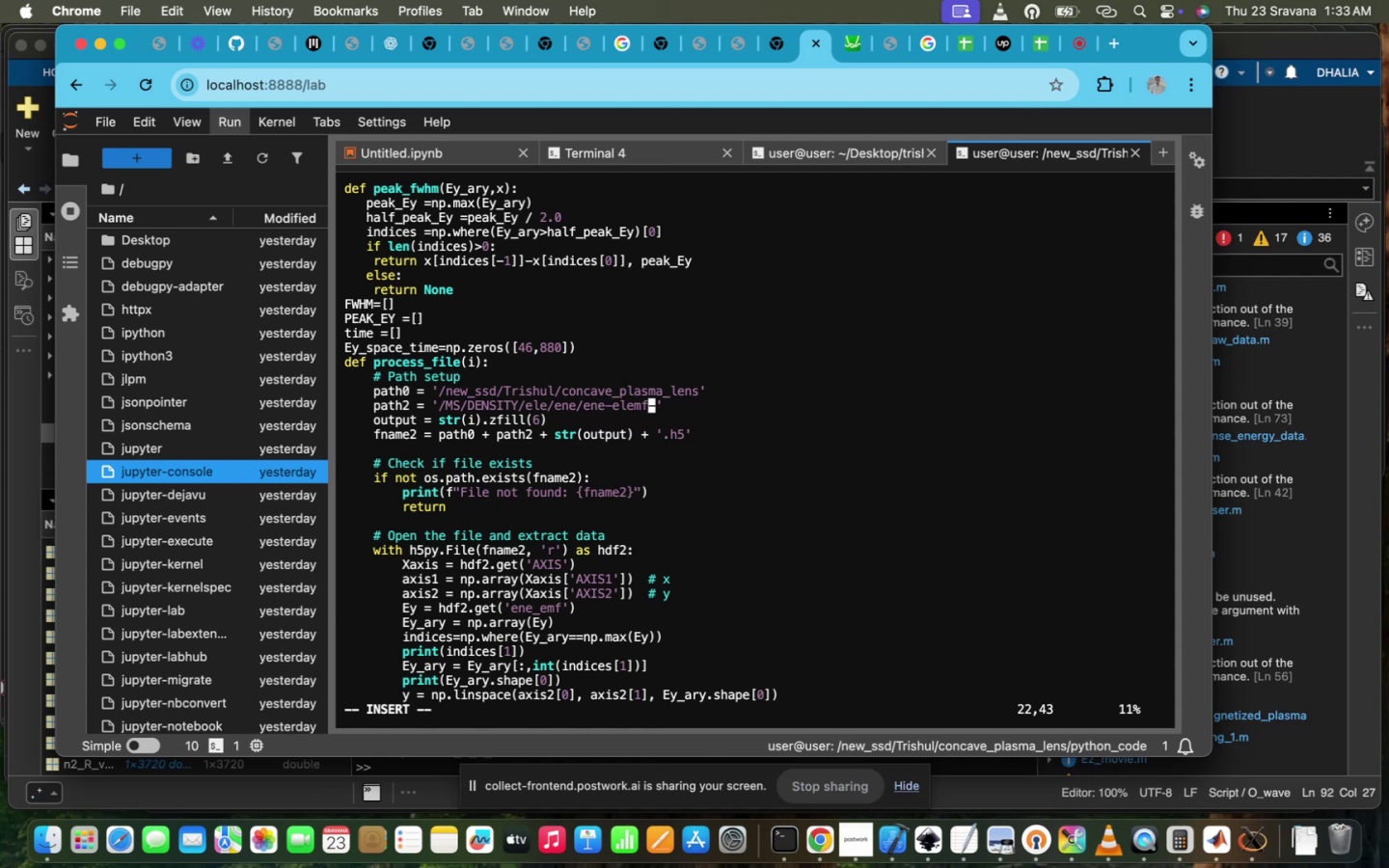 
key(Backspace)
 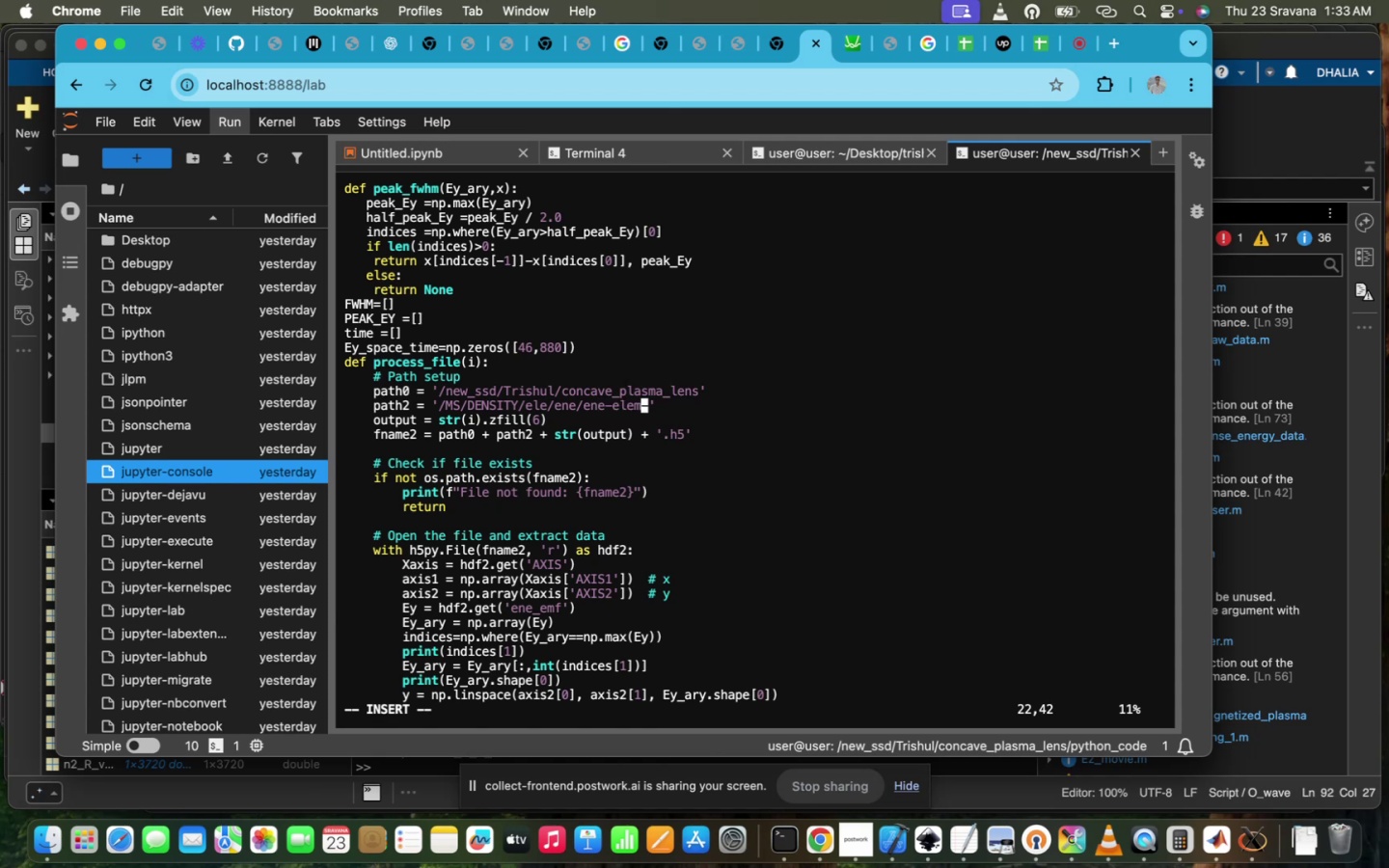 
key(Backspace)
 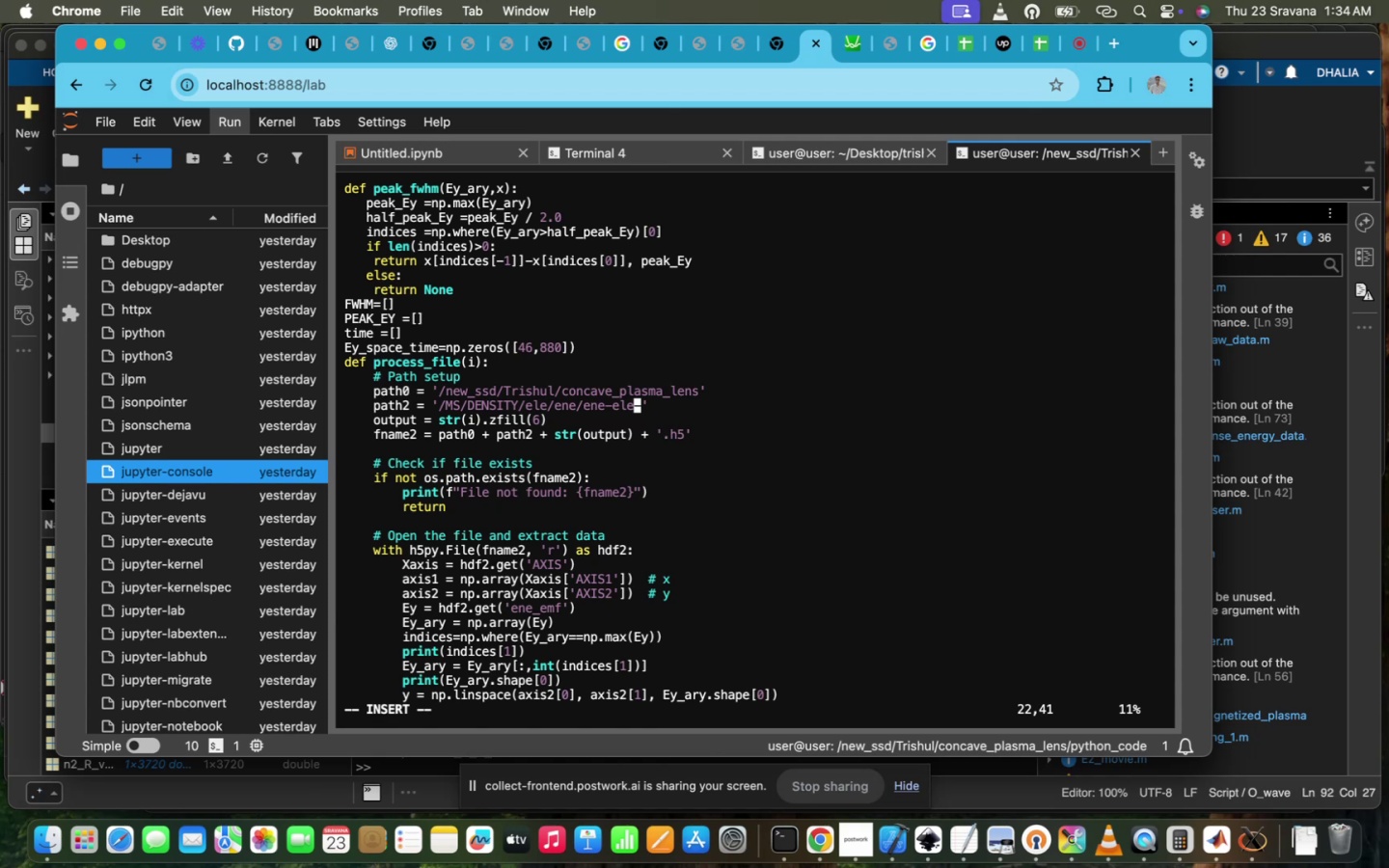 
wait(75.2)
 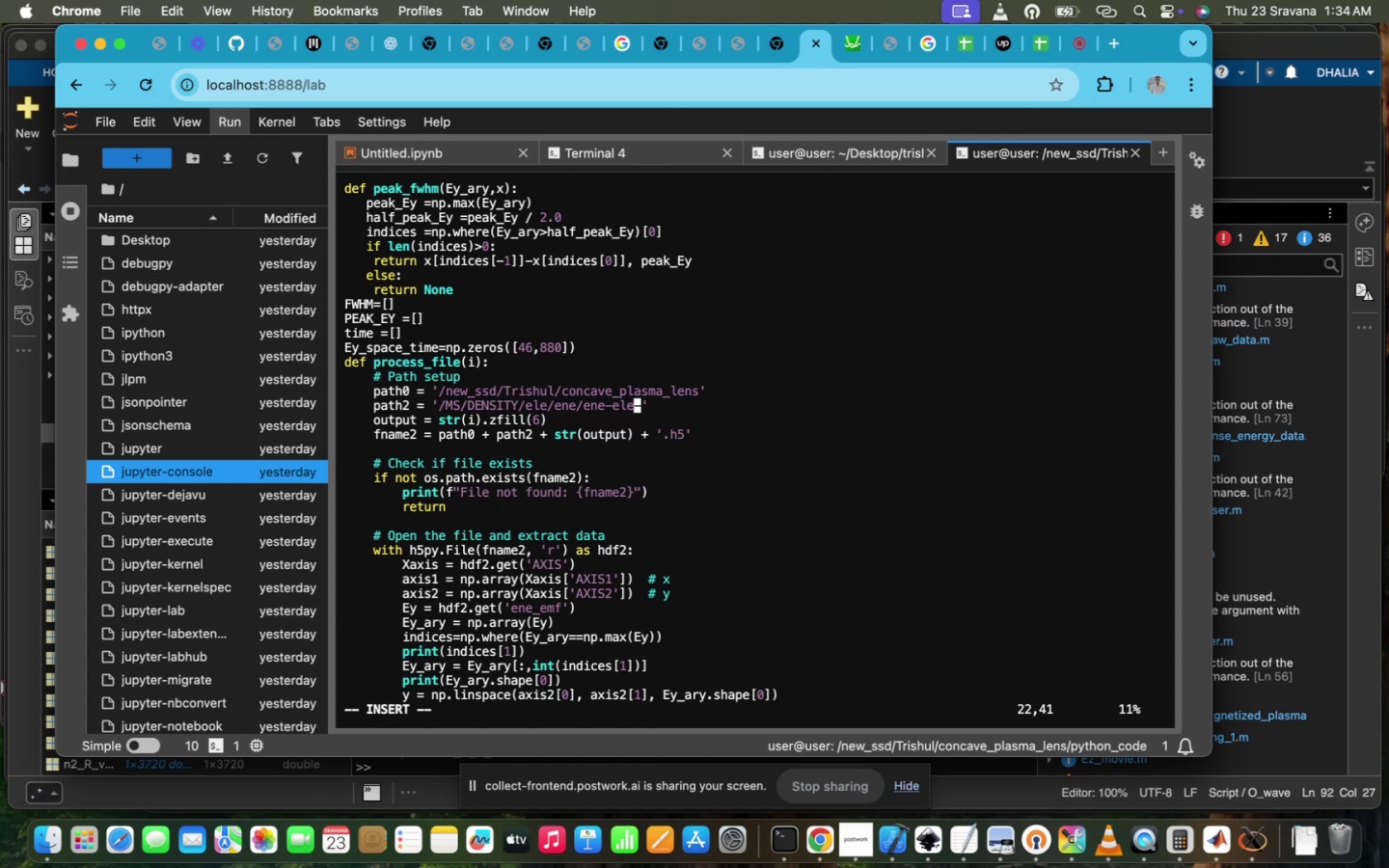 
scroll: coordinate [822, 616], scroll_direction: down, amount: 21.0
 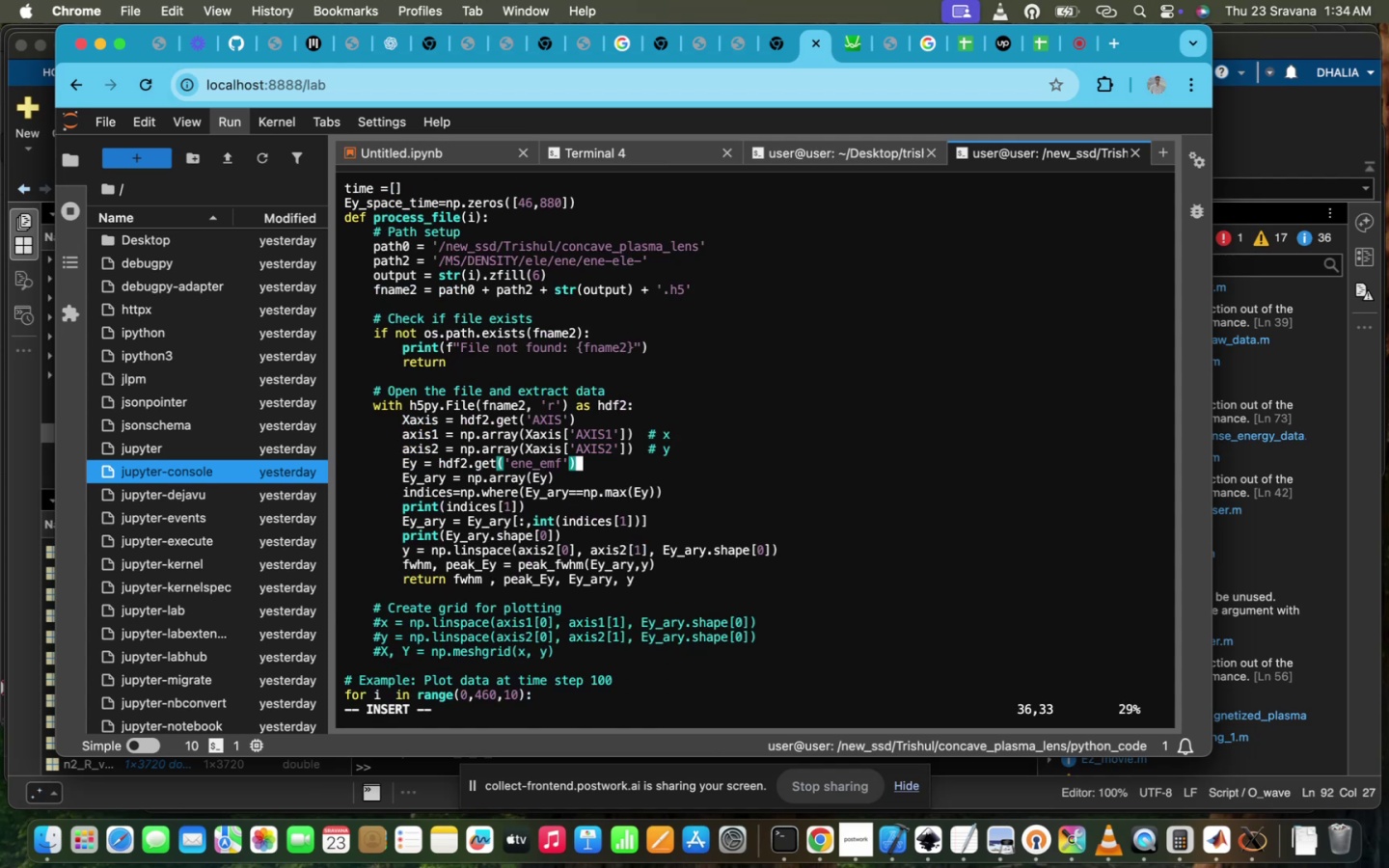 
key(ArrowLeft)
 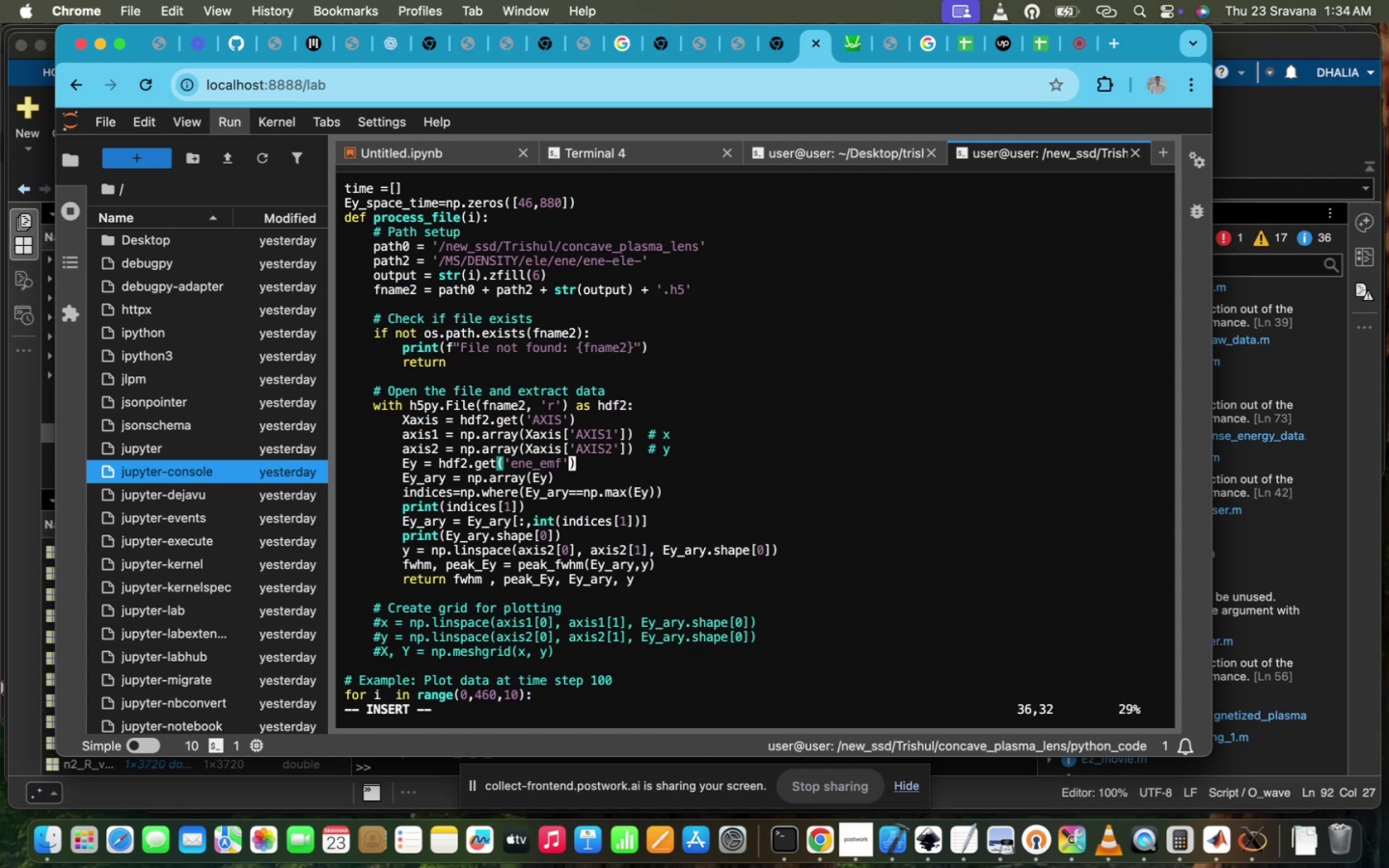 
key(ArrowLeft)
 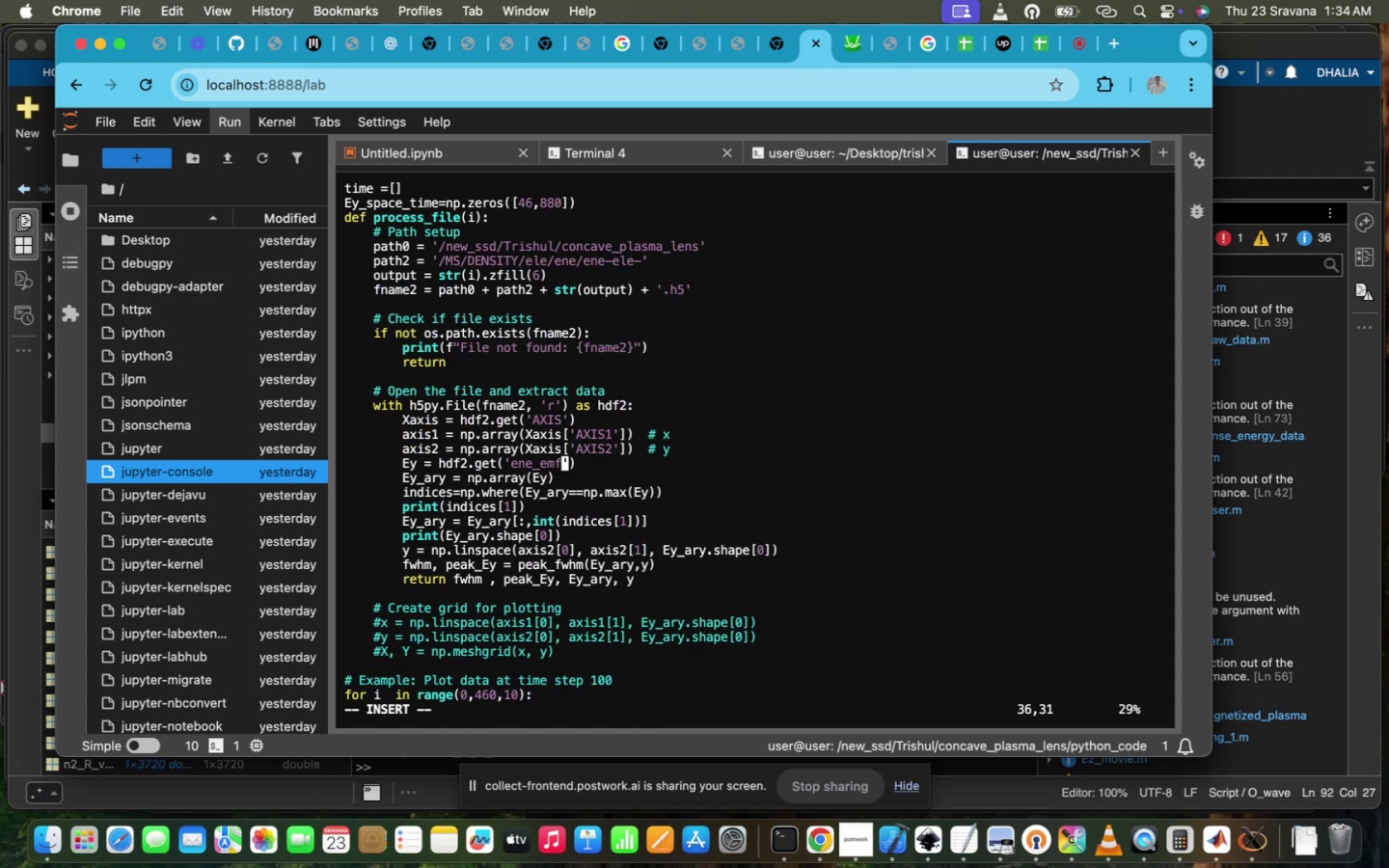 
key(Backspace)
 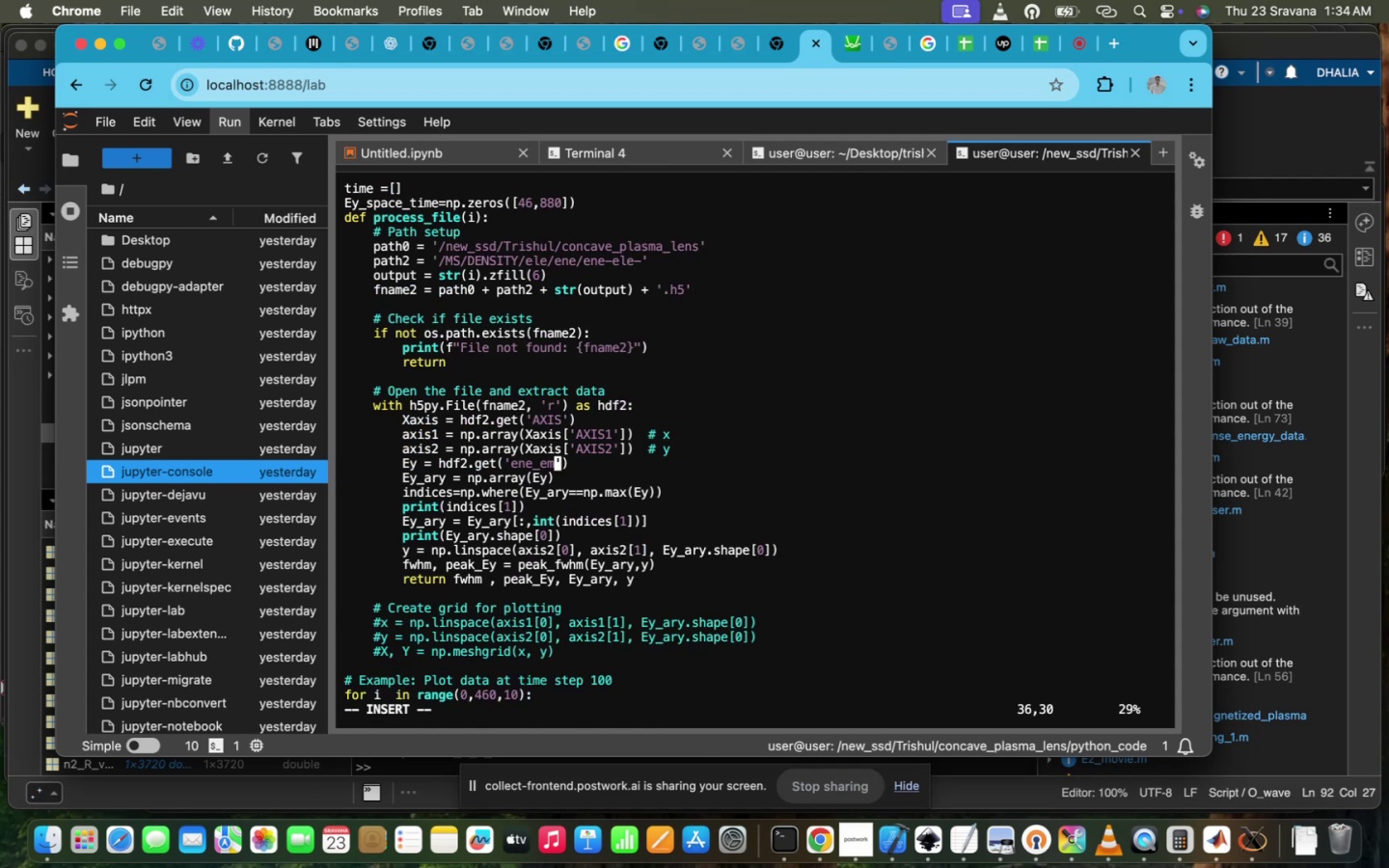 
key(Backspace)
 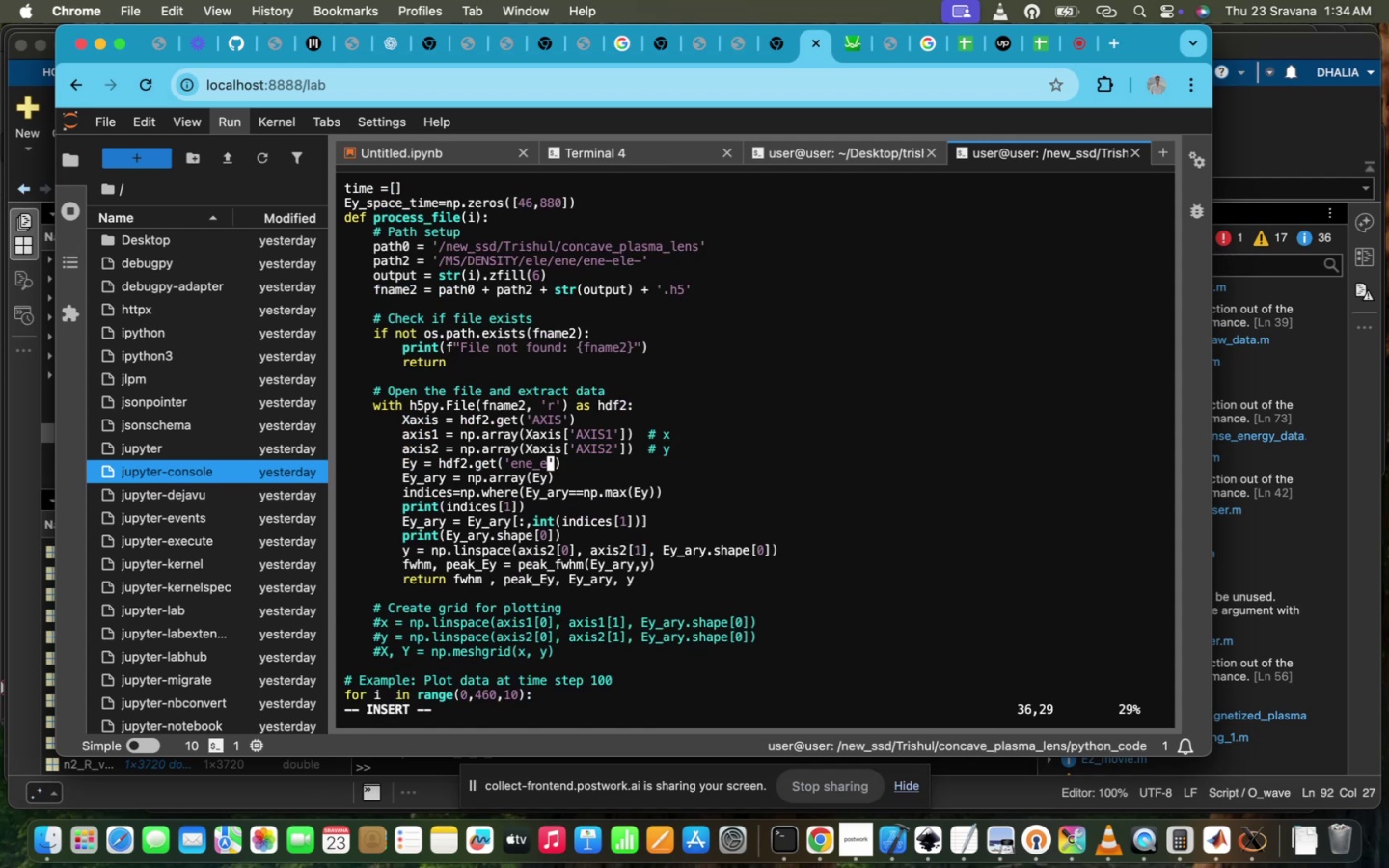 
key(Backspace)
 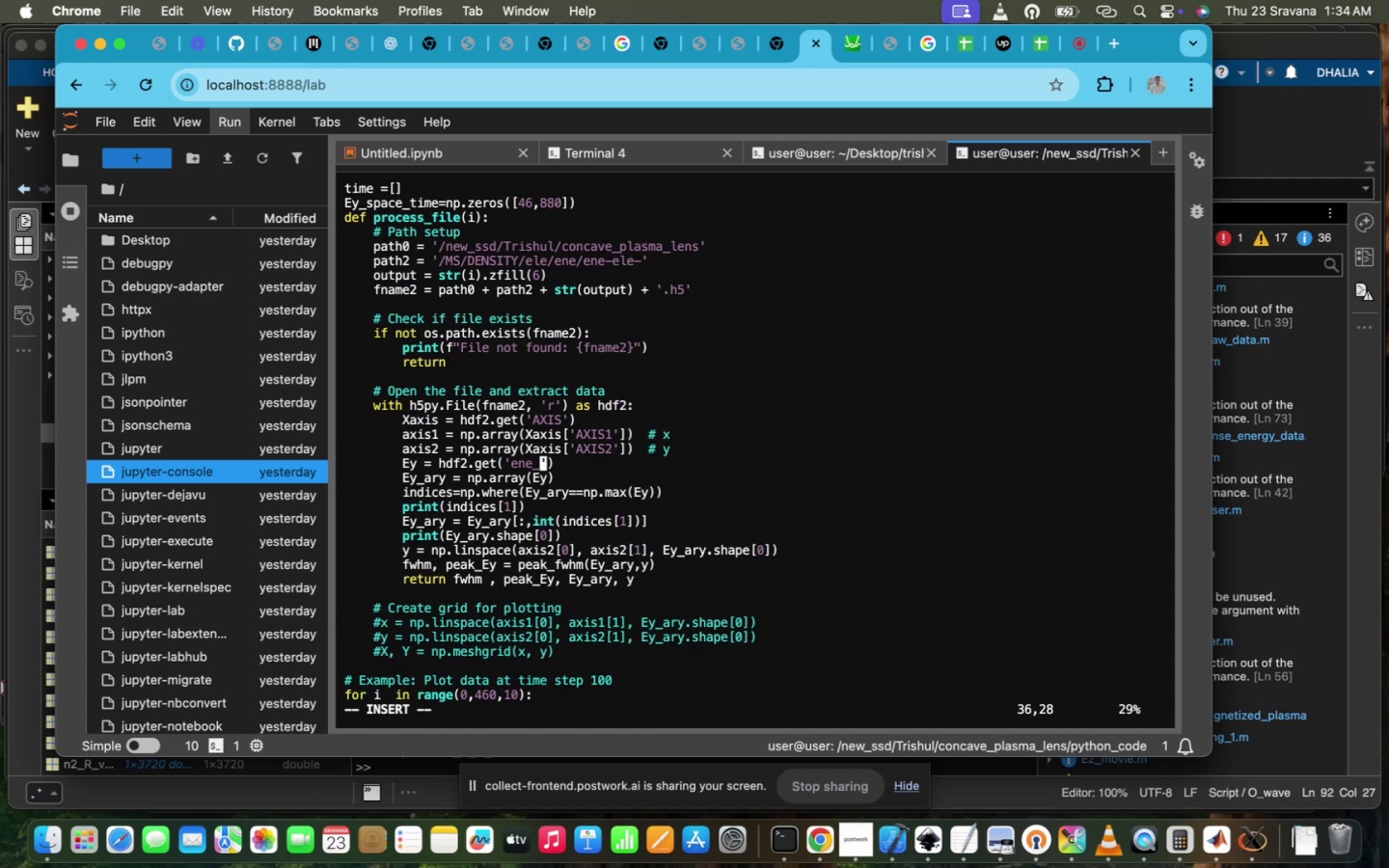 
key(Backspace)
 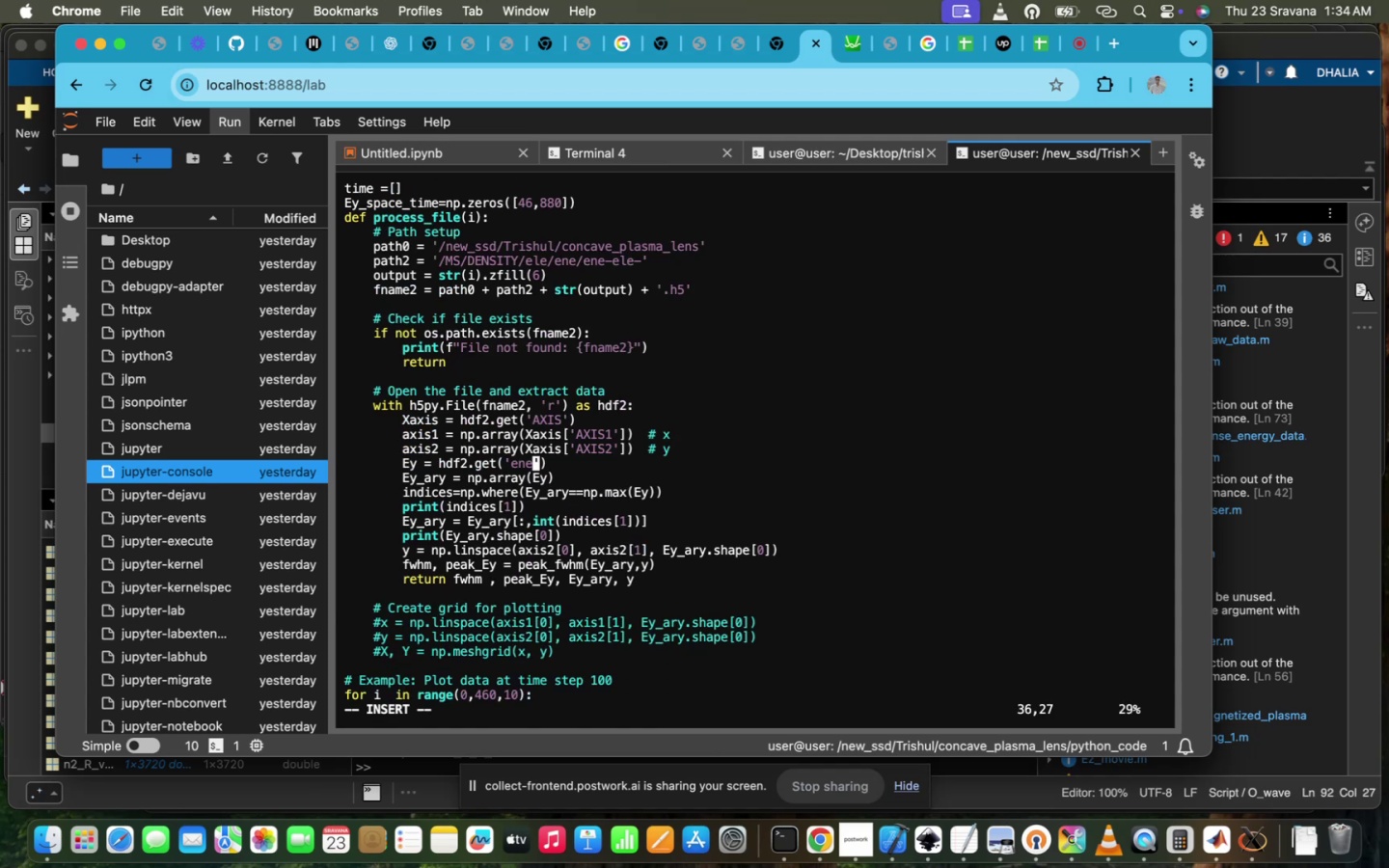 
scroll: coordinate [822, 616], scroll_direction: down, amount: 489.0
 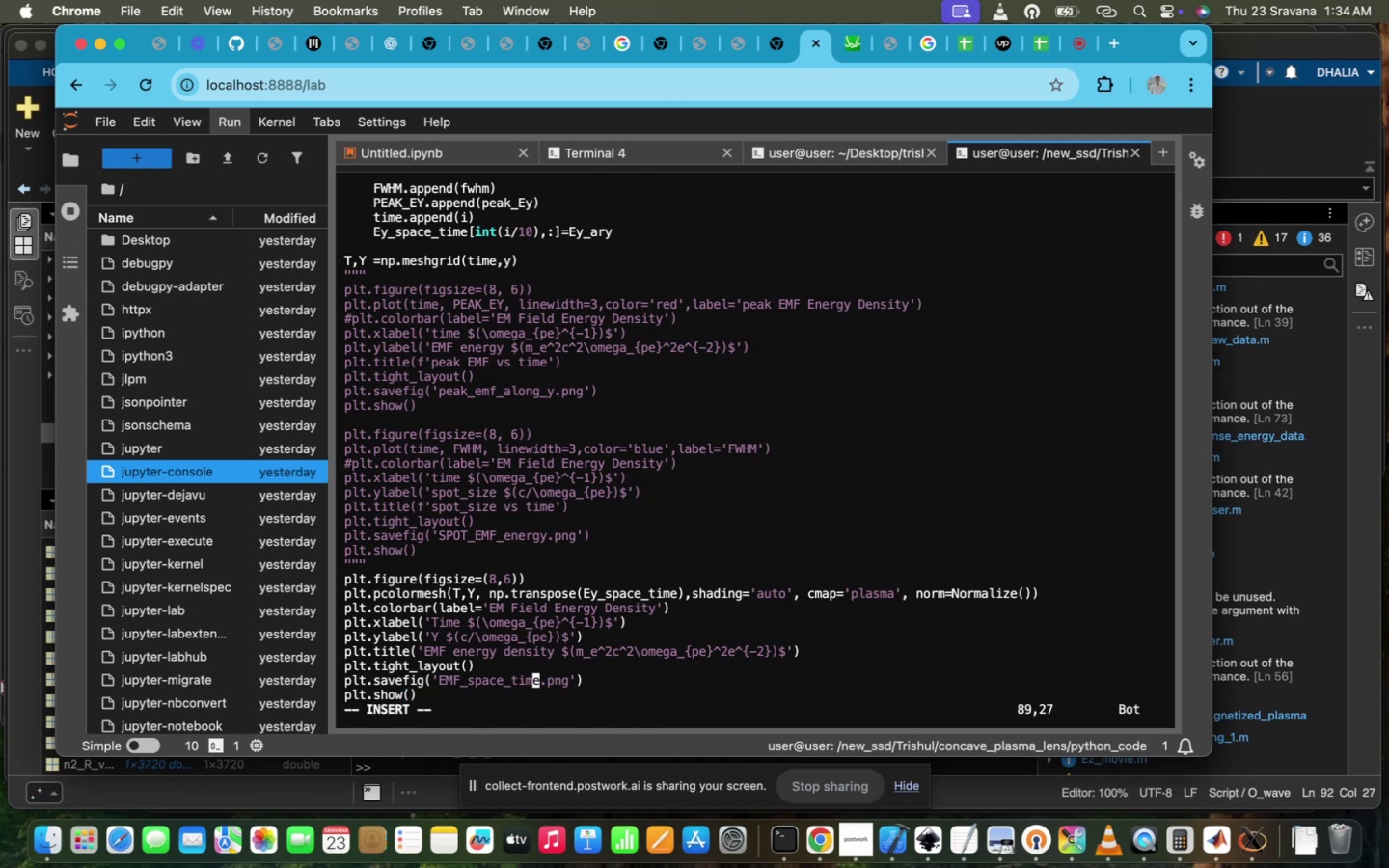 
key(ArrowUp)
 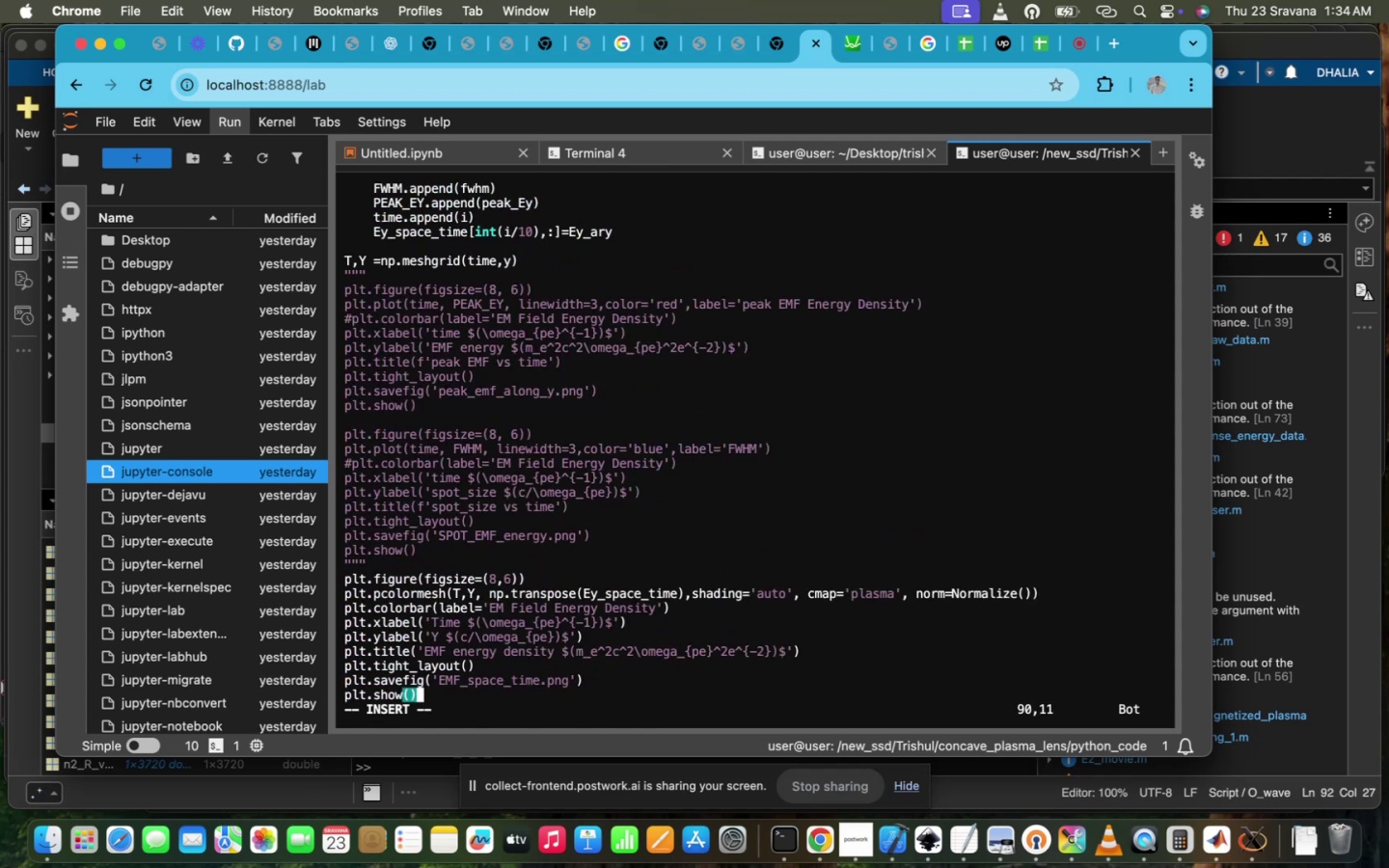 
key(ArrowDown)
 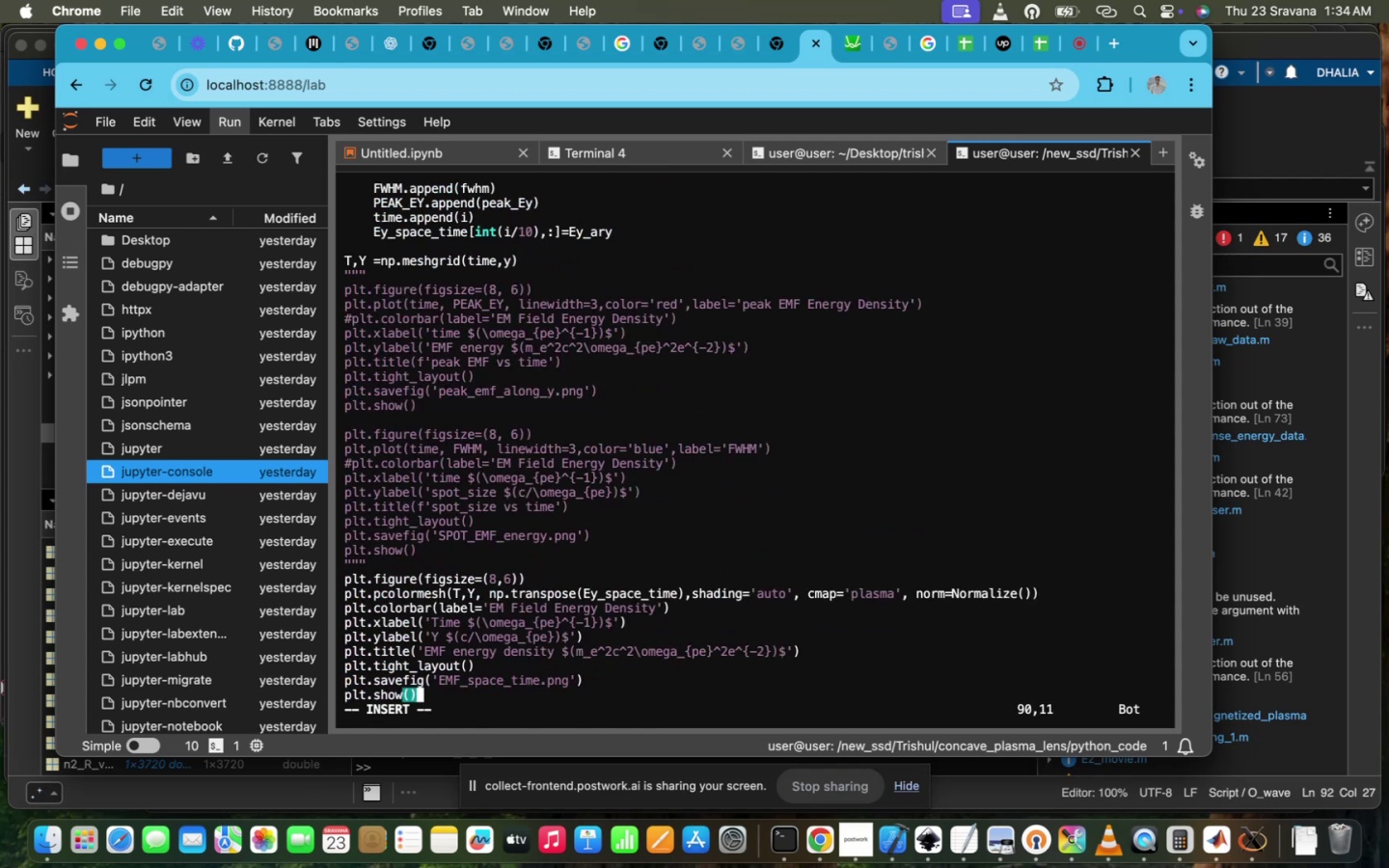 
key(ArrowUp)
 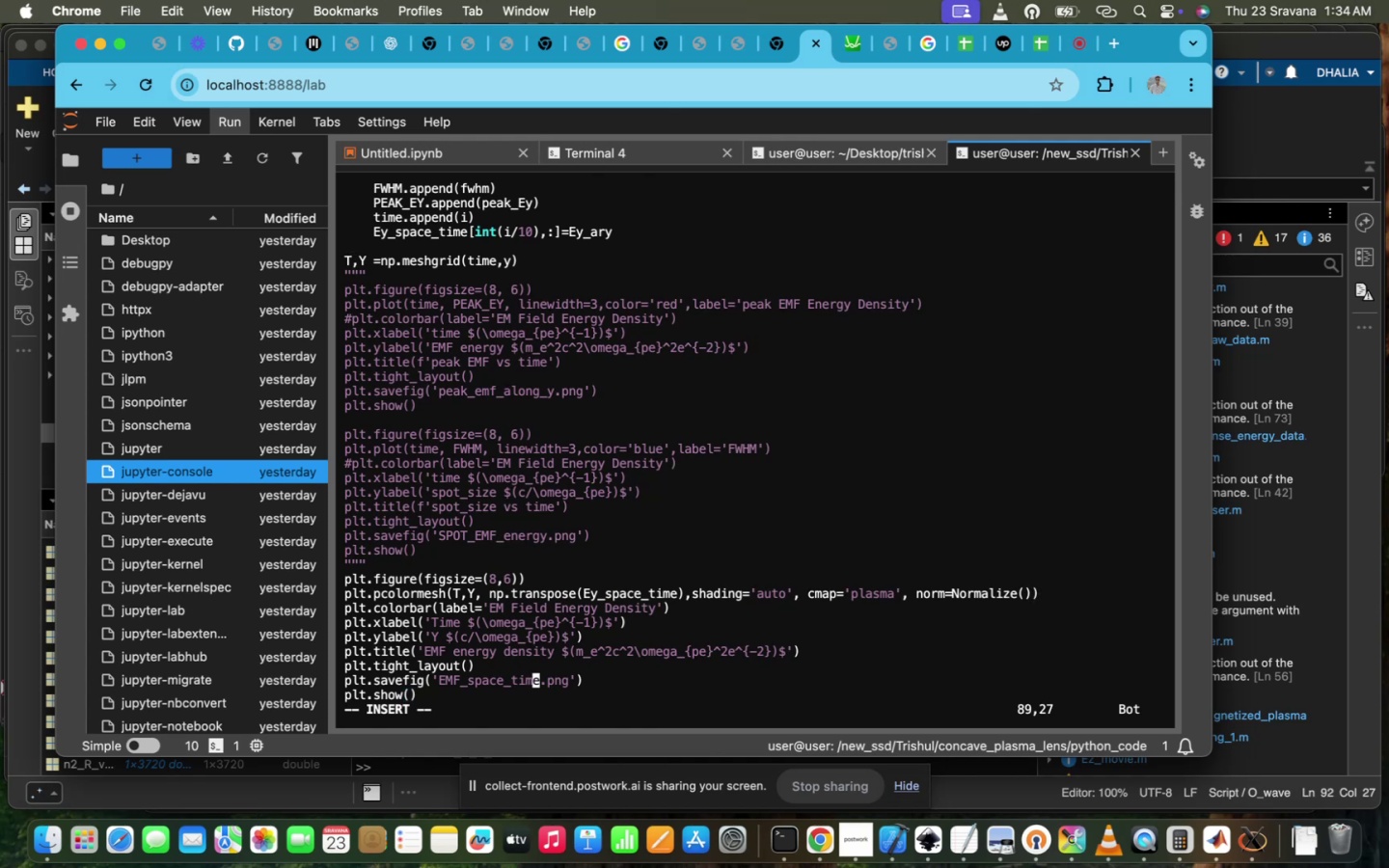 
key(ArrowLeft)
 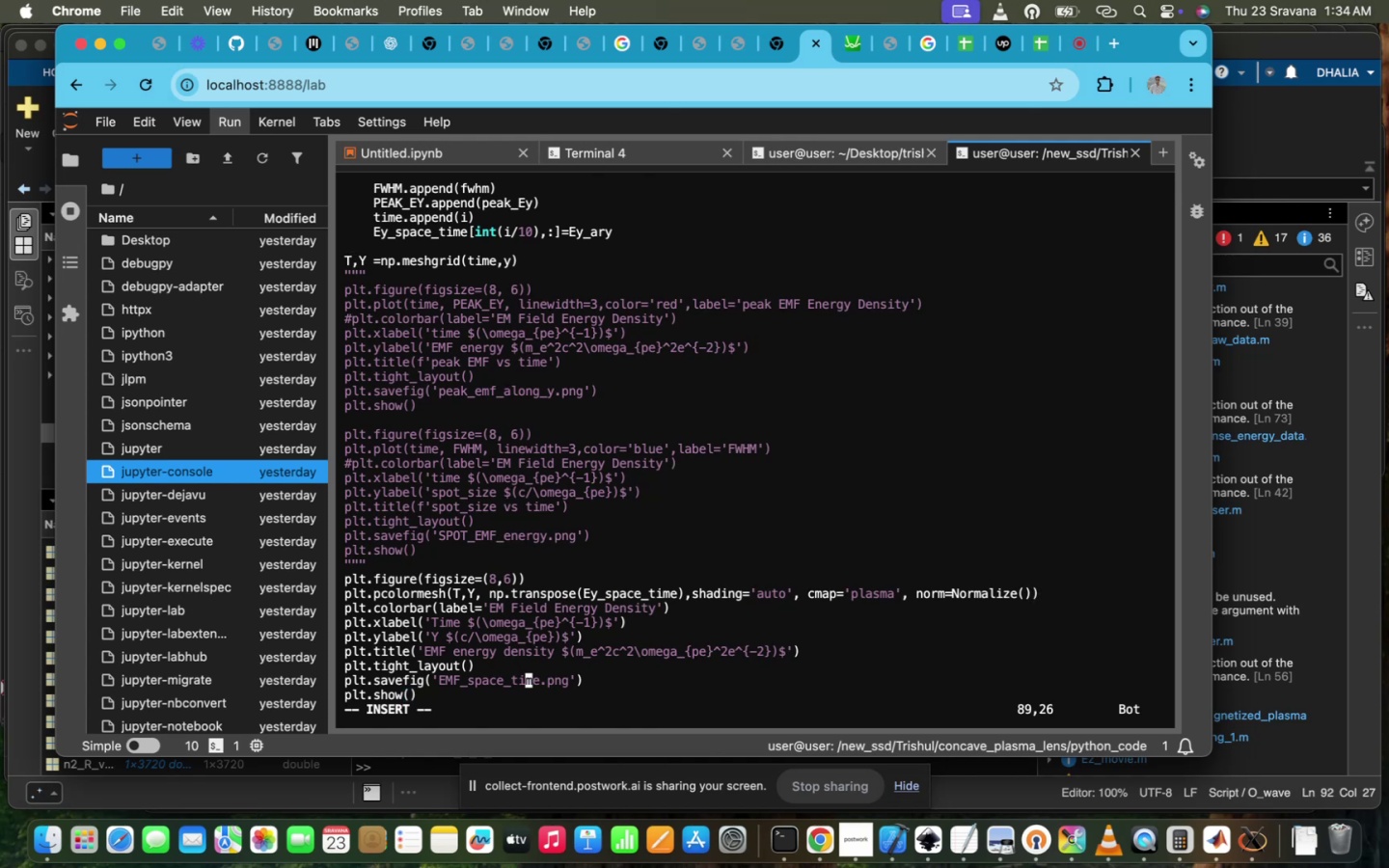 
hold_key(key=ArrowLeft, duration=1.07)
 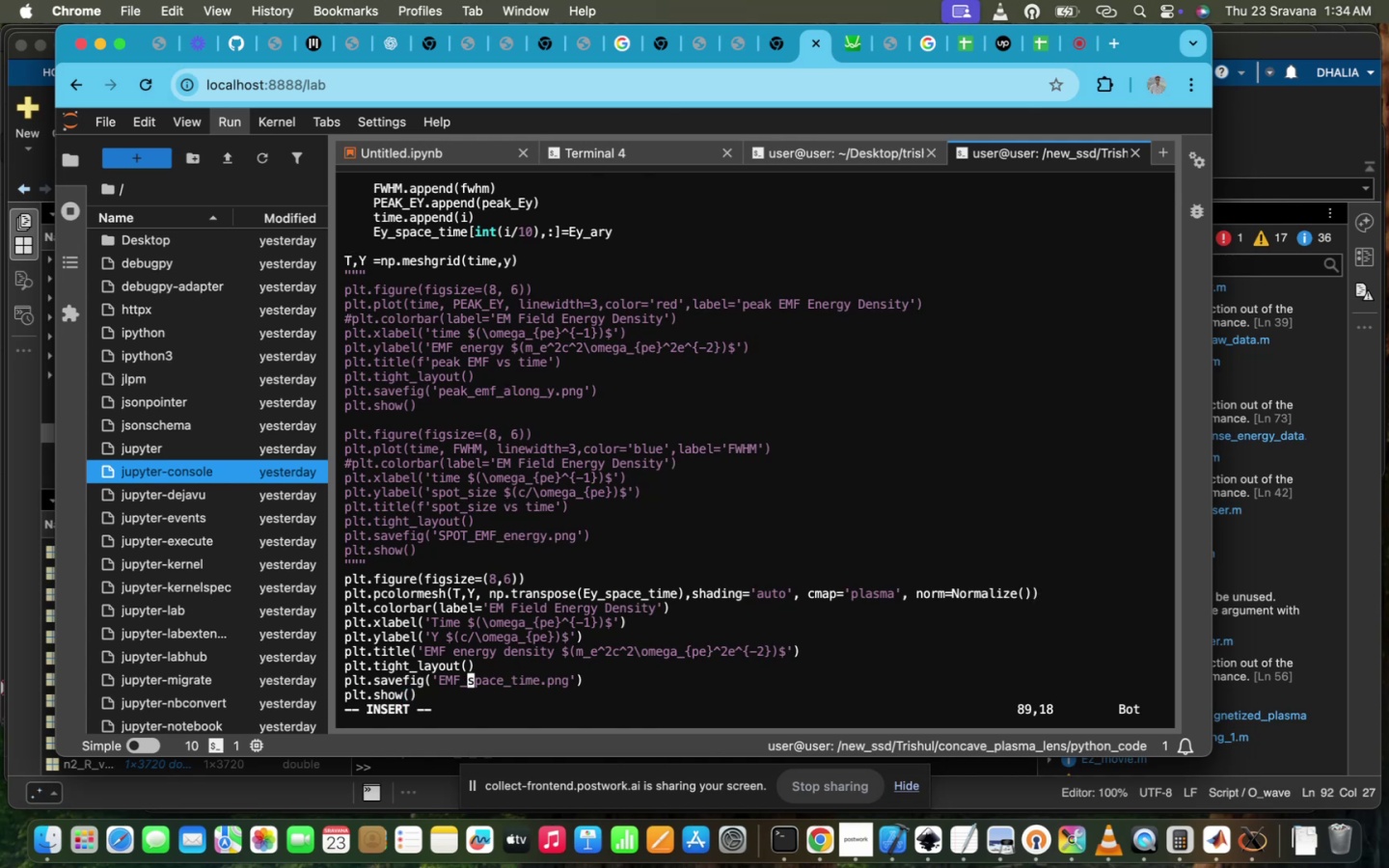 
key(ArrowLeft)
 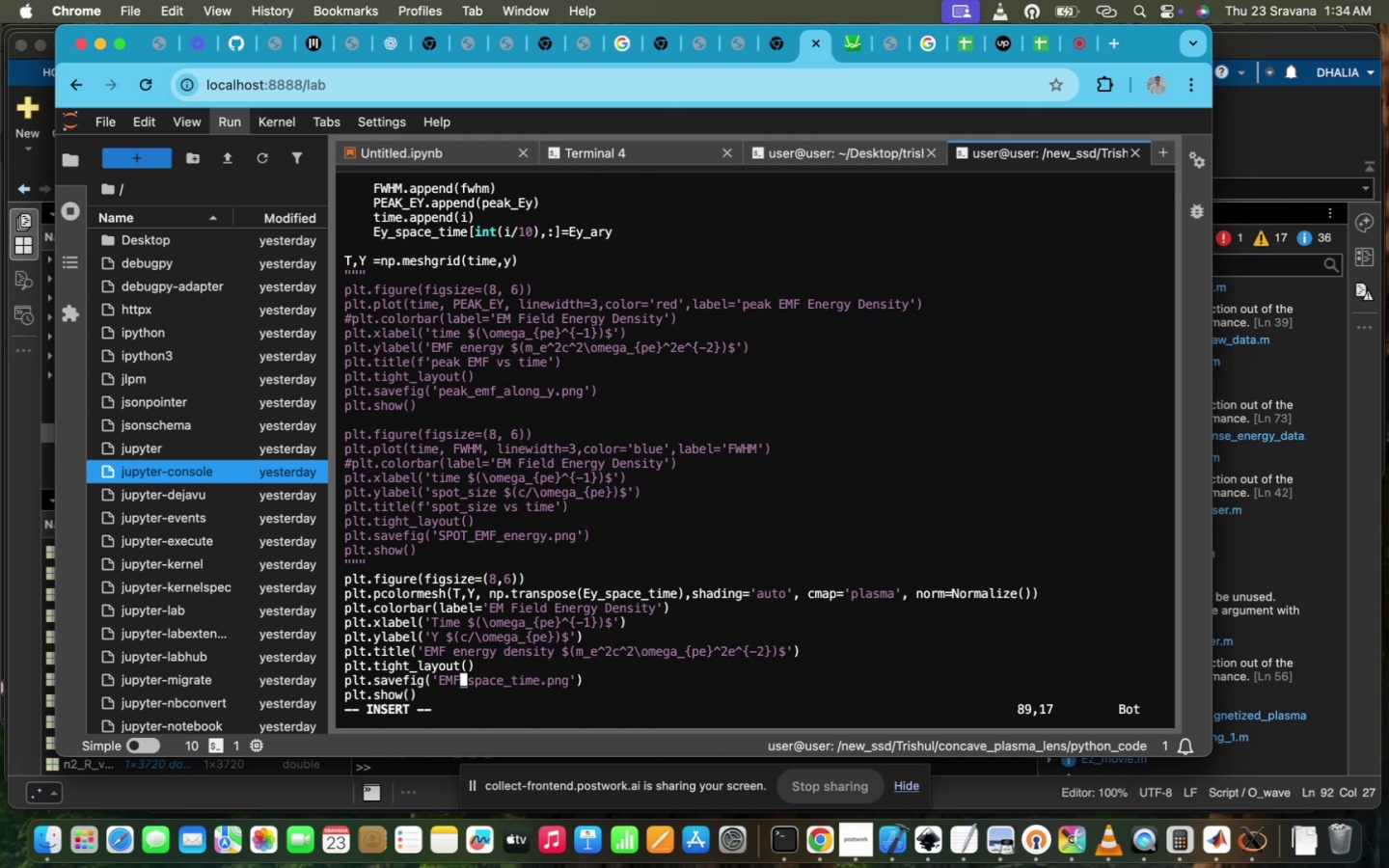 
key(Backspace)
key(Backspace)
key(Backspace)
type(KE)
 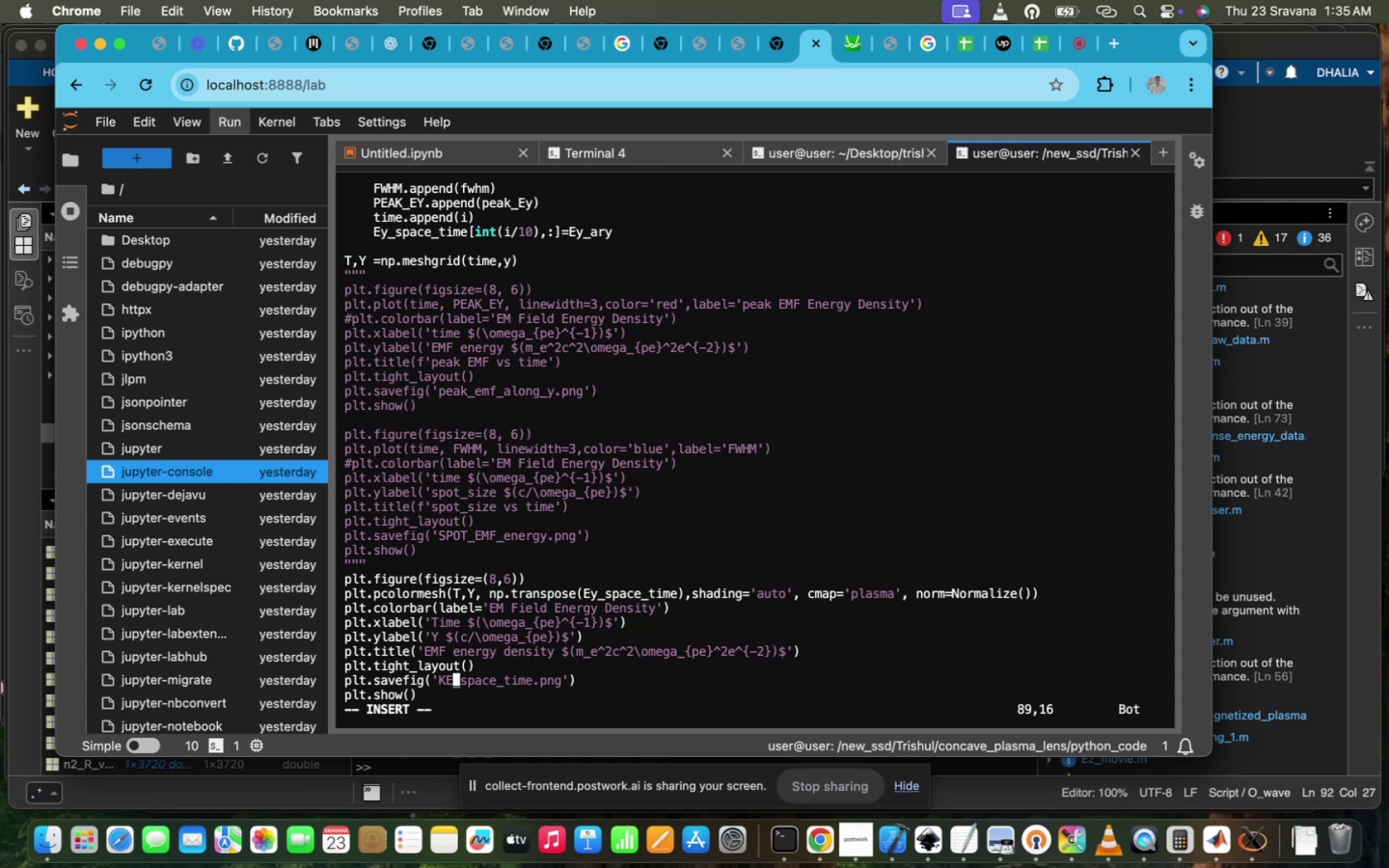 
wait(39.43)
 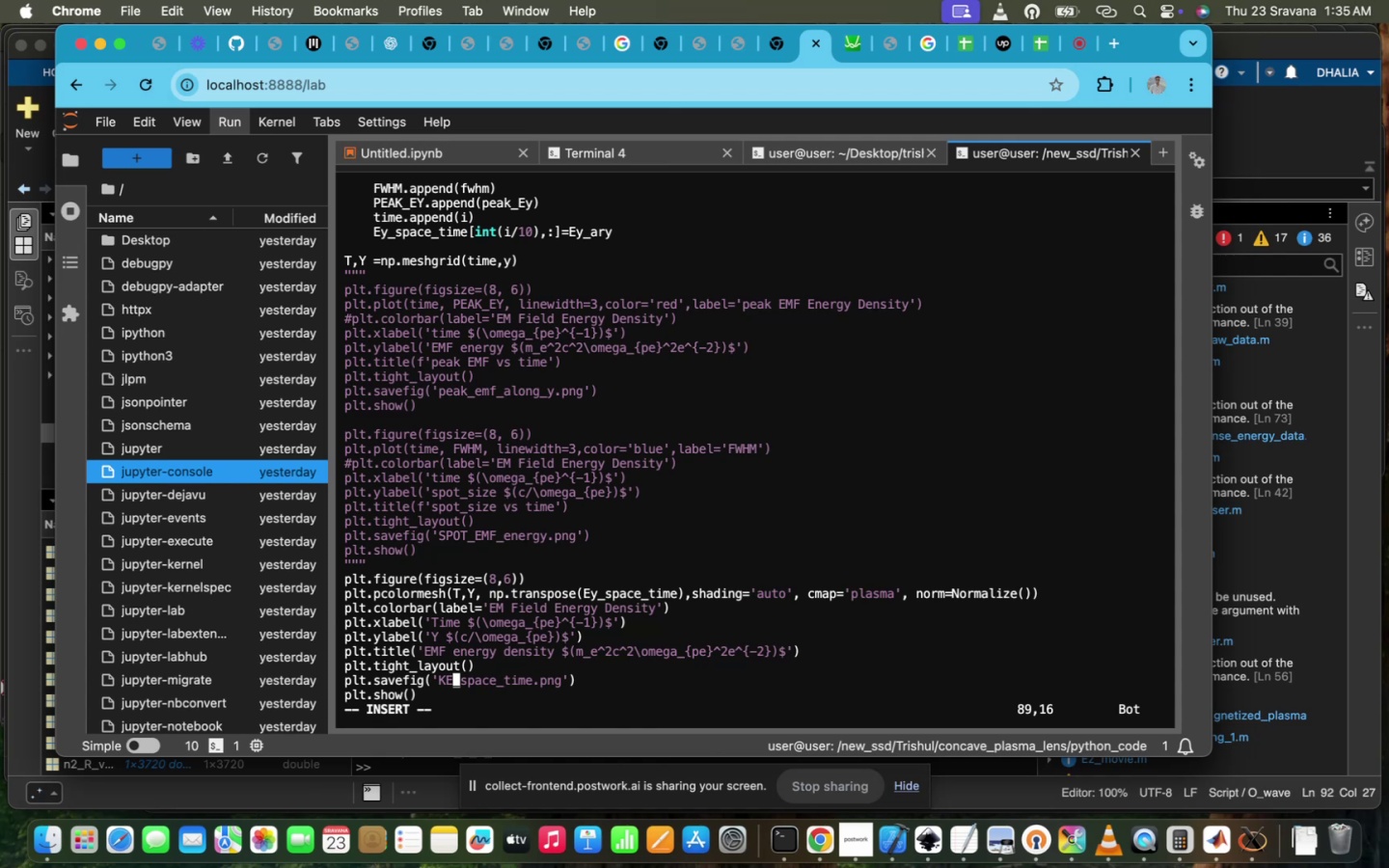 
scroll: coordinate [822, 616], scroll_direction: down, amount: 7.0
 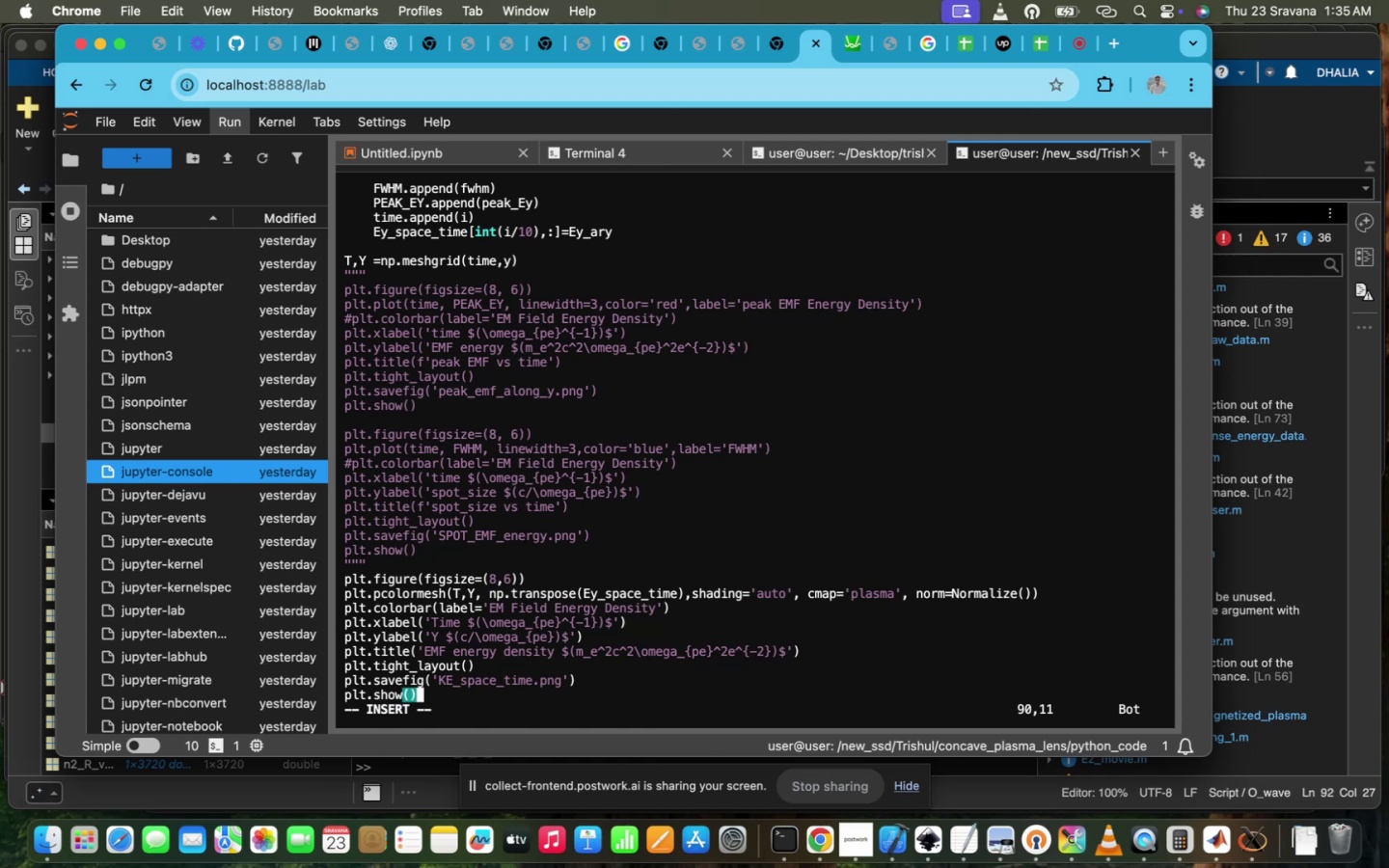 
scroll: coordinate [822, 616], scroll_direction: up, amount: 7.0
 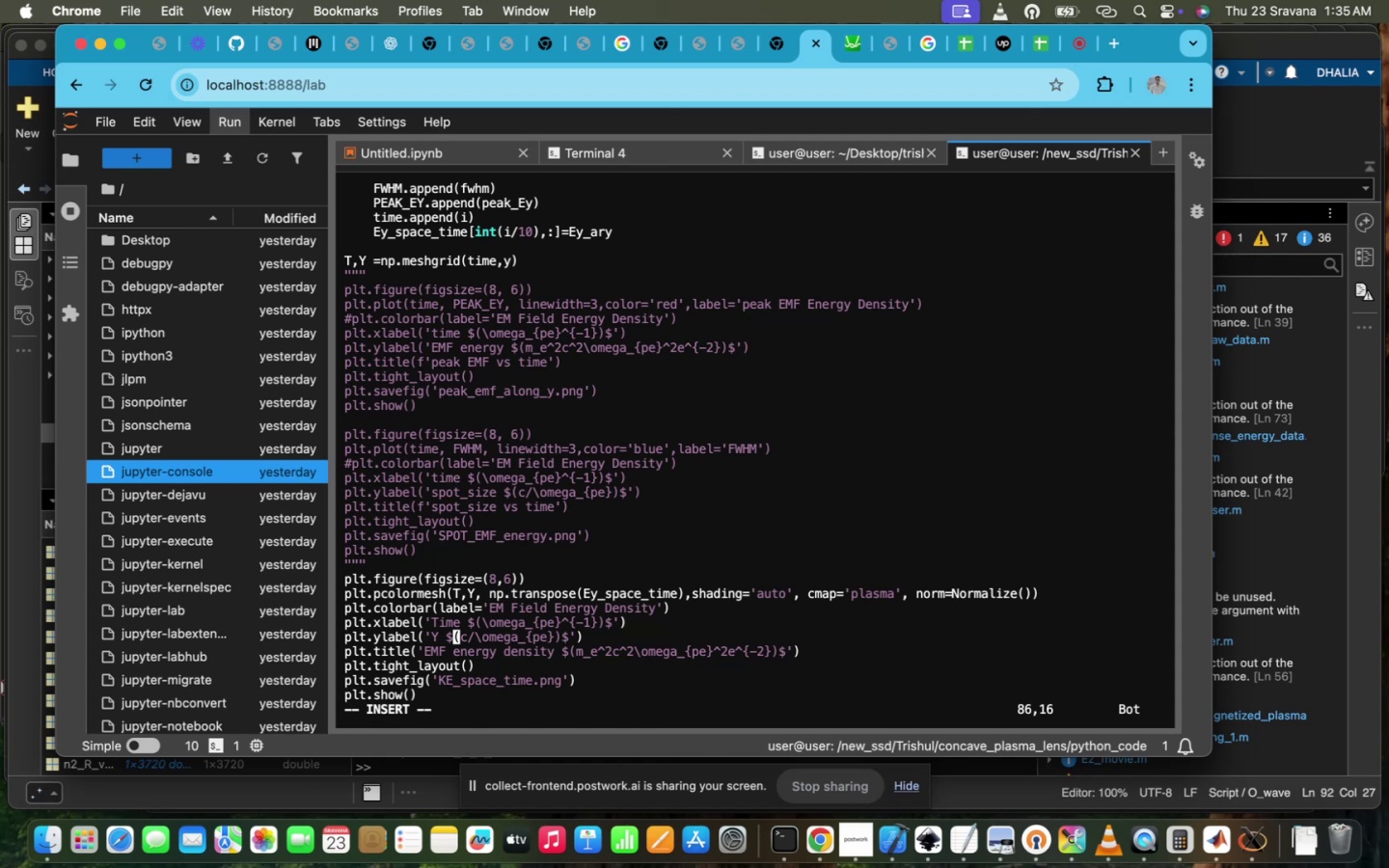 
wait(19.23)
 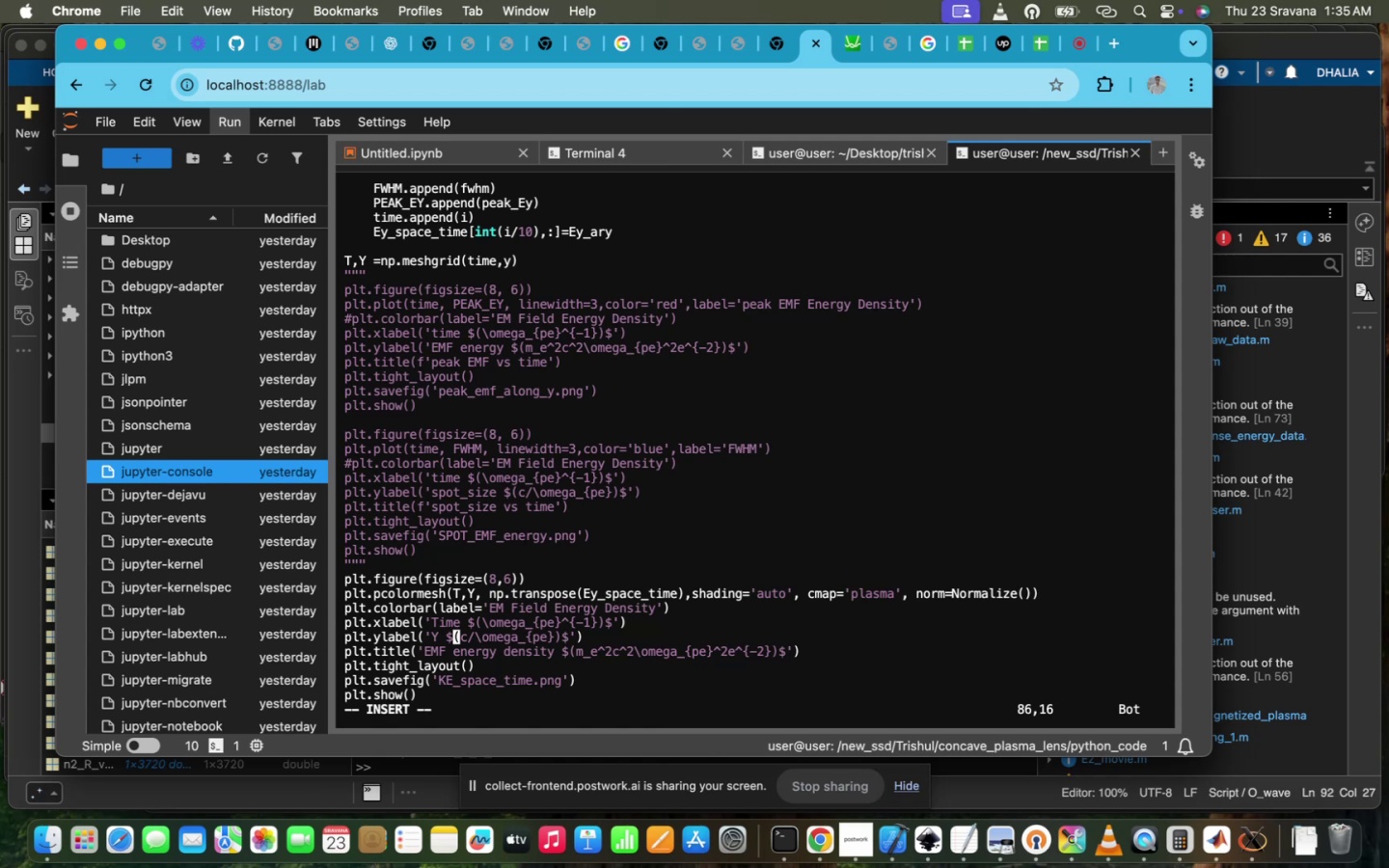 
scroll: coordinate [822, 616], scroll_direction: up, amount: 70.0
 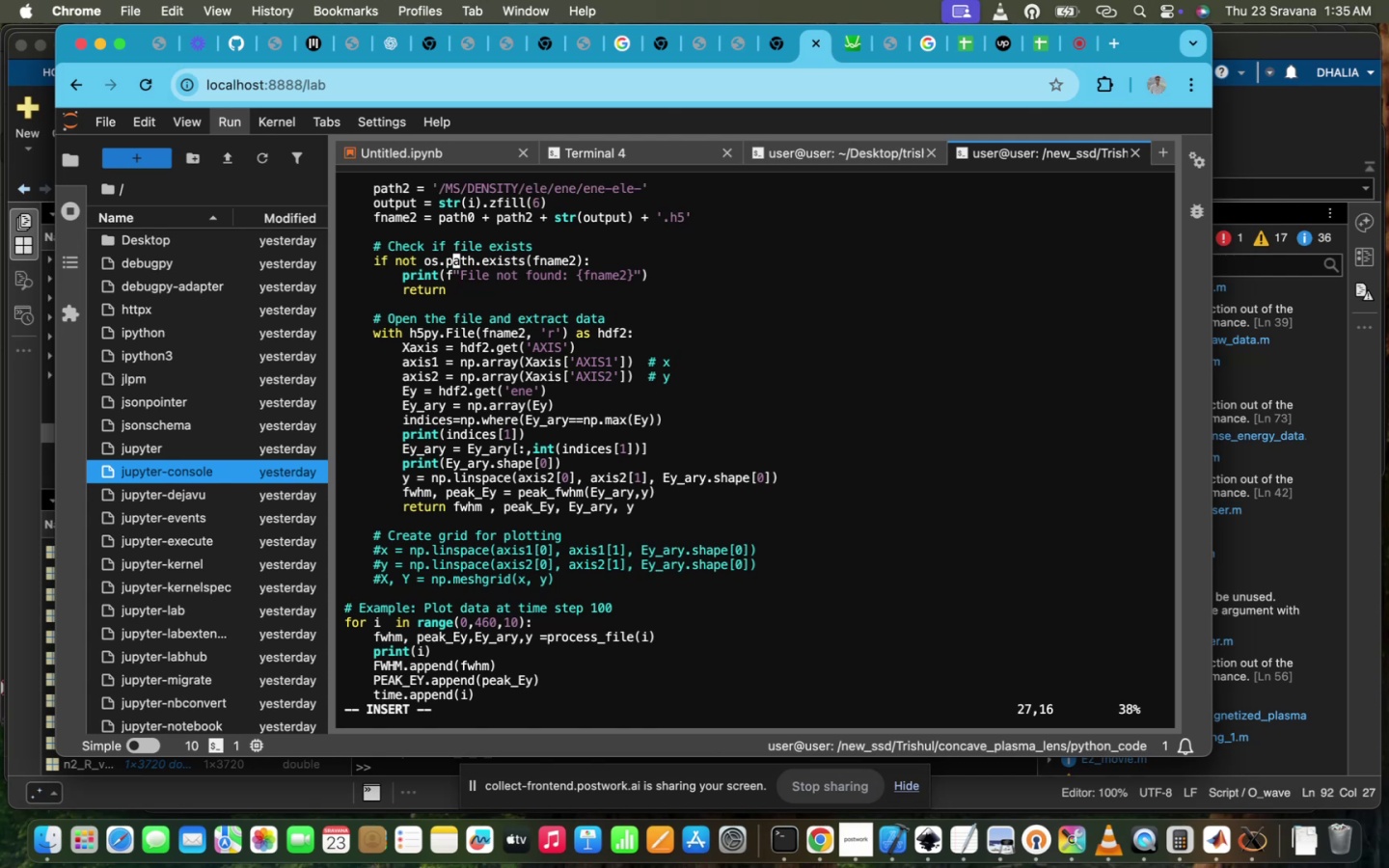 
wait(5.47)
 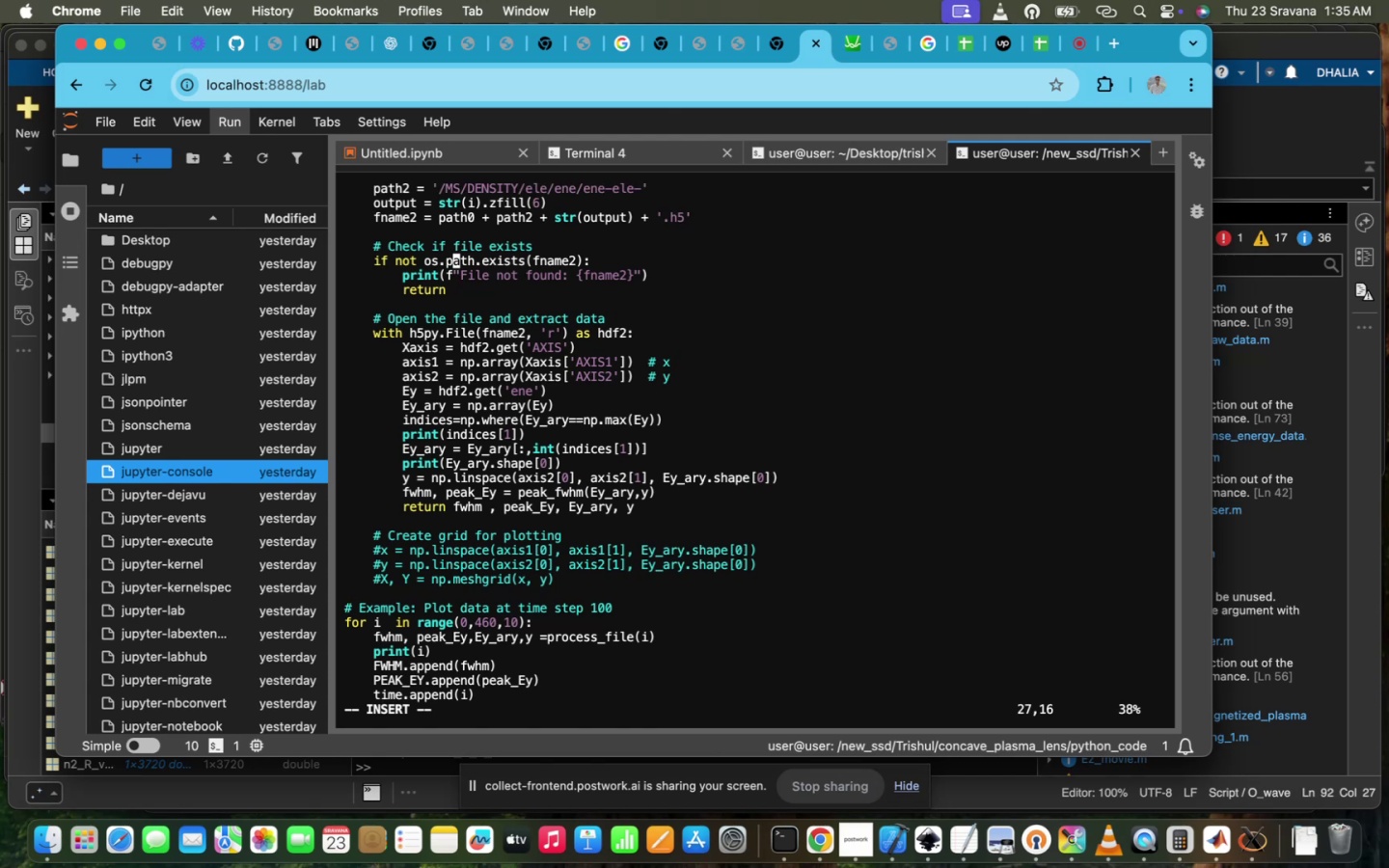 
scroll: coordinate [822, 616], scroll_direction: up, amount: 11.0
 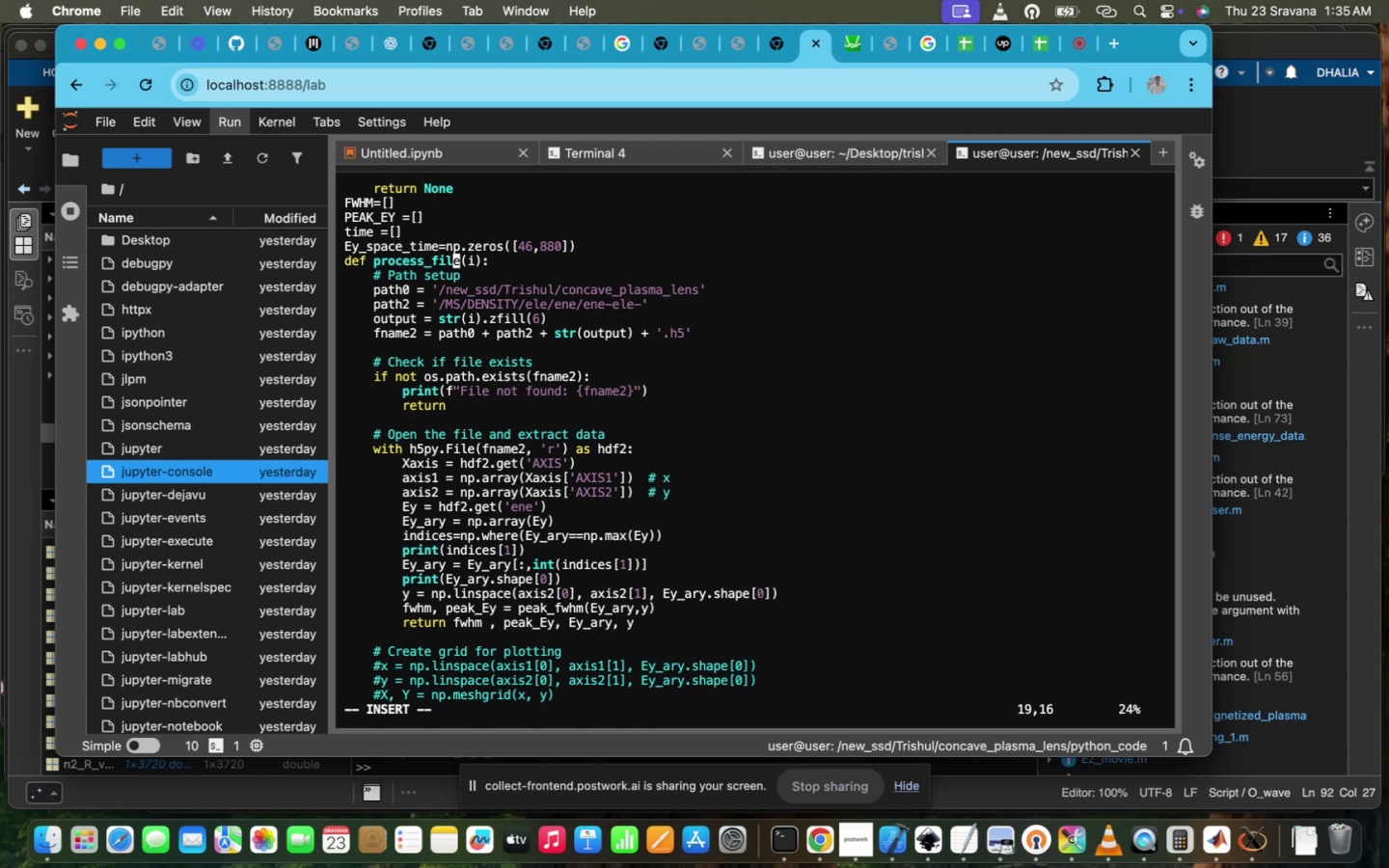 
wait(14.02)
 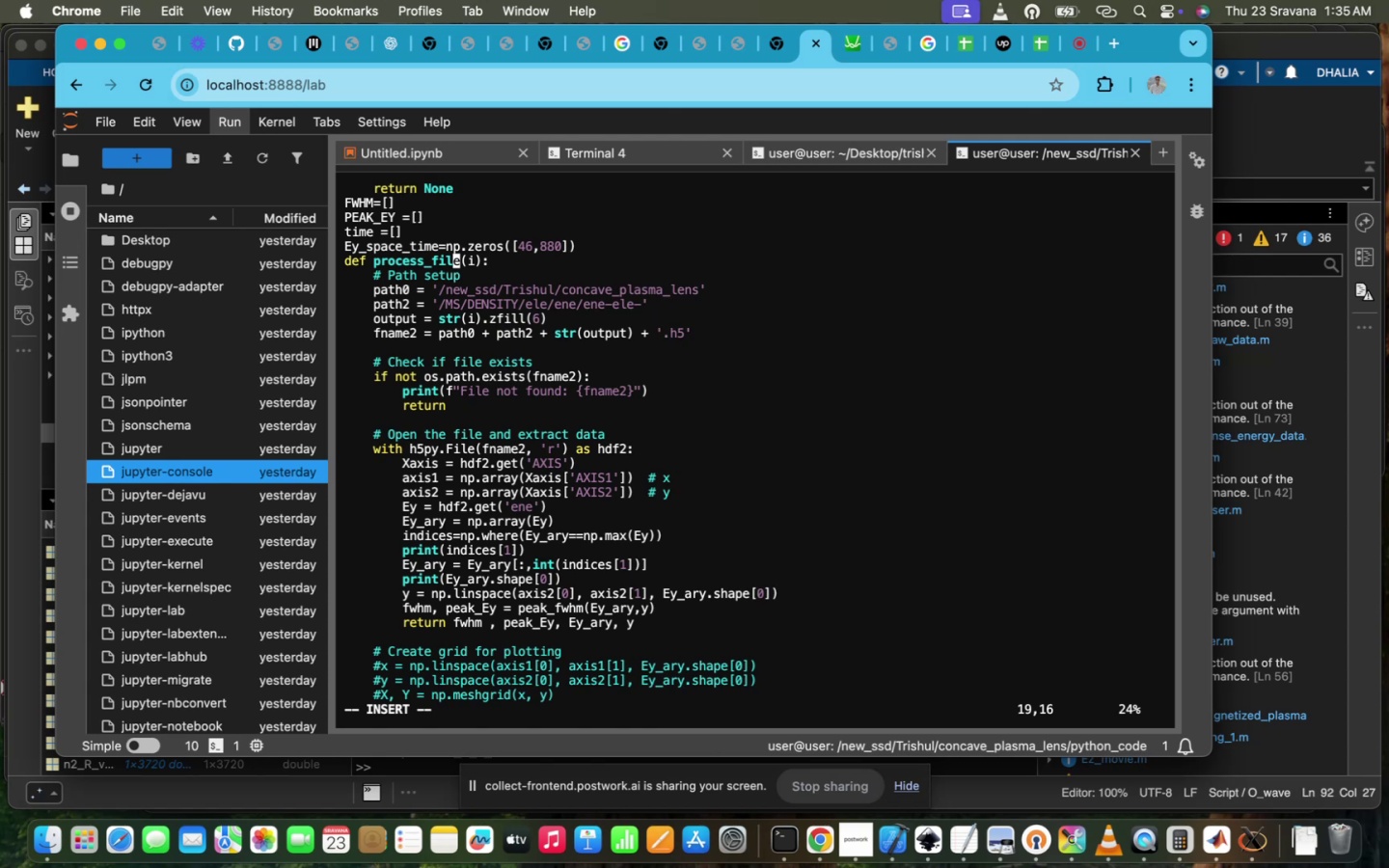 
scroll: coordinate [822, 616], scroll_direction: down, amount: 9.0
 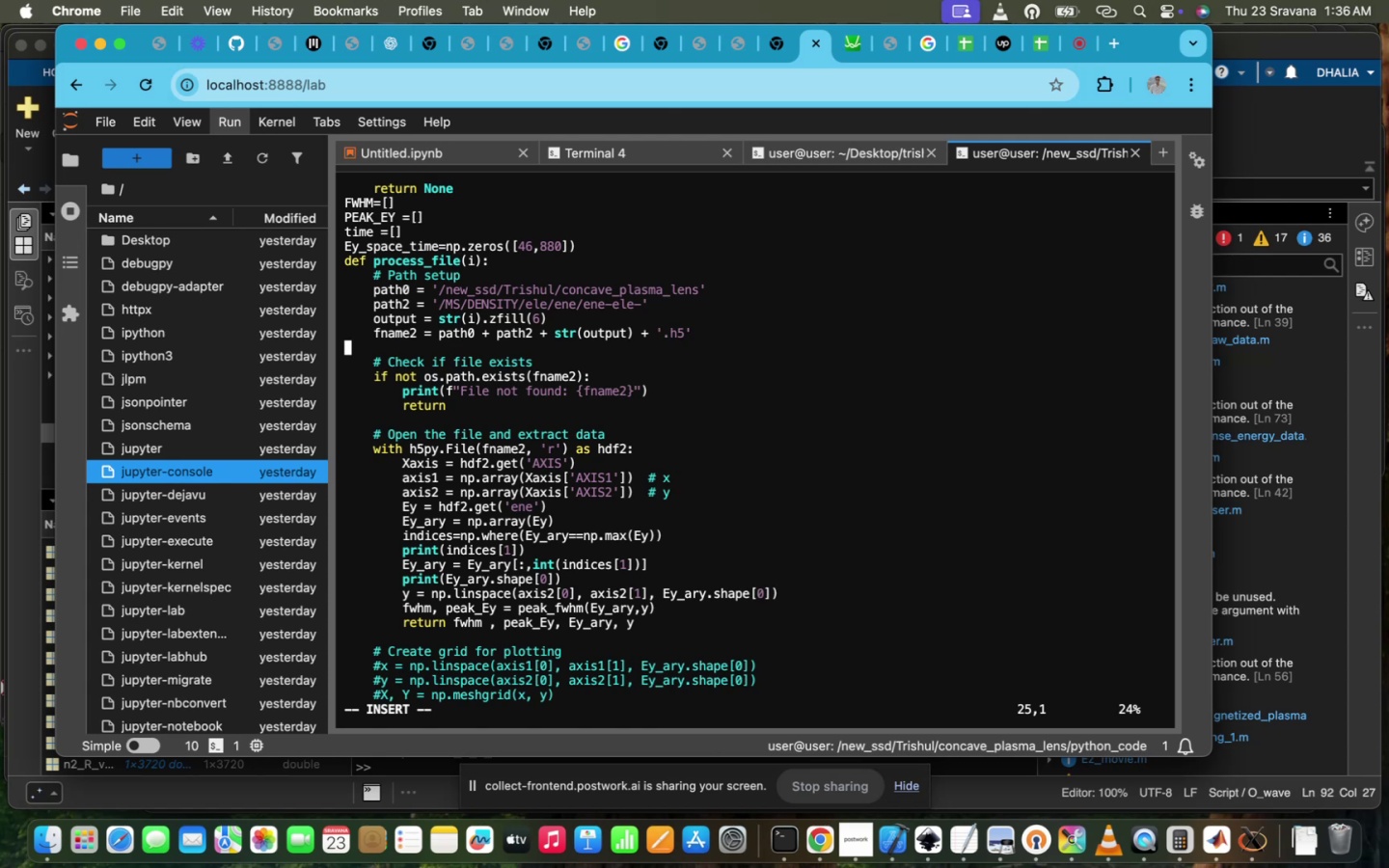 
scroll: coordinate [822, 616], scroll_direction: up, amount: 37.0
 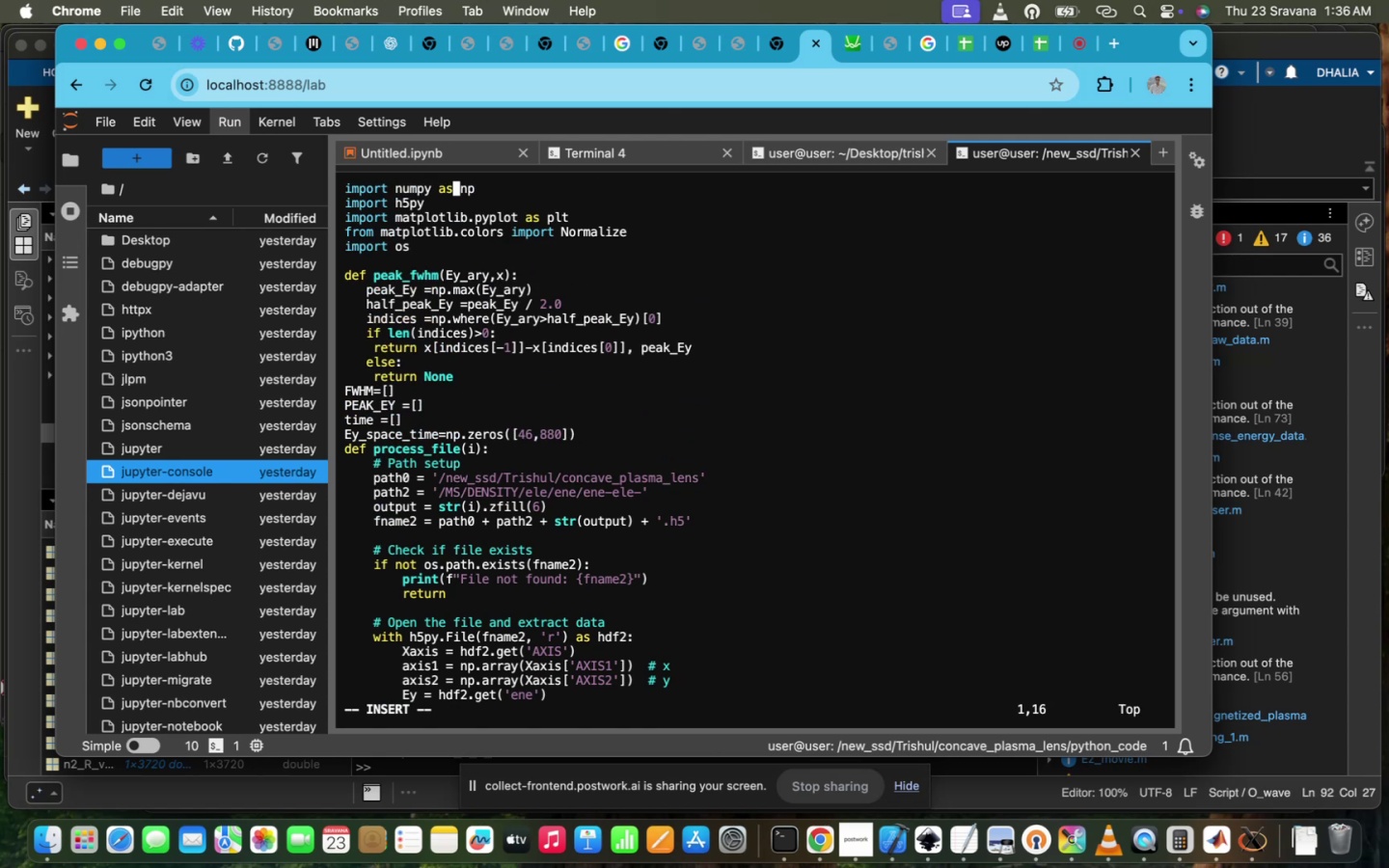 
scroll: coordinate [822, 616], scroll_direction: down, amount: 60.0
 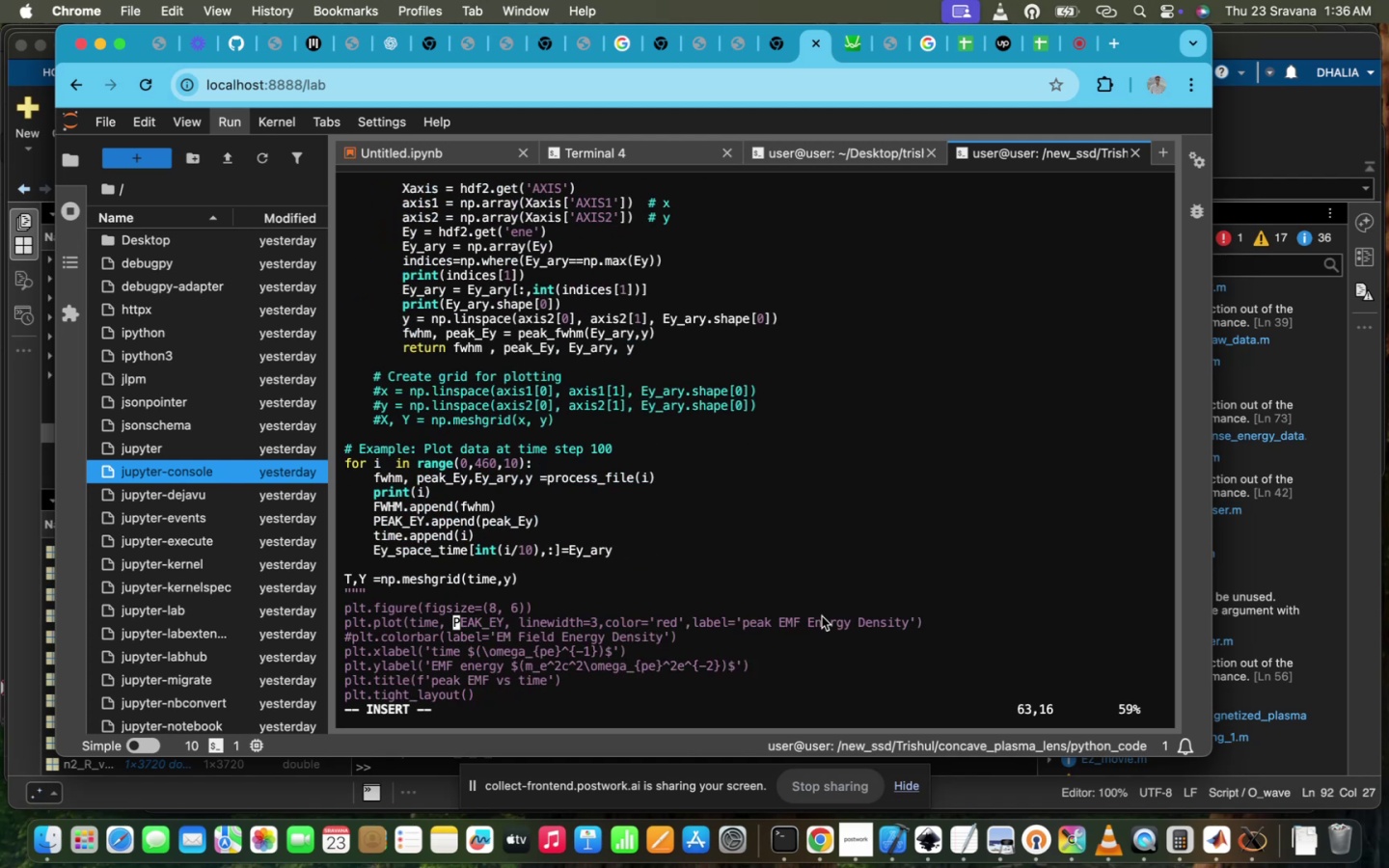 
scroll: coordinate [822, 616], scroll_direction: up, amount: 56.0
 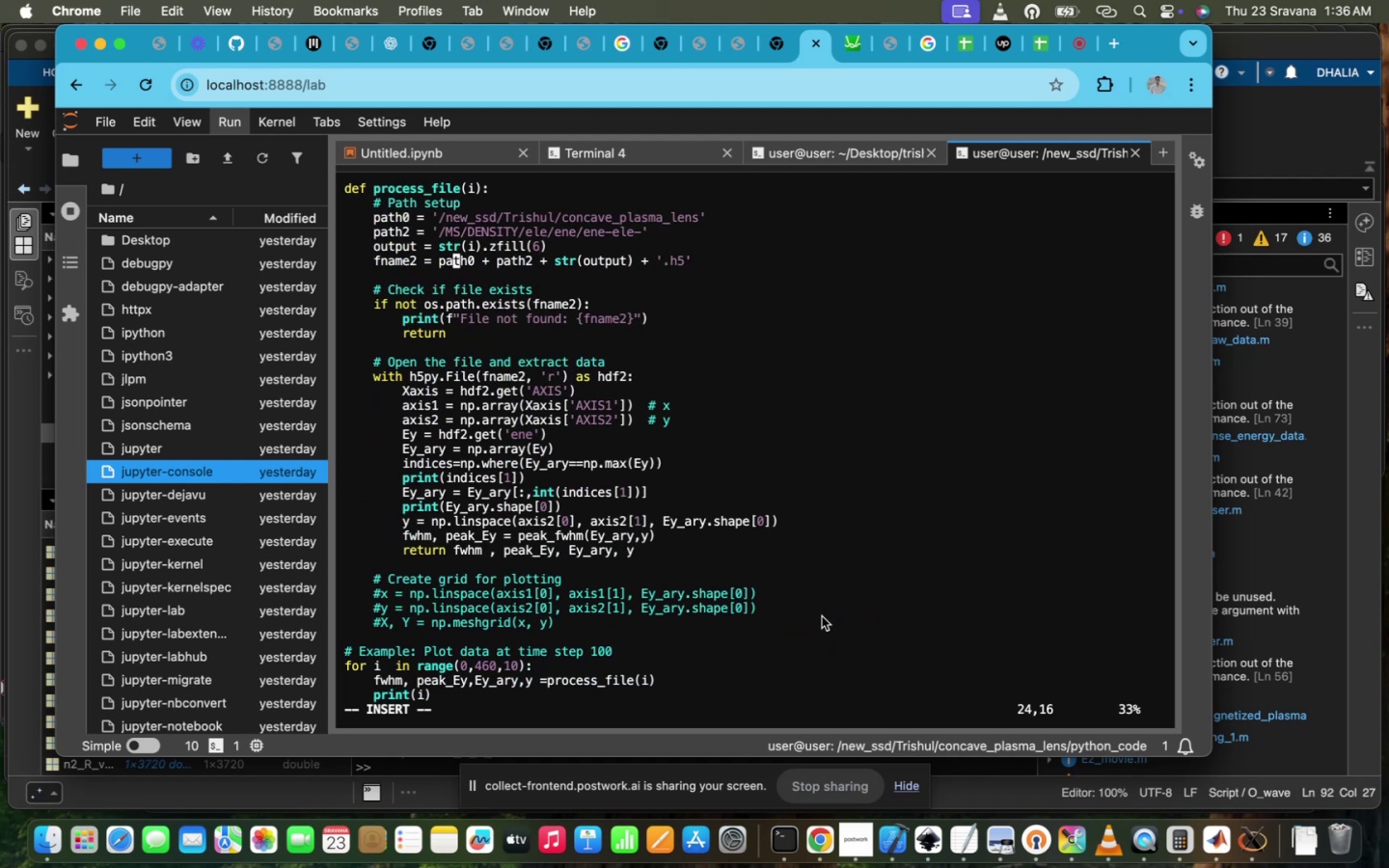 
scroll: coordinate [822, 616], scroll_direction: down, amount: 93.0
 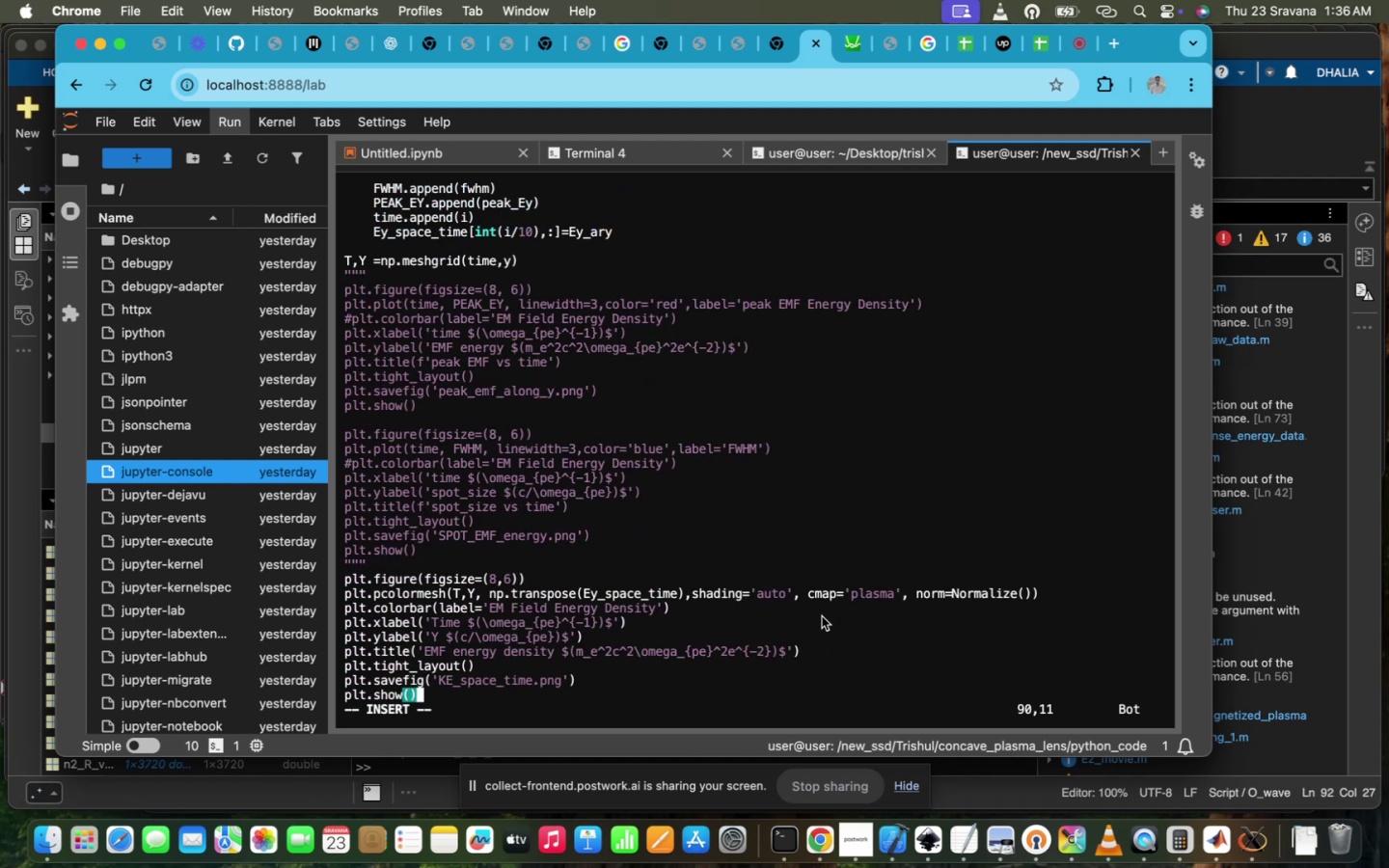 
scroll: coordinate [822, 616], scroll_direction: up, amount: 6.0
 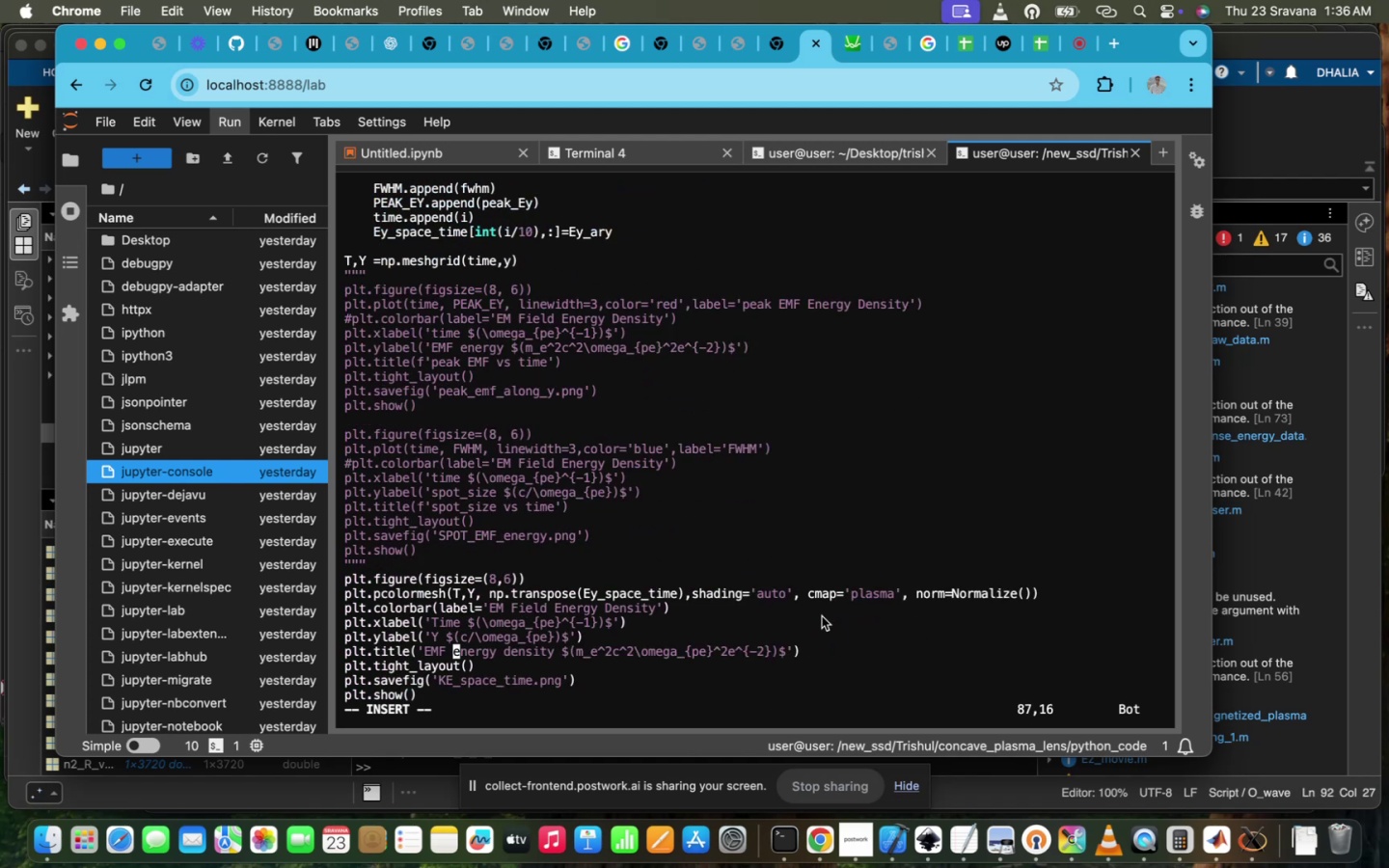 
key(ArrowLeft)
 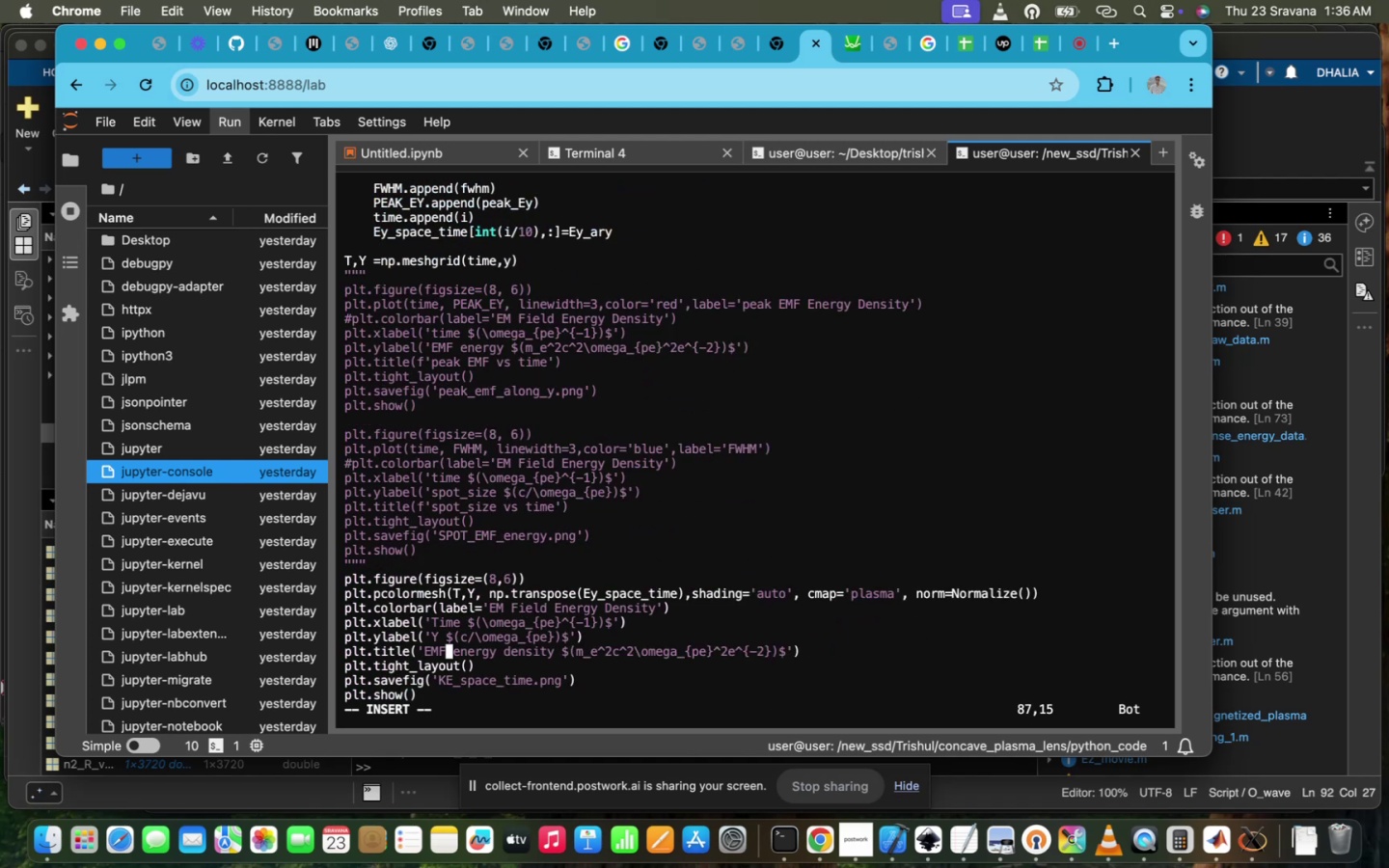 
key(ArrowLeft)
 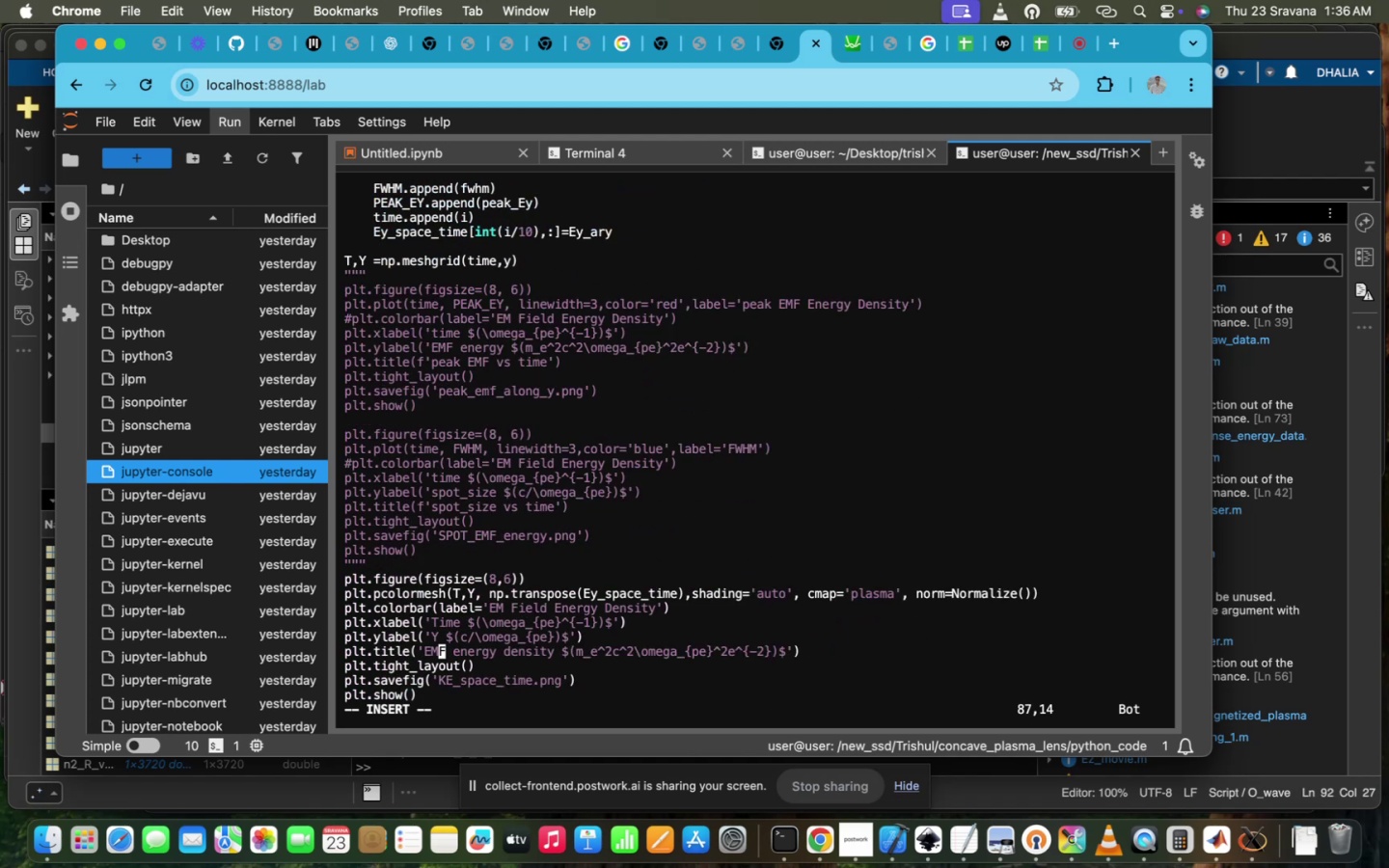 
key(ArrowRight)
 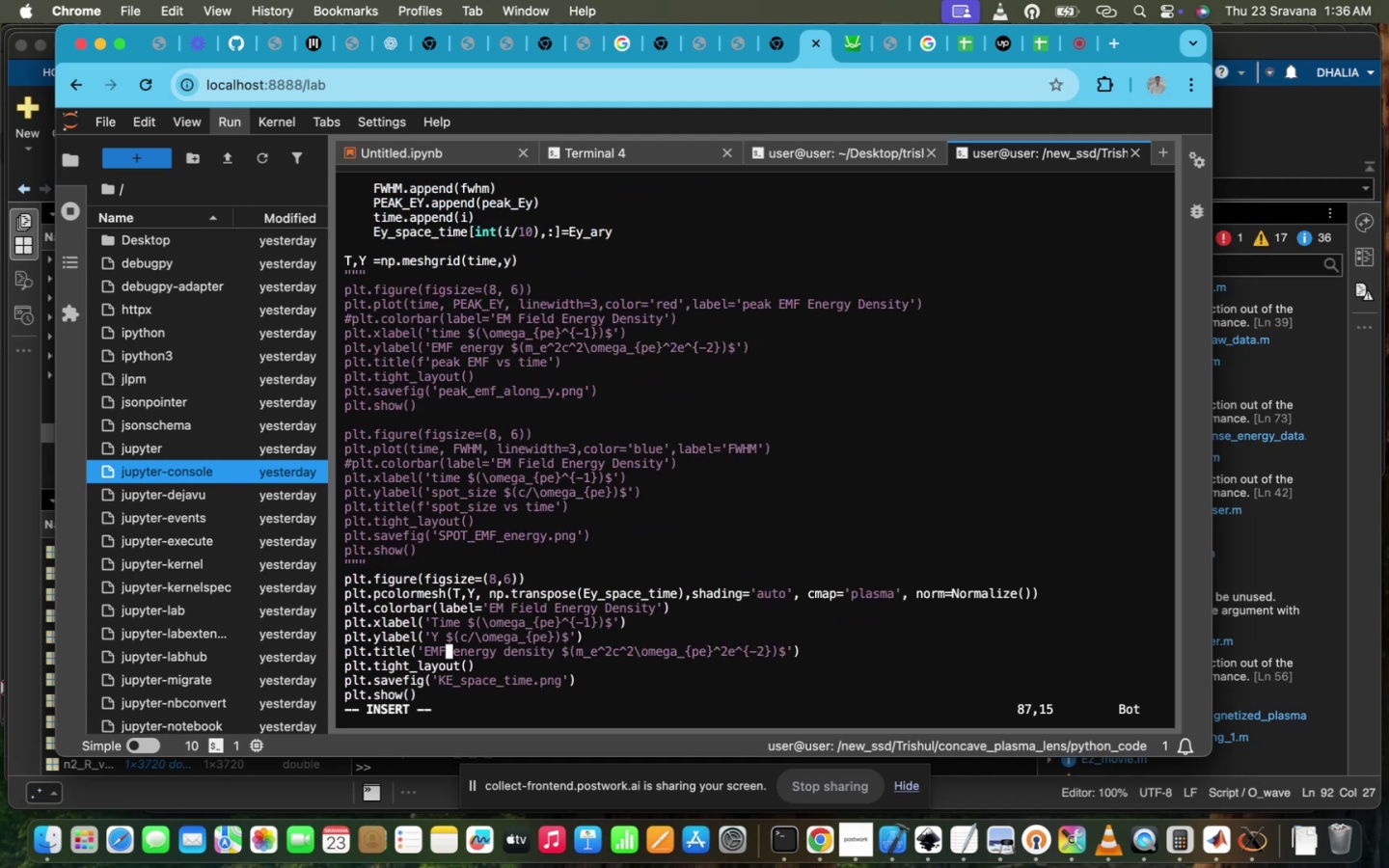 
key(Backspace)
key(Backspace)
key(Backspace)
type(kINE)
key(Backspace)
key(Backspace)
key(Backspace)
key(Backspace)
type(Kinetic)
 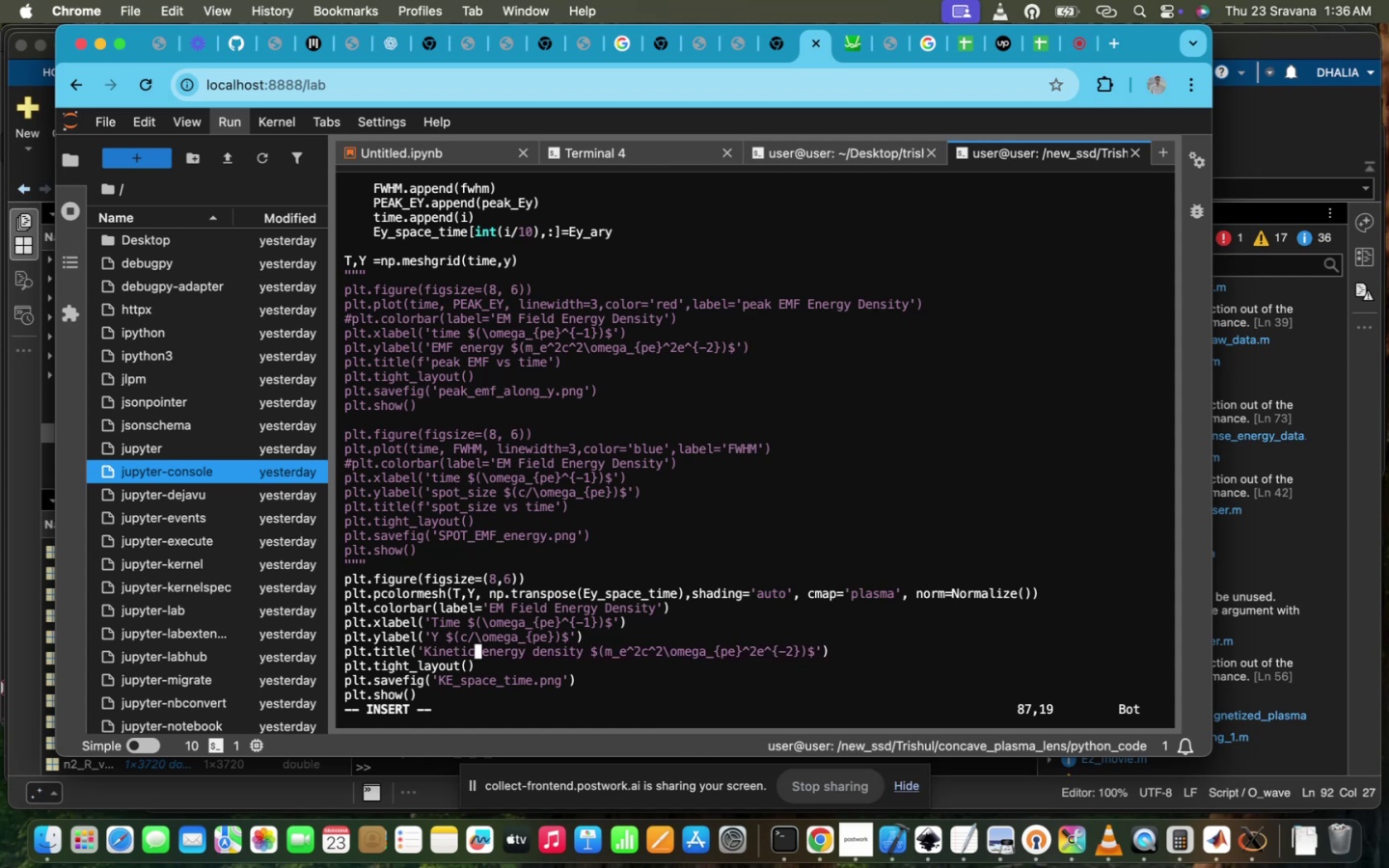 
key(ArrowUp)
 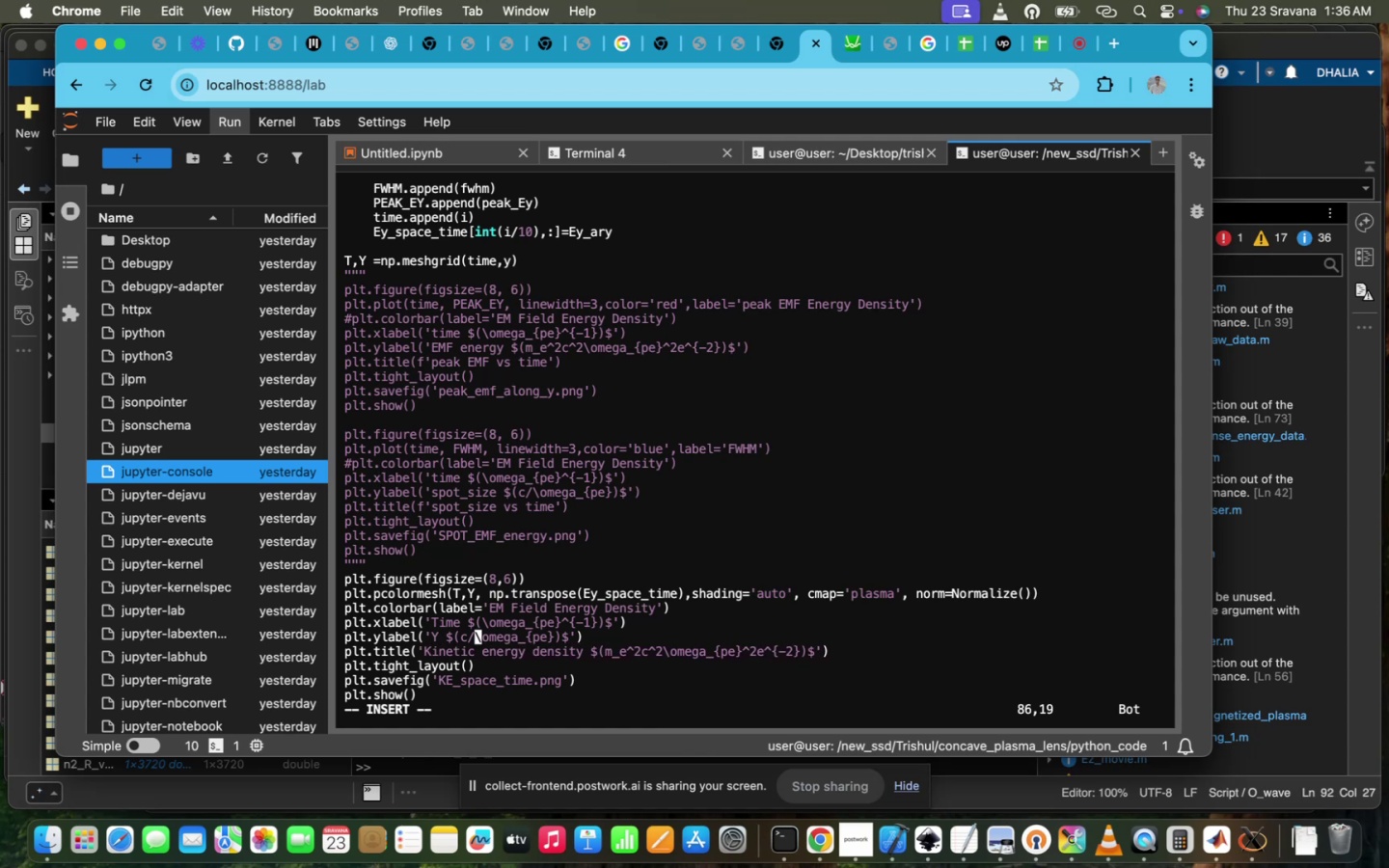 
hold_key(key=ArrowUp, duration=0.37)
 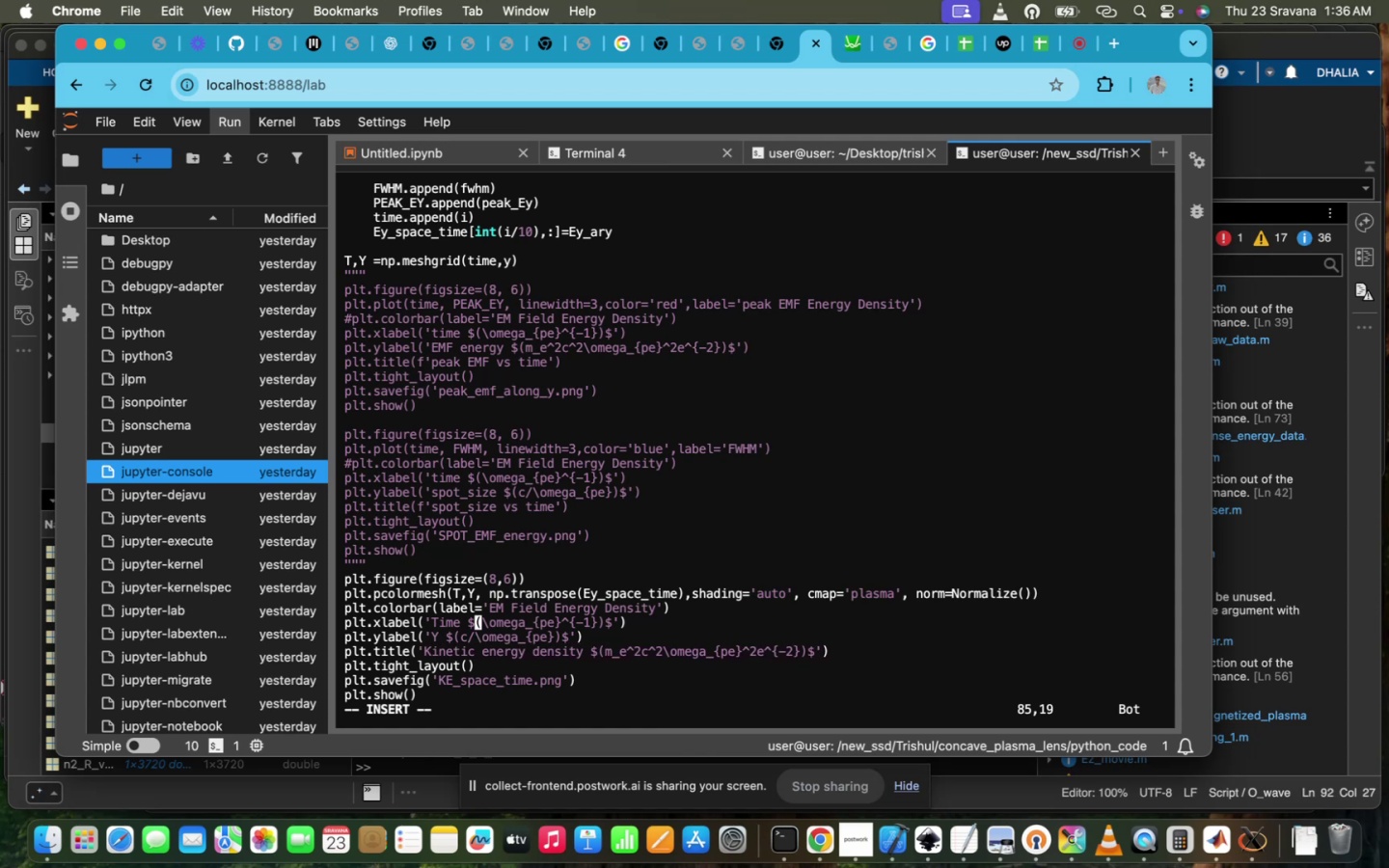 
hold_key(key=ArrowRight, duration=0.88)
 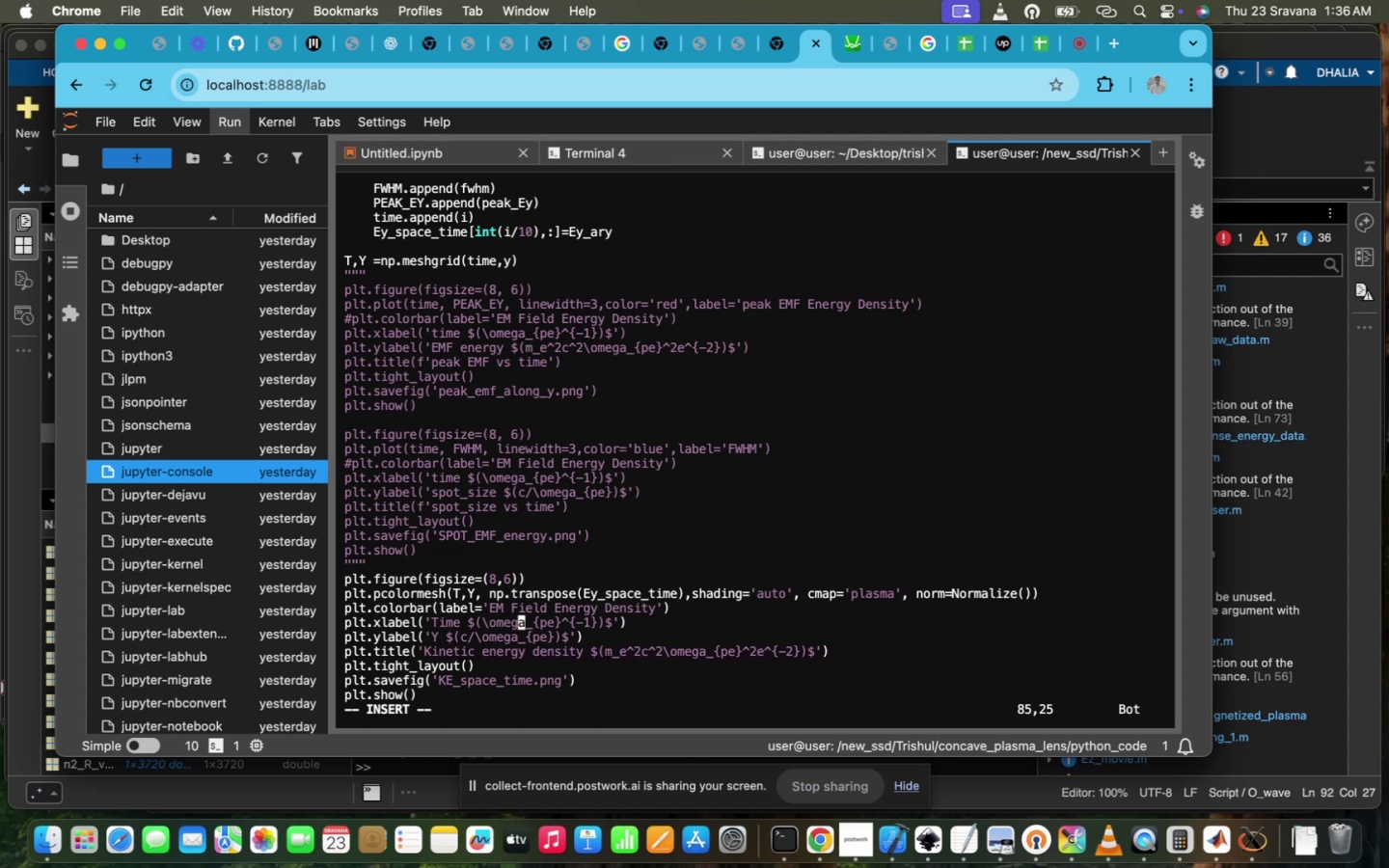 
key(ArrowUp)
 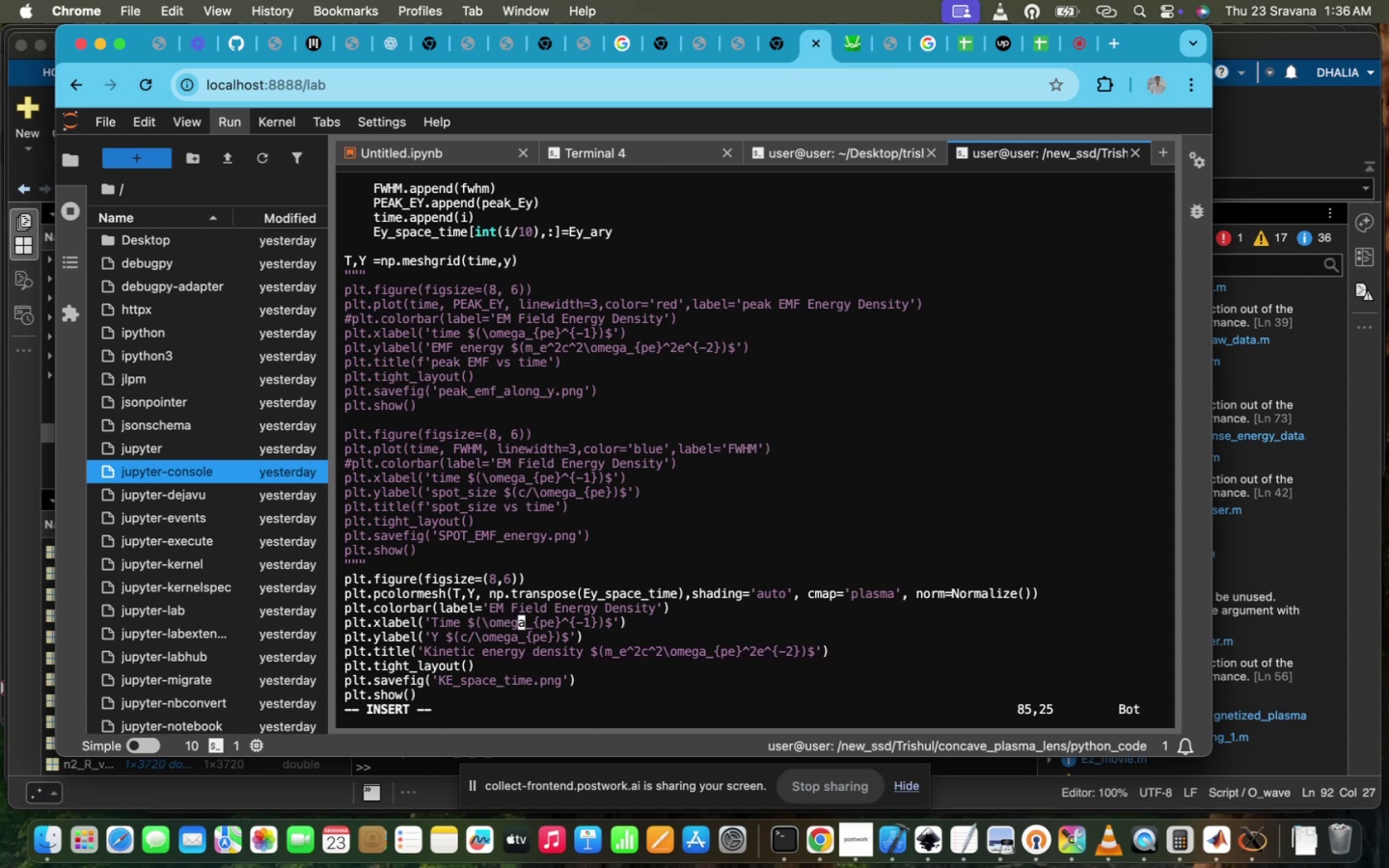 
key(ArrowRight)
 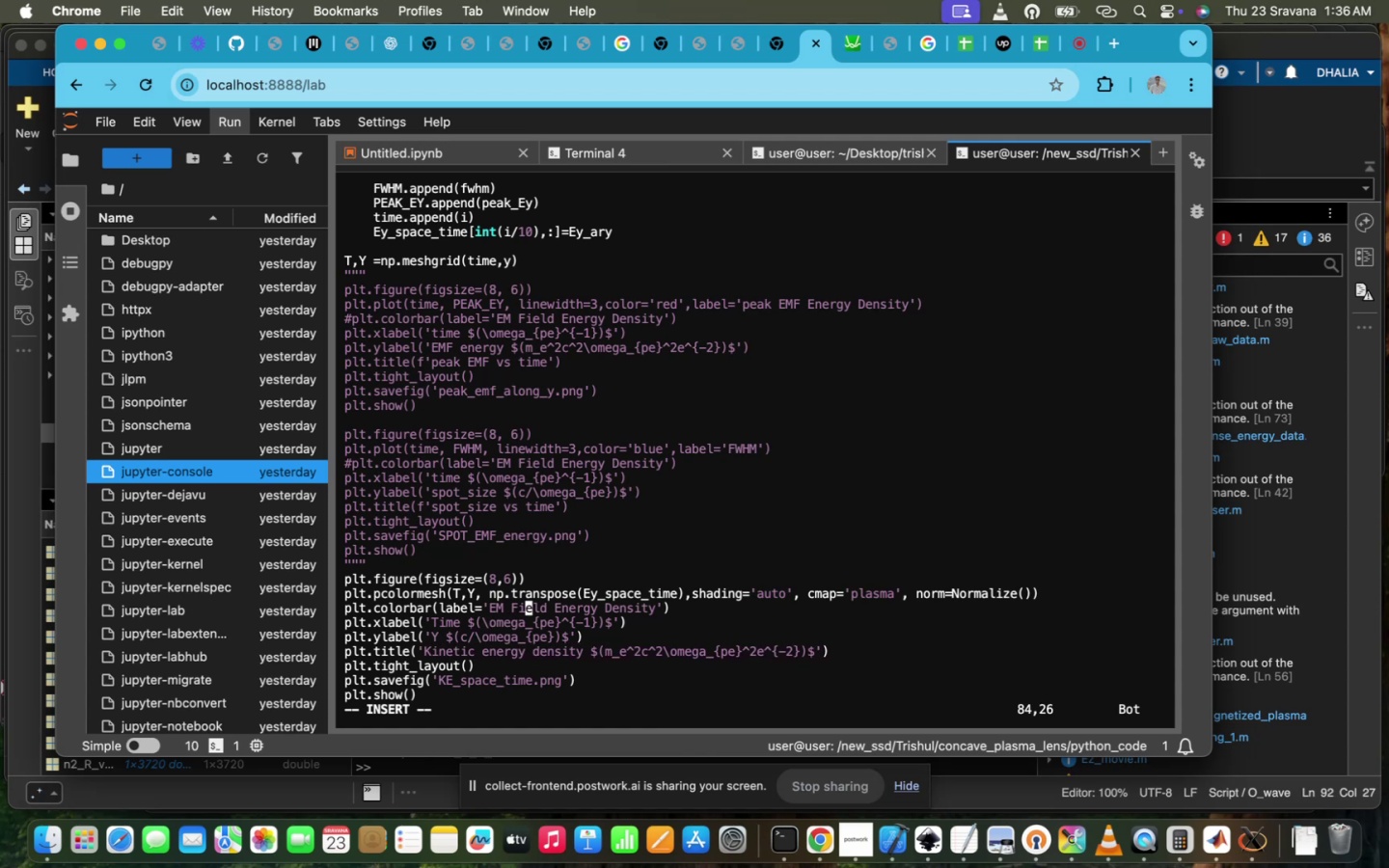 
key(ArrowUp)
 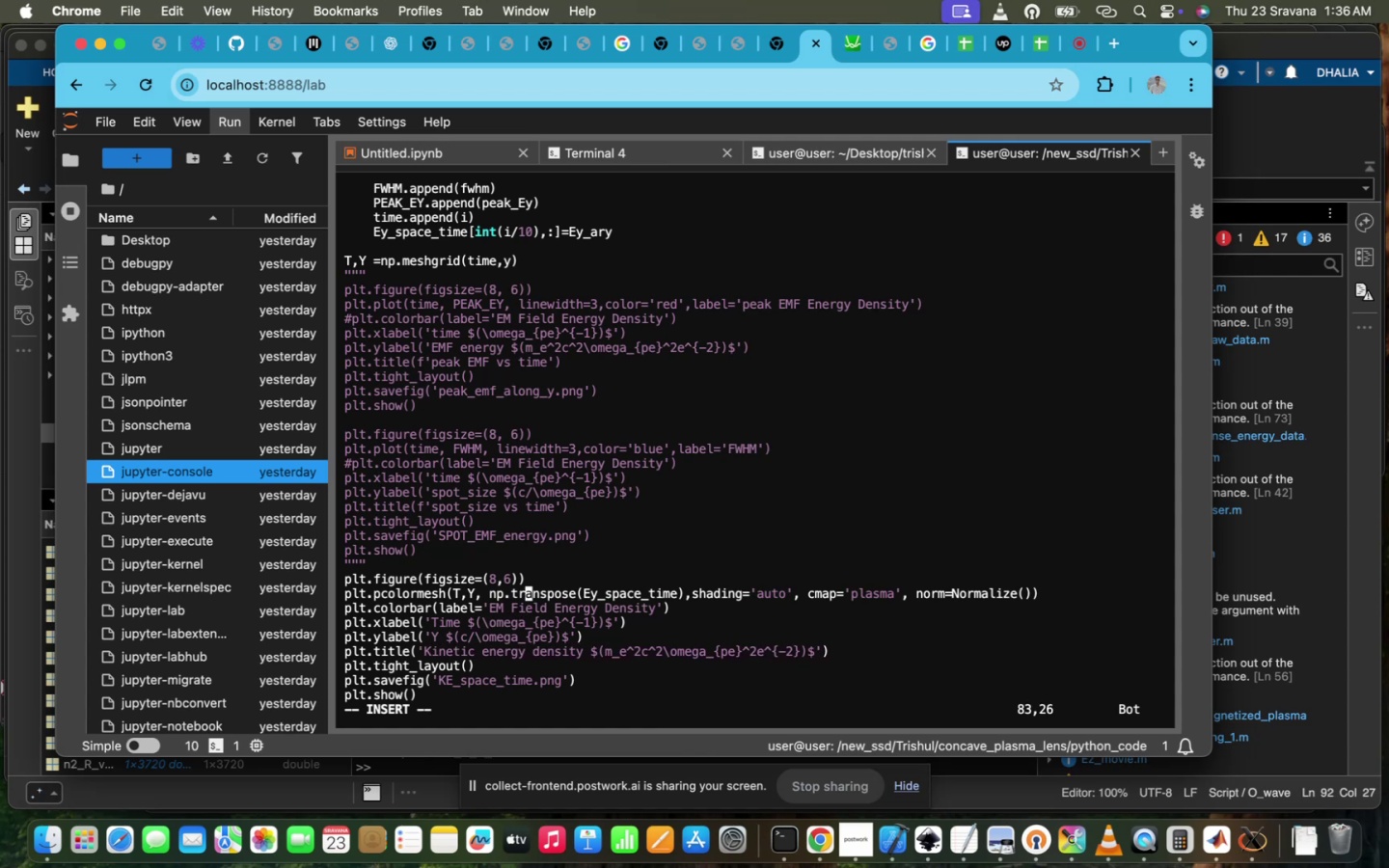 
key(ArrowRight)
 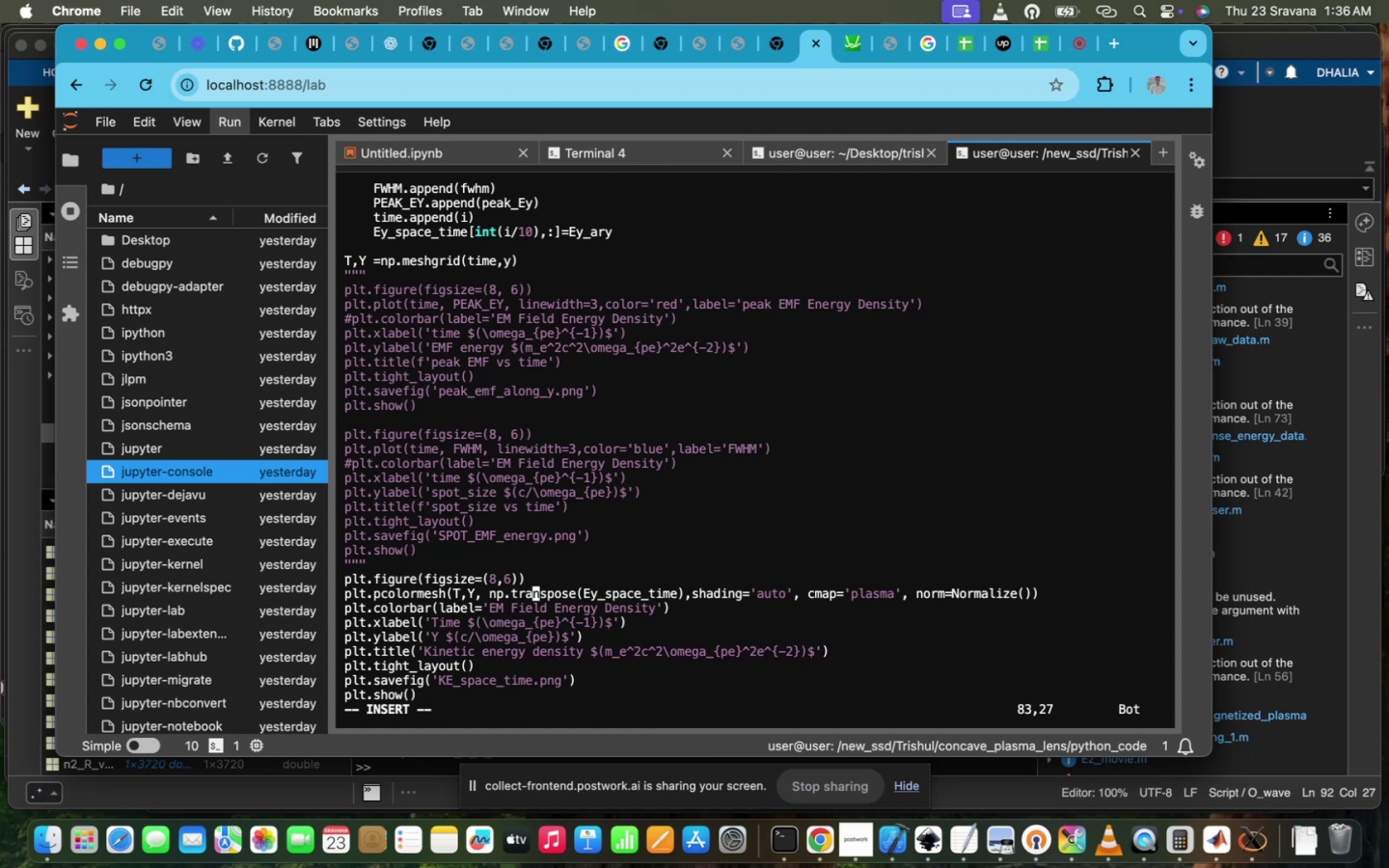 
key(ArrowDown)
 